 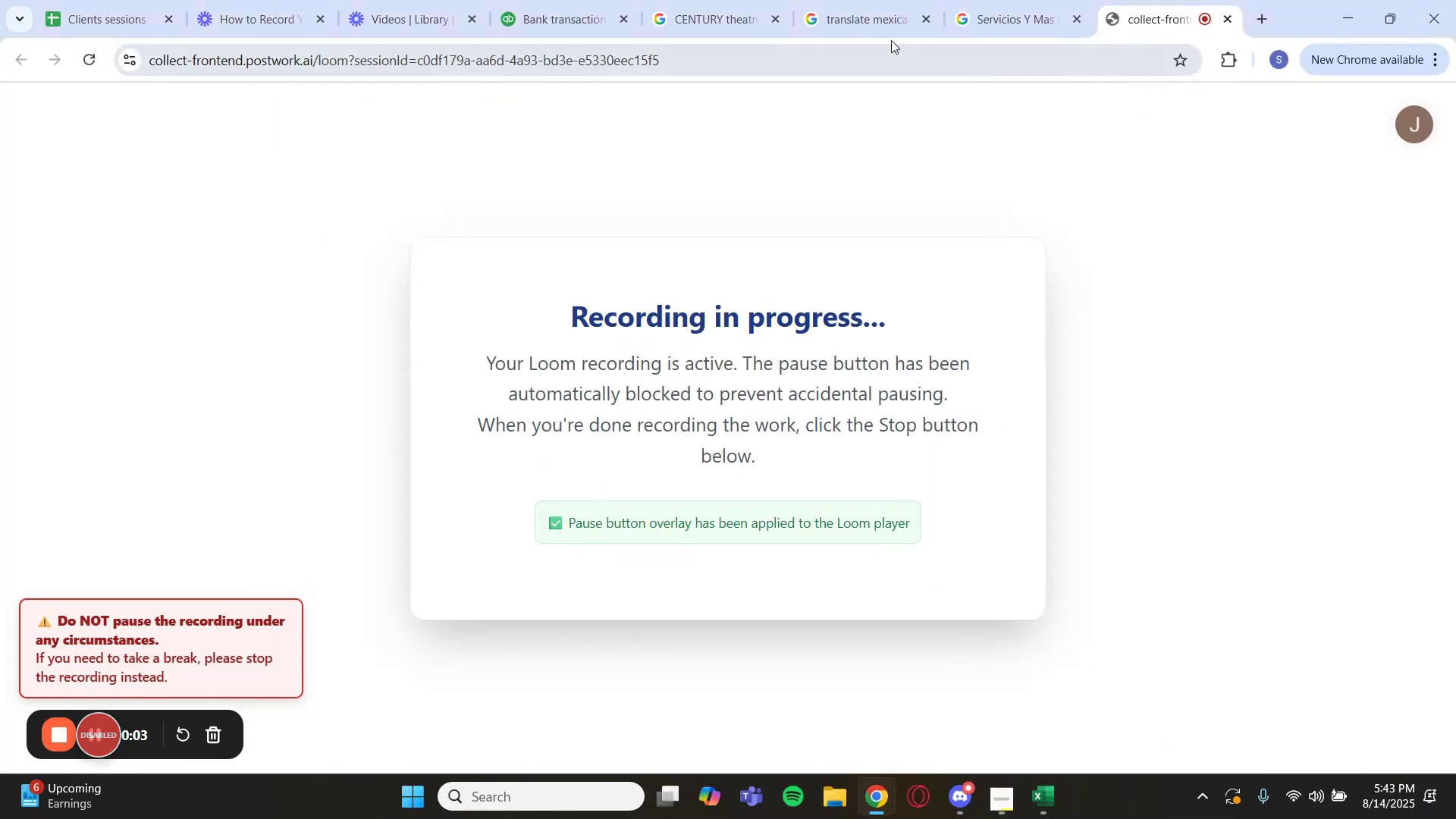 
left_click([539, 0])
 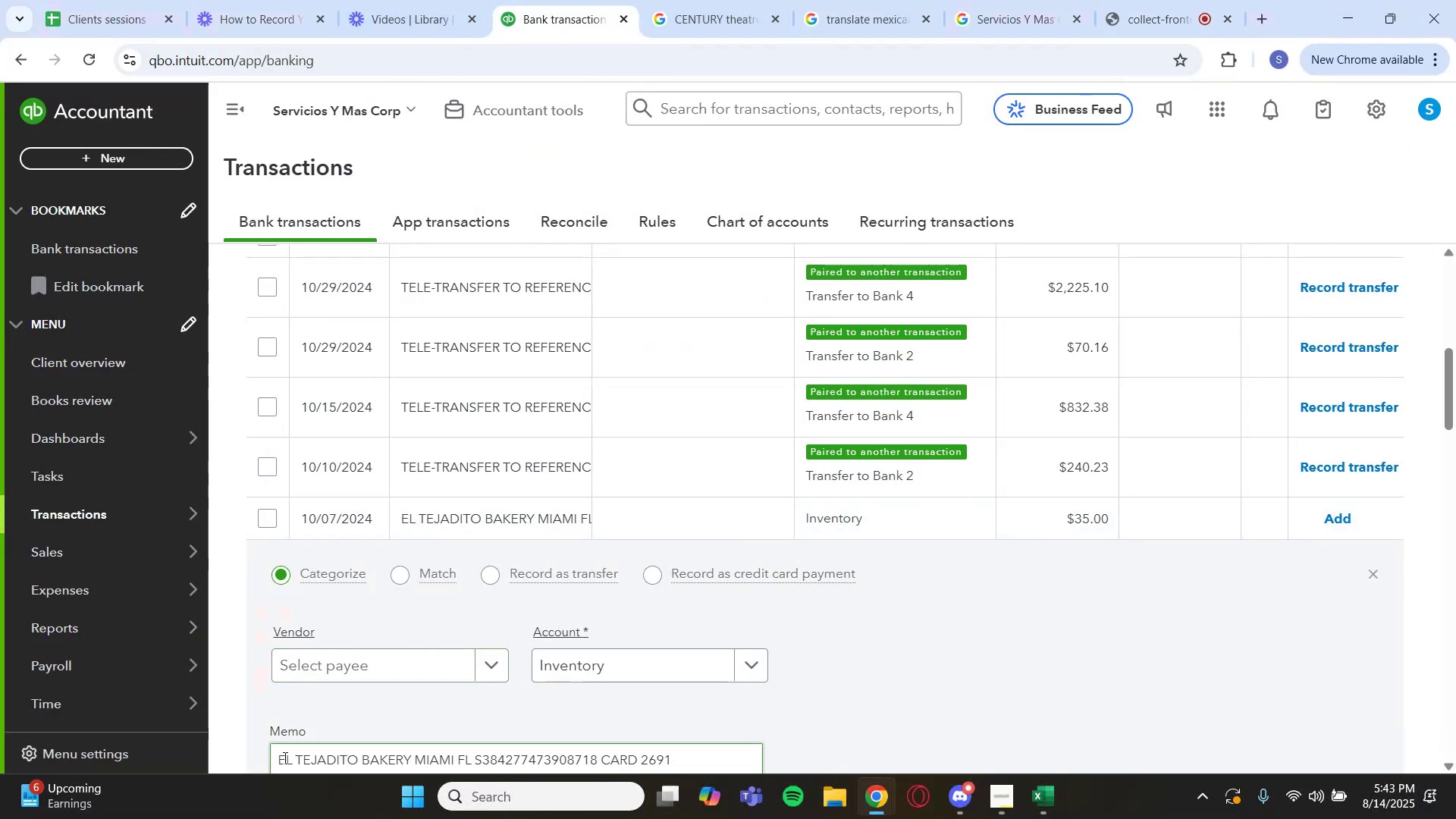 
wait(5.18)
 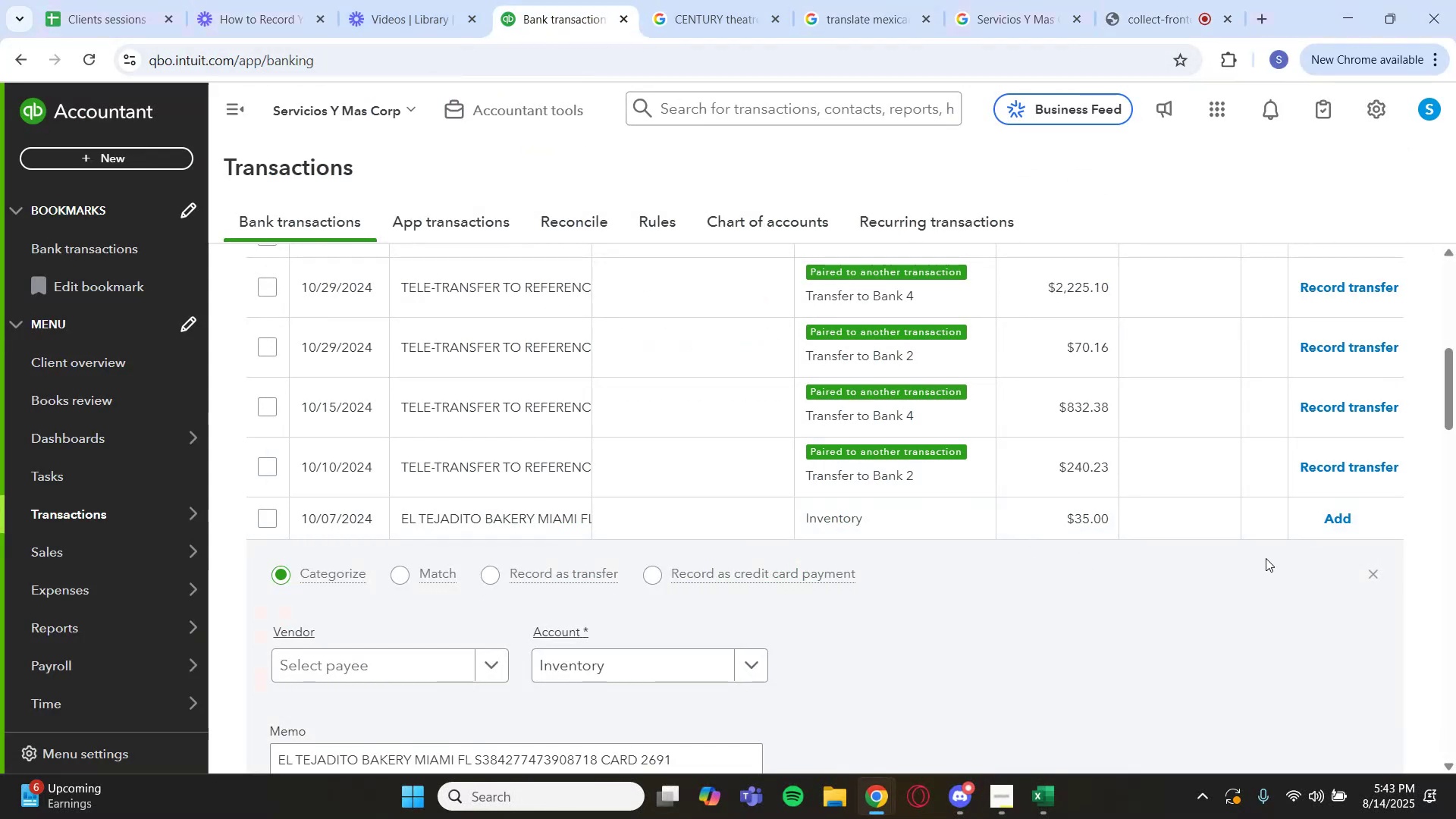 
left_click_drag(start_coordinate=[271, 758], to_coordinate=[357, 756])
 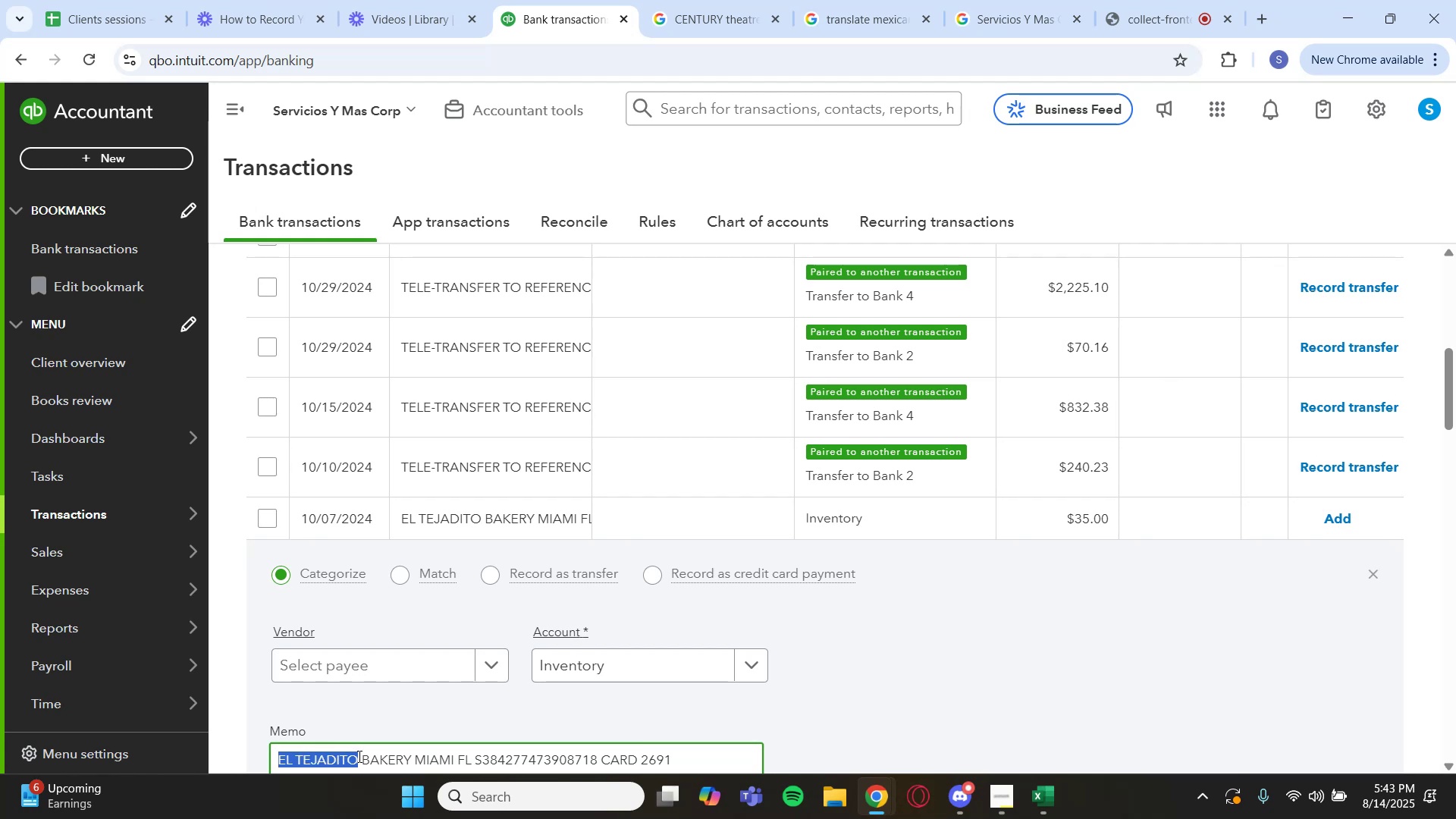 
key(Control+C)
 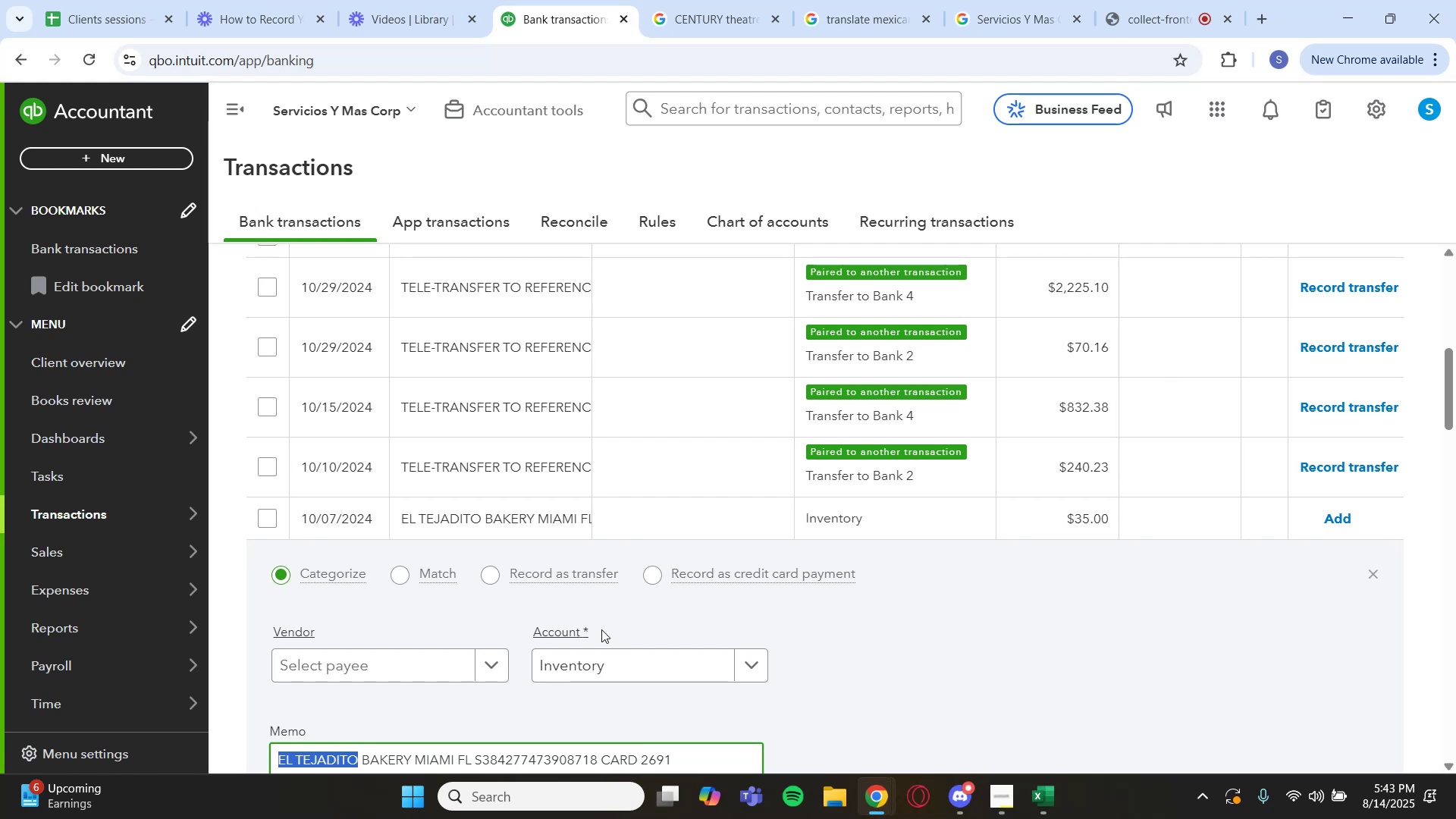 
scroll: coordinate [910, 414], scroll_direction: up, amount: 6.0
 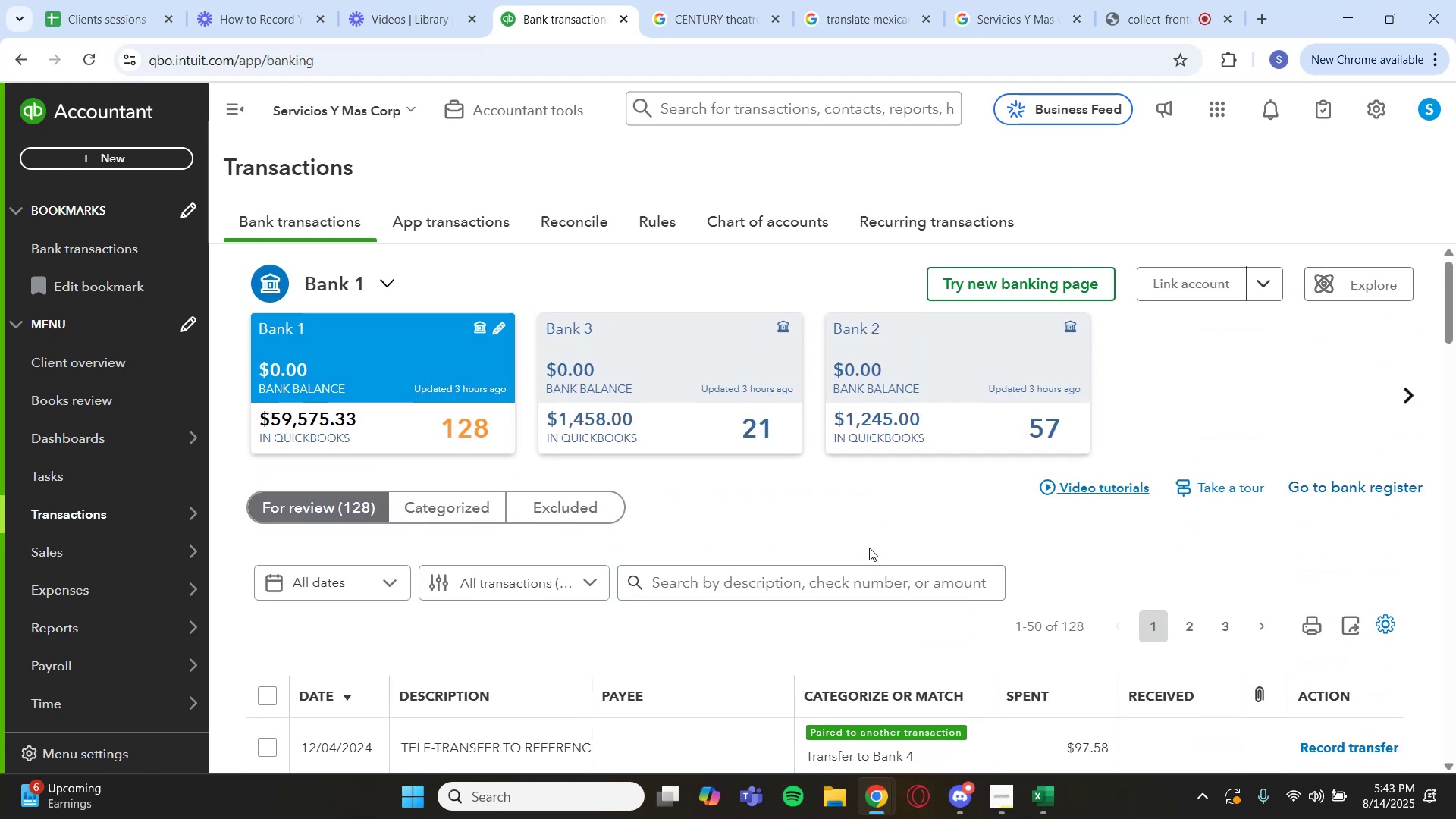 
left_click([846, 585])
 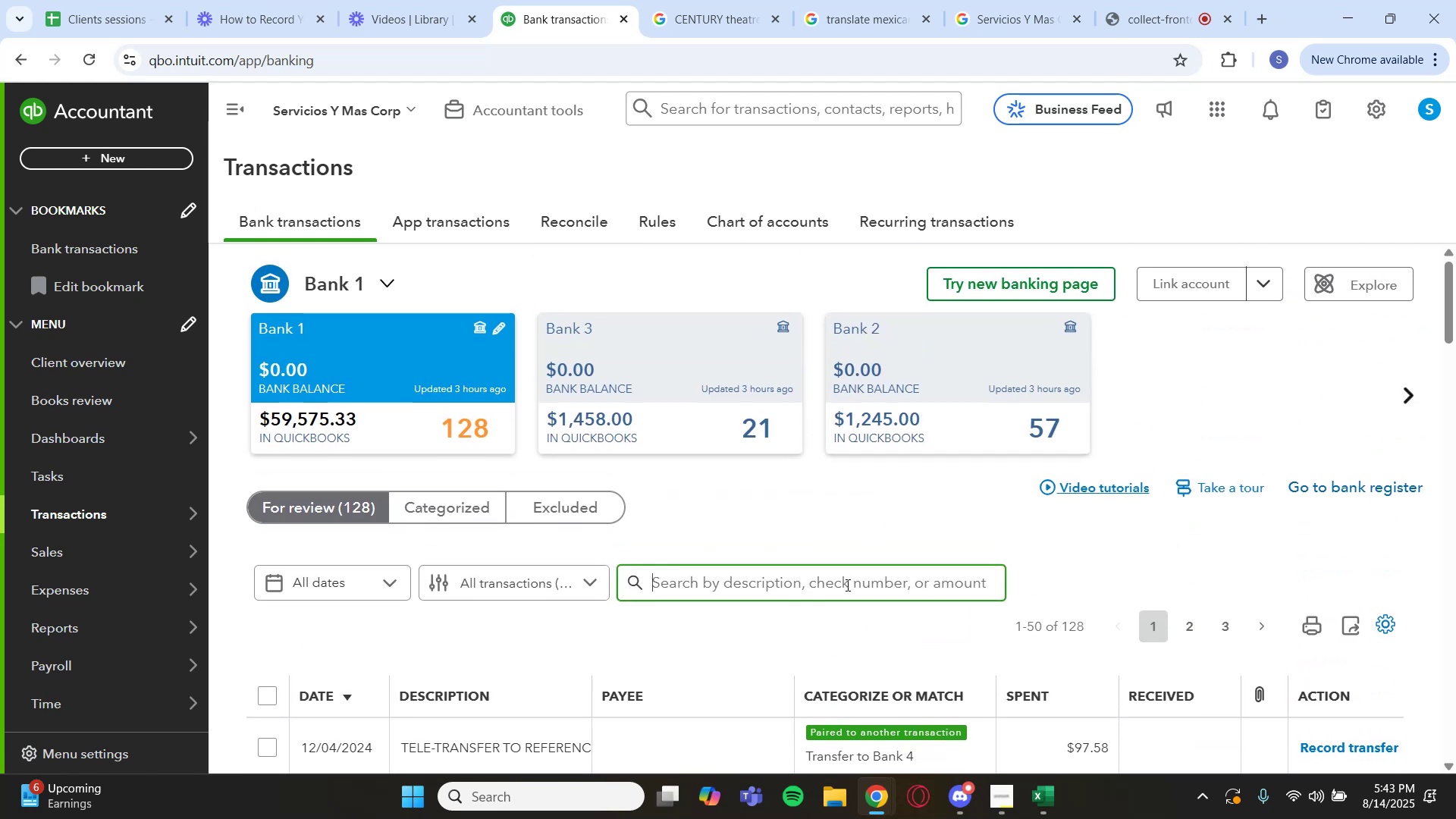 
key(Control+V)
 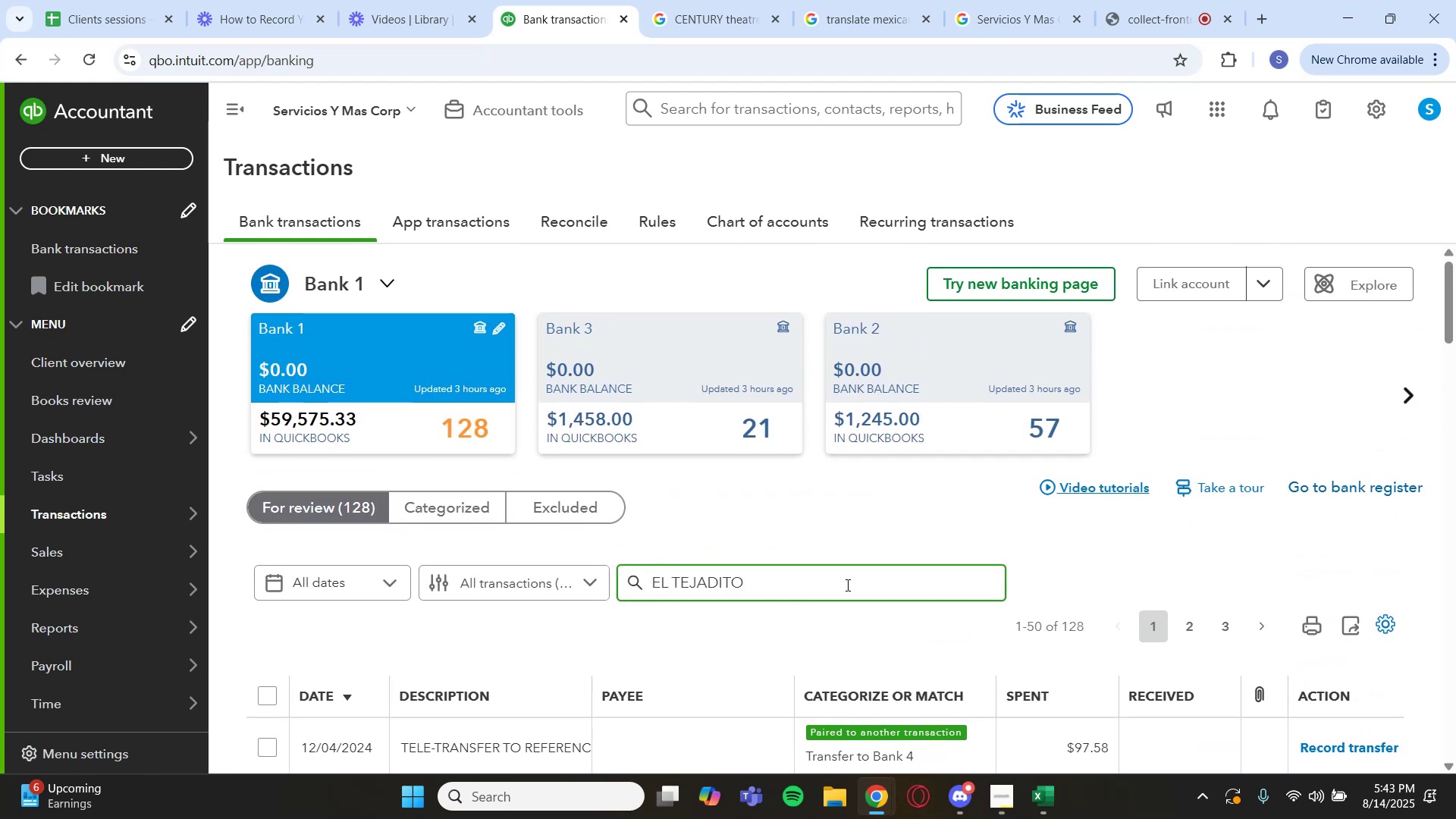 
key(Enter)
 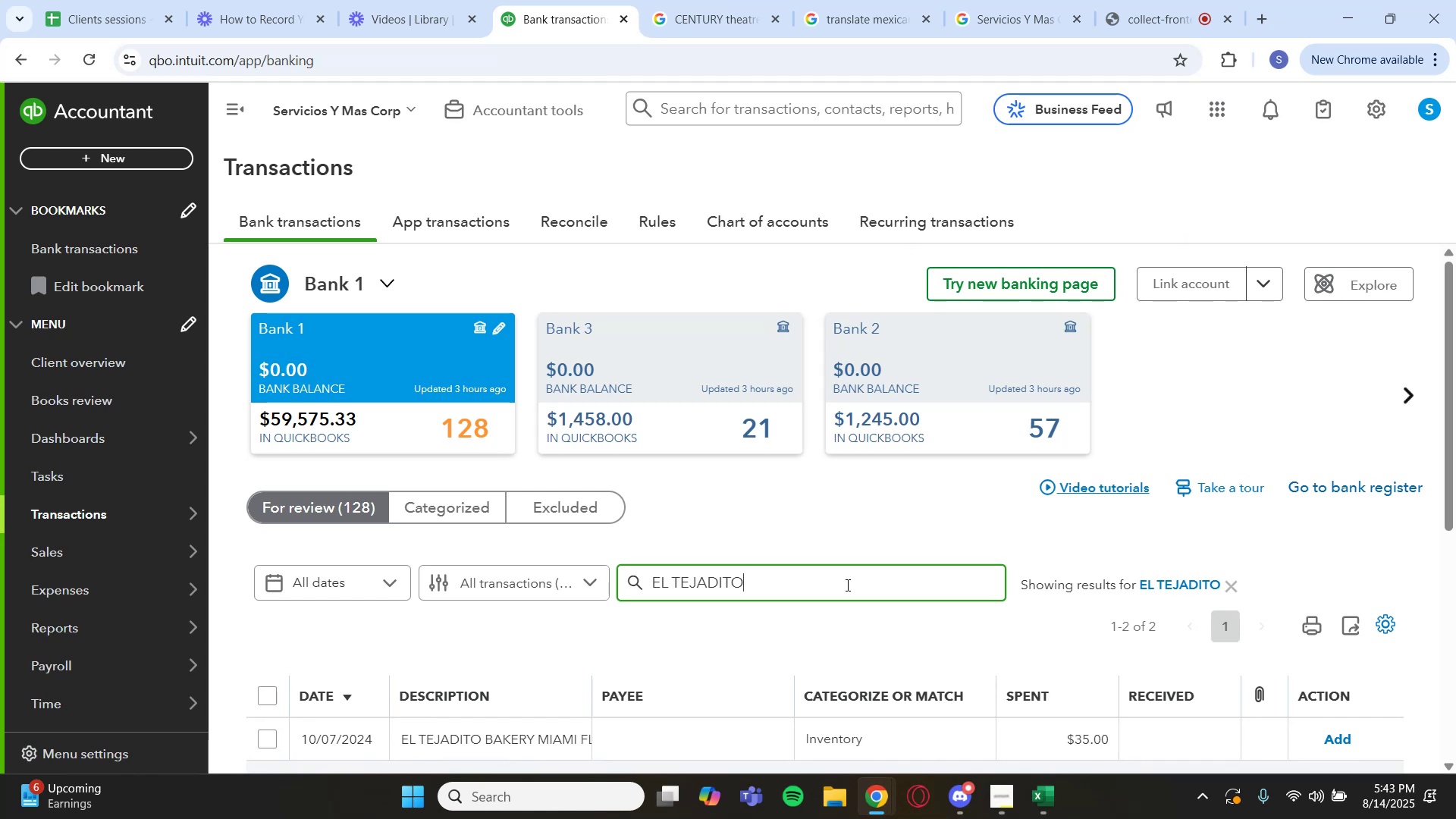 
wait(12.02)
 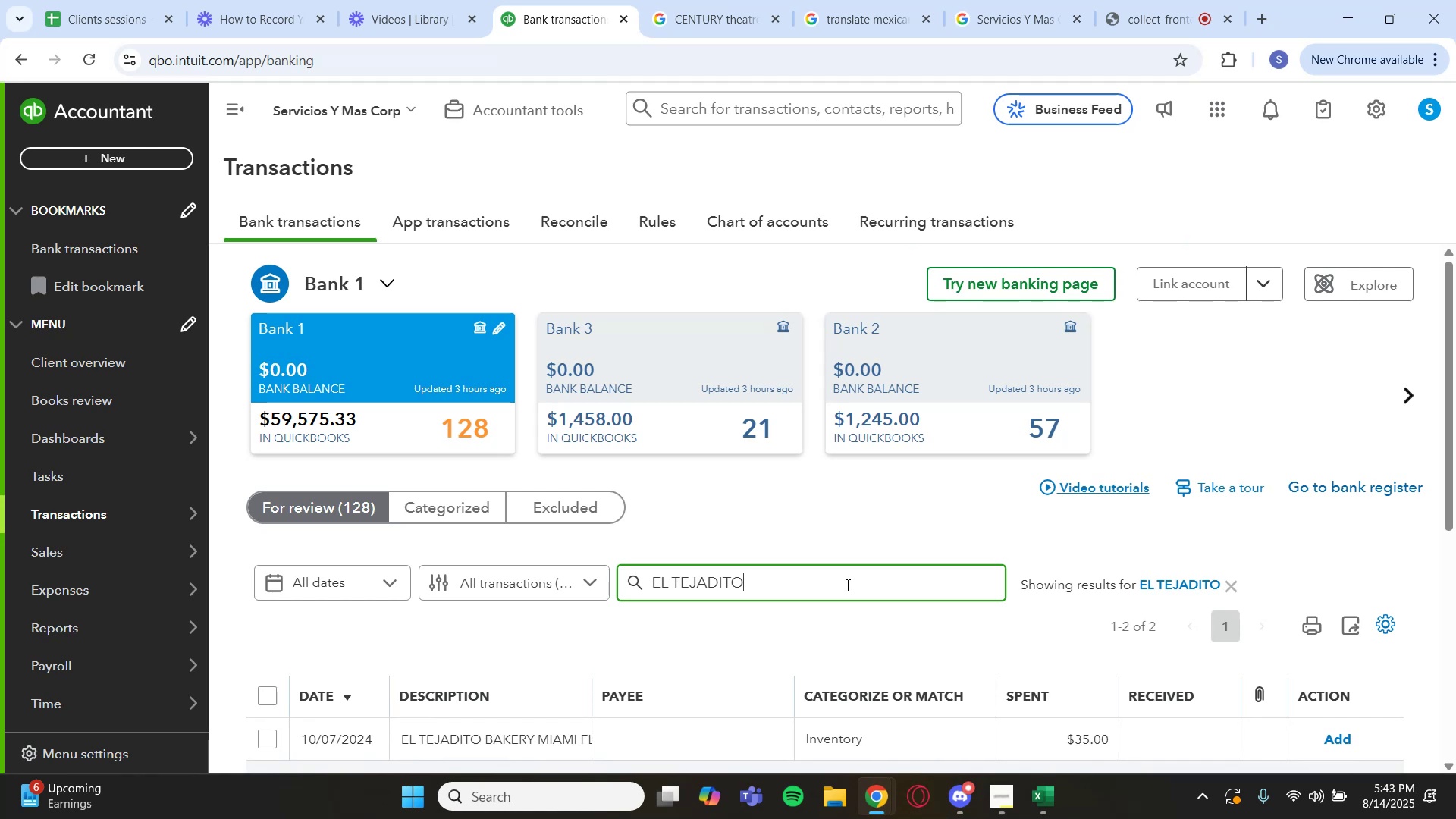 
scroll: coordinate [930, 494], scroll_direction: down, amount: 2.0
 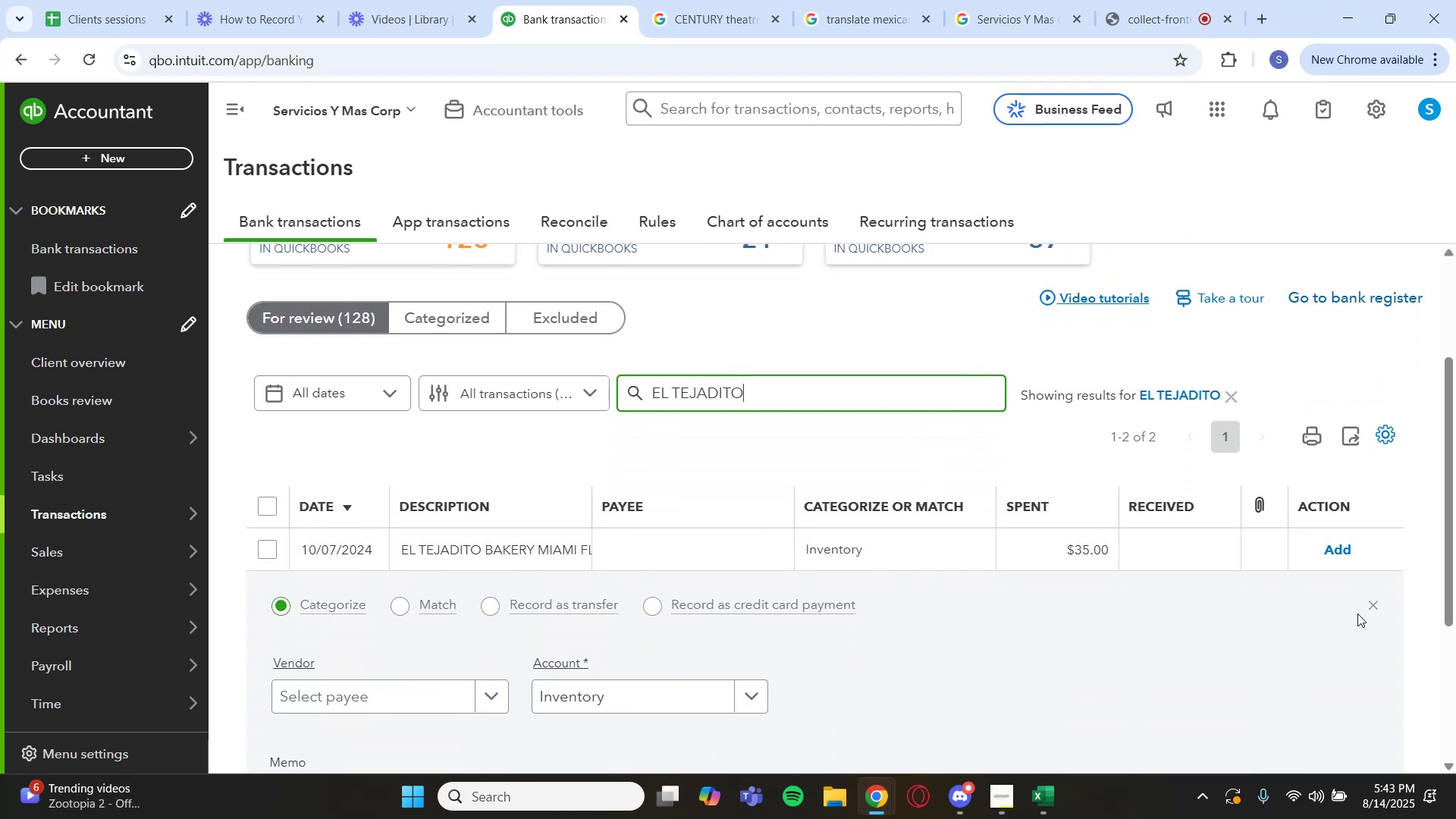 
left_click([1376, 610])
 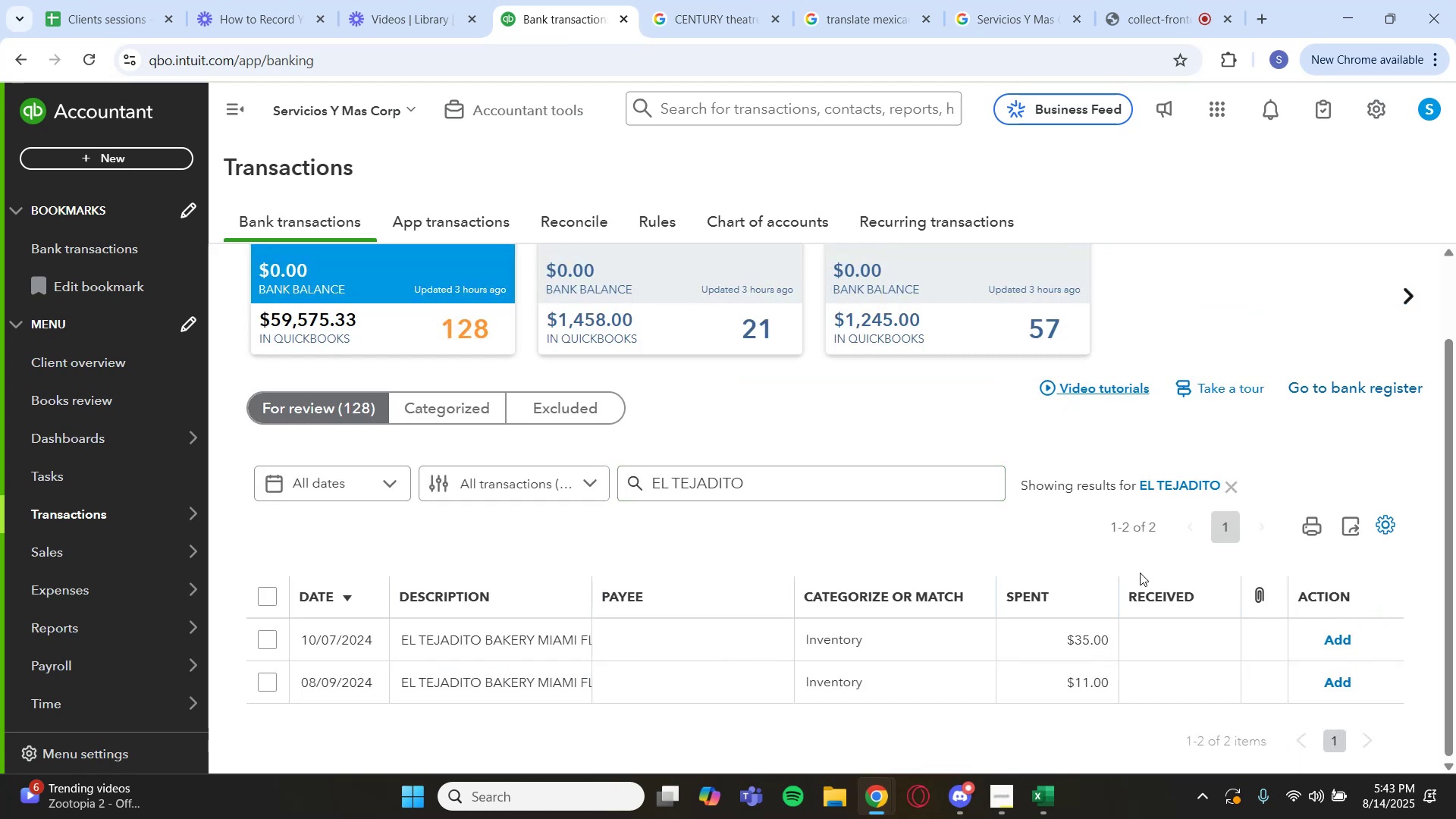 
scroll: coordinate [670, 460], scroll_direction: down, amount: 3.0
 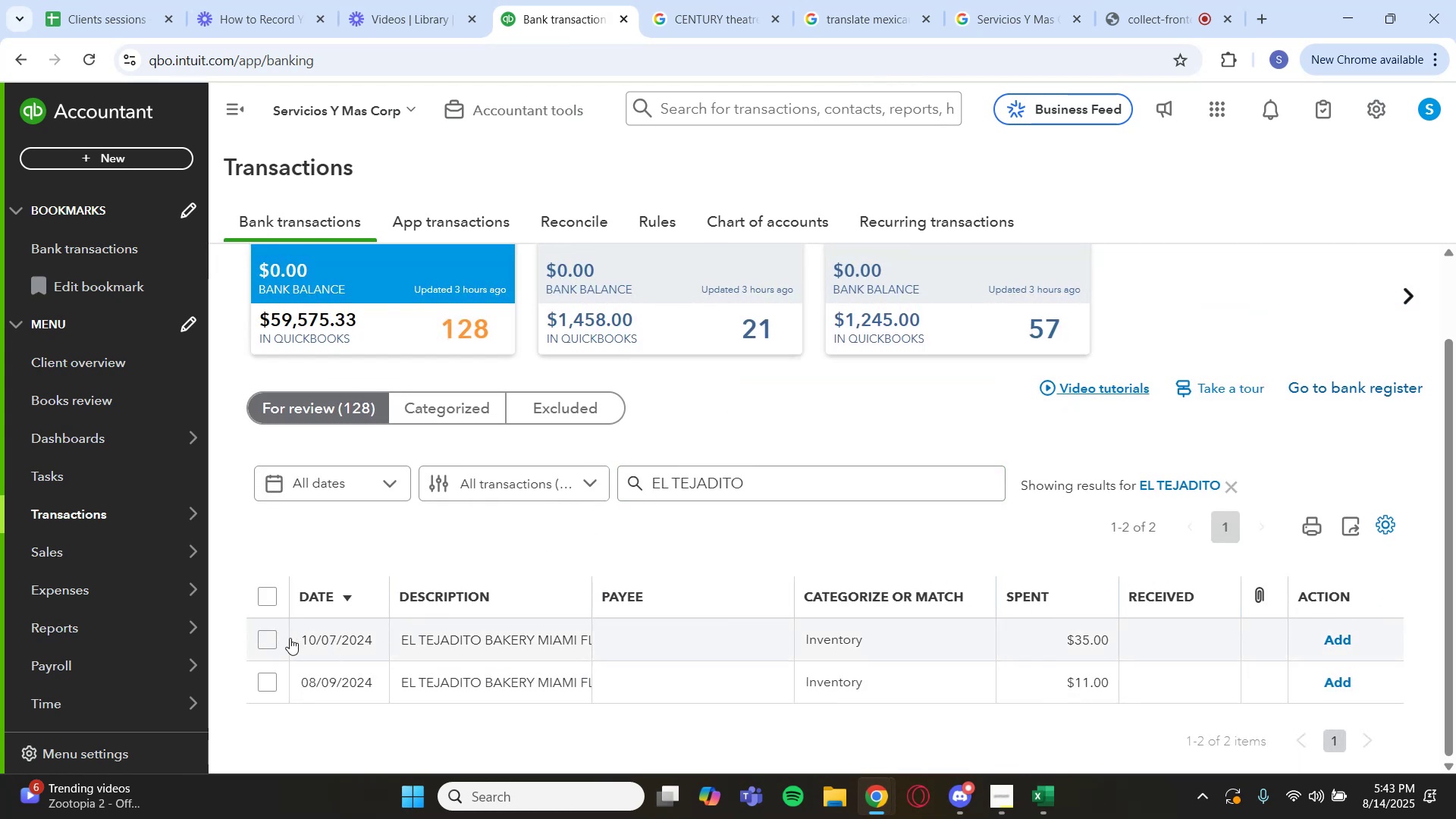 
left_click([265, 601])
 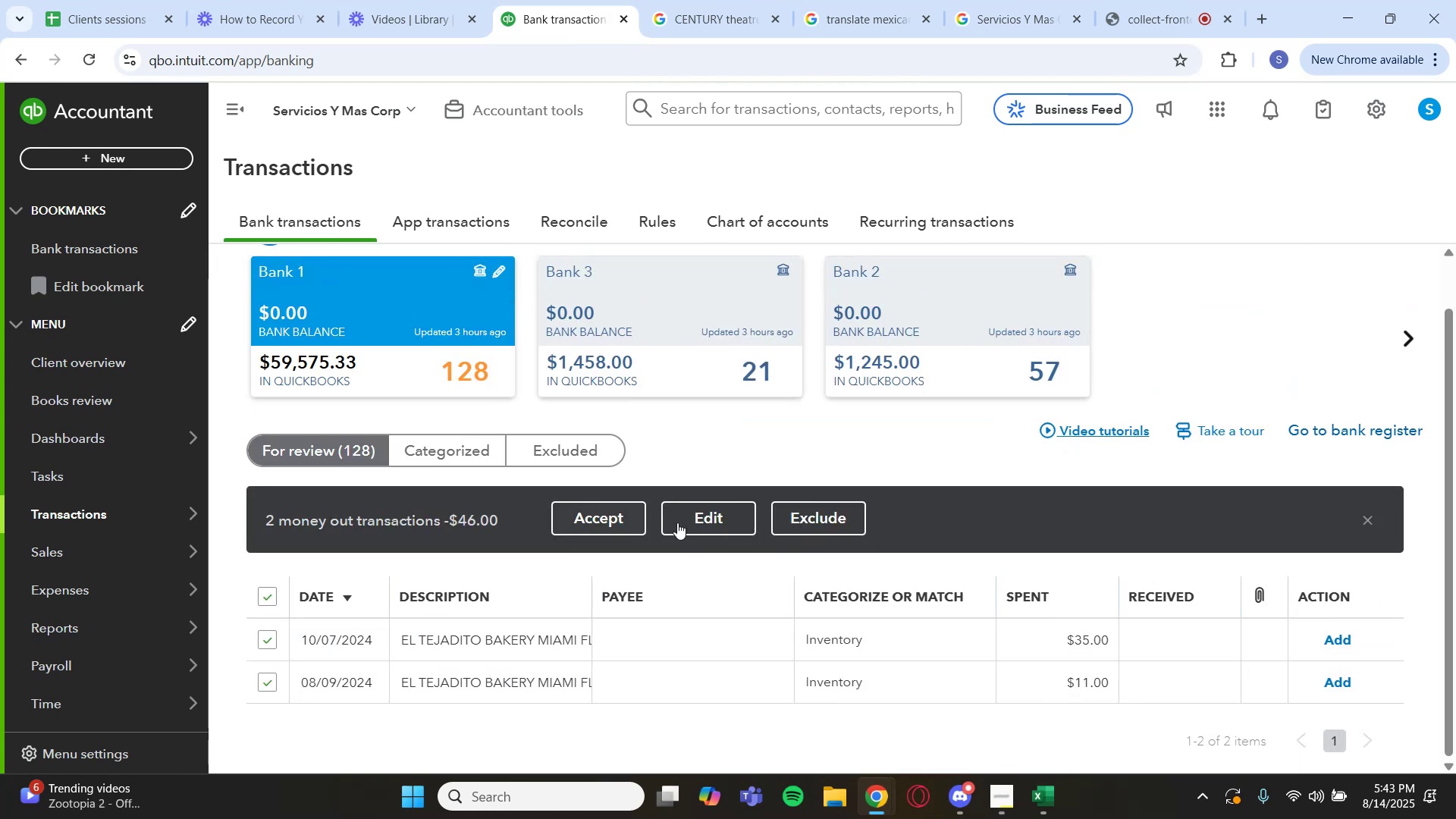 
left_click([743, 513])
 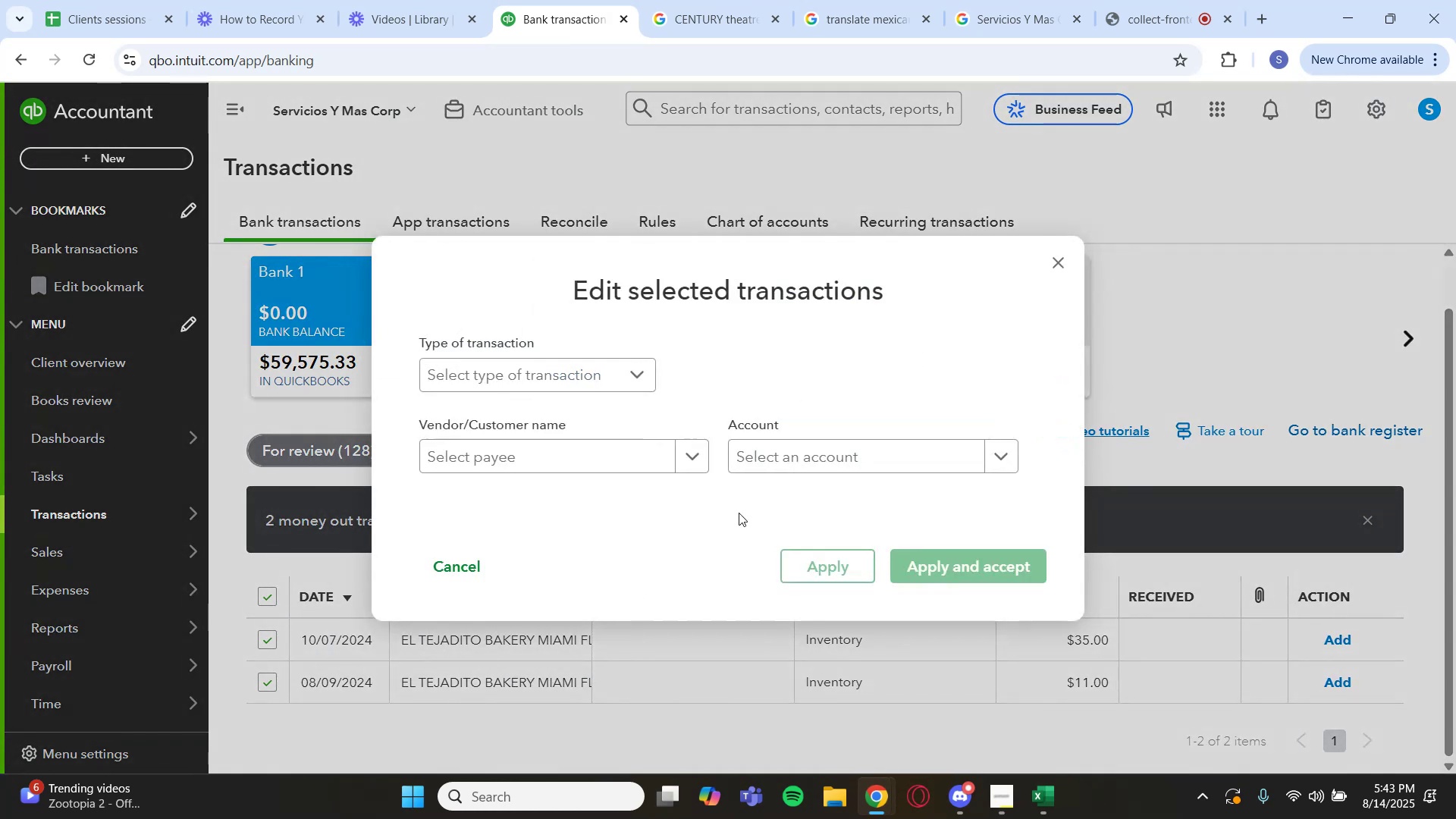 
left_click([874, 455])
 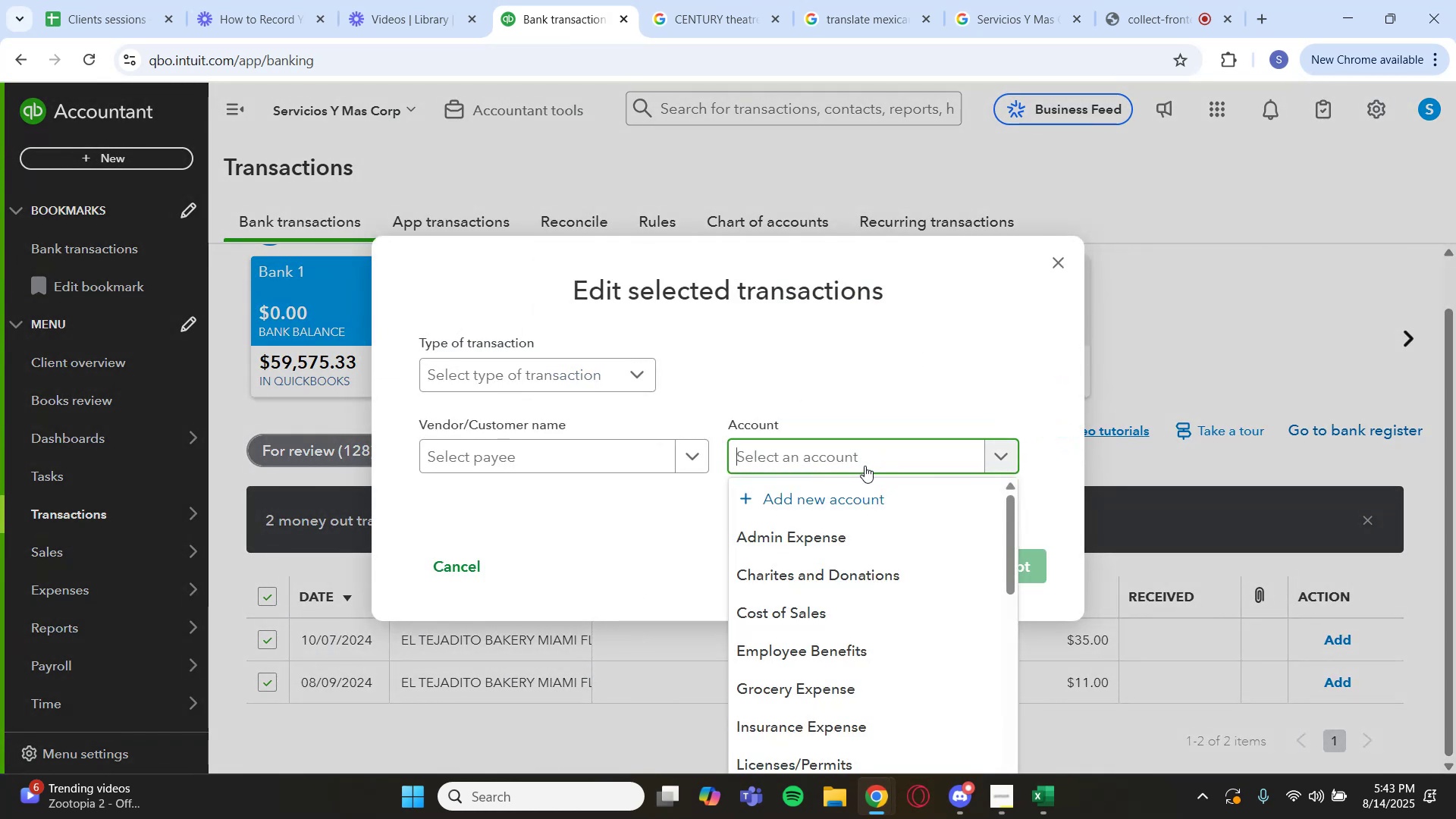 
type(meals)
 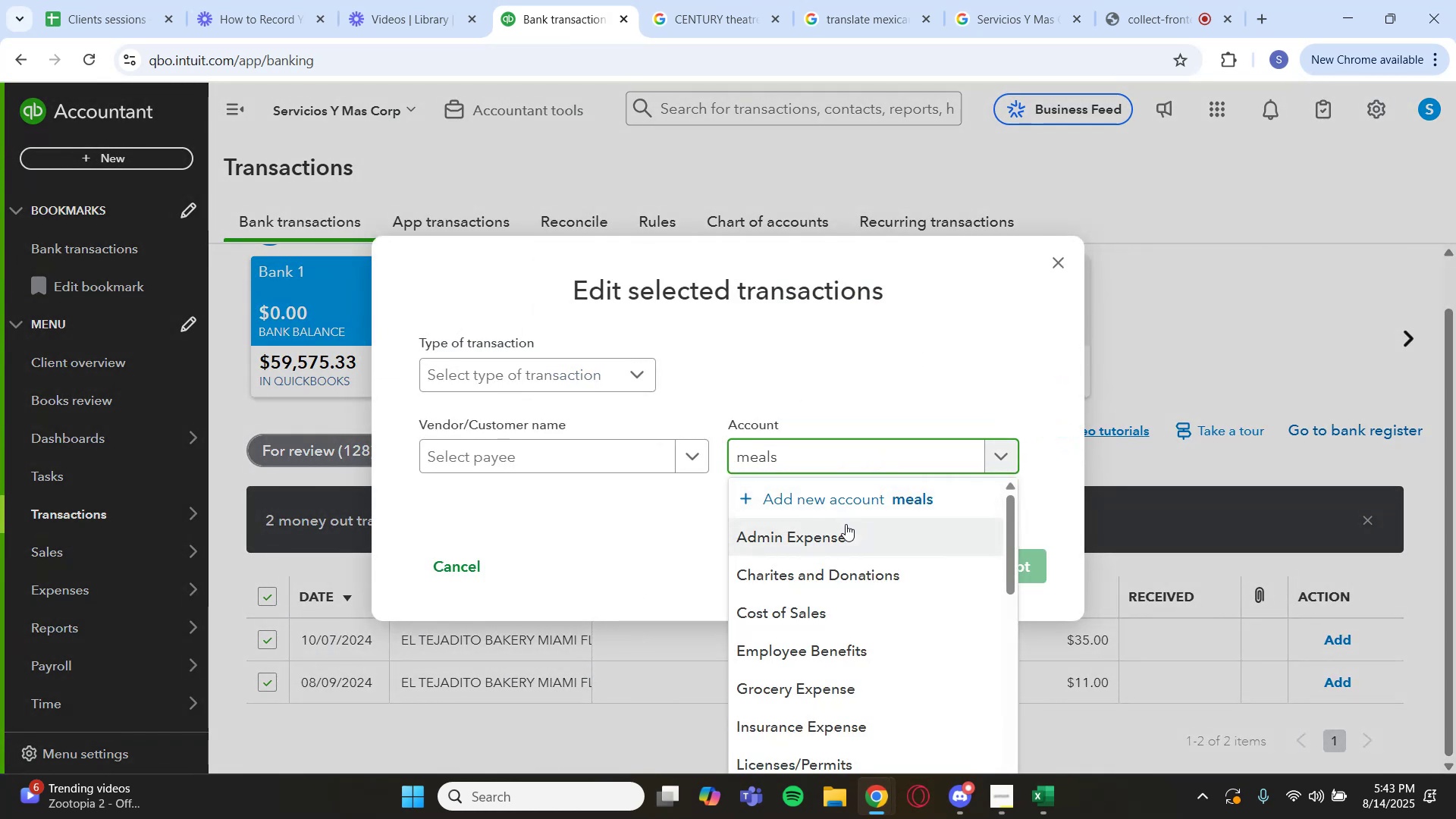 
left_click([846, 529])
 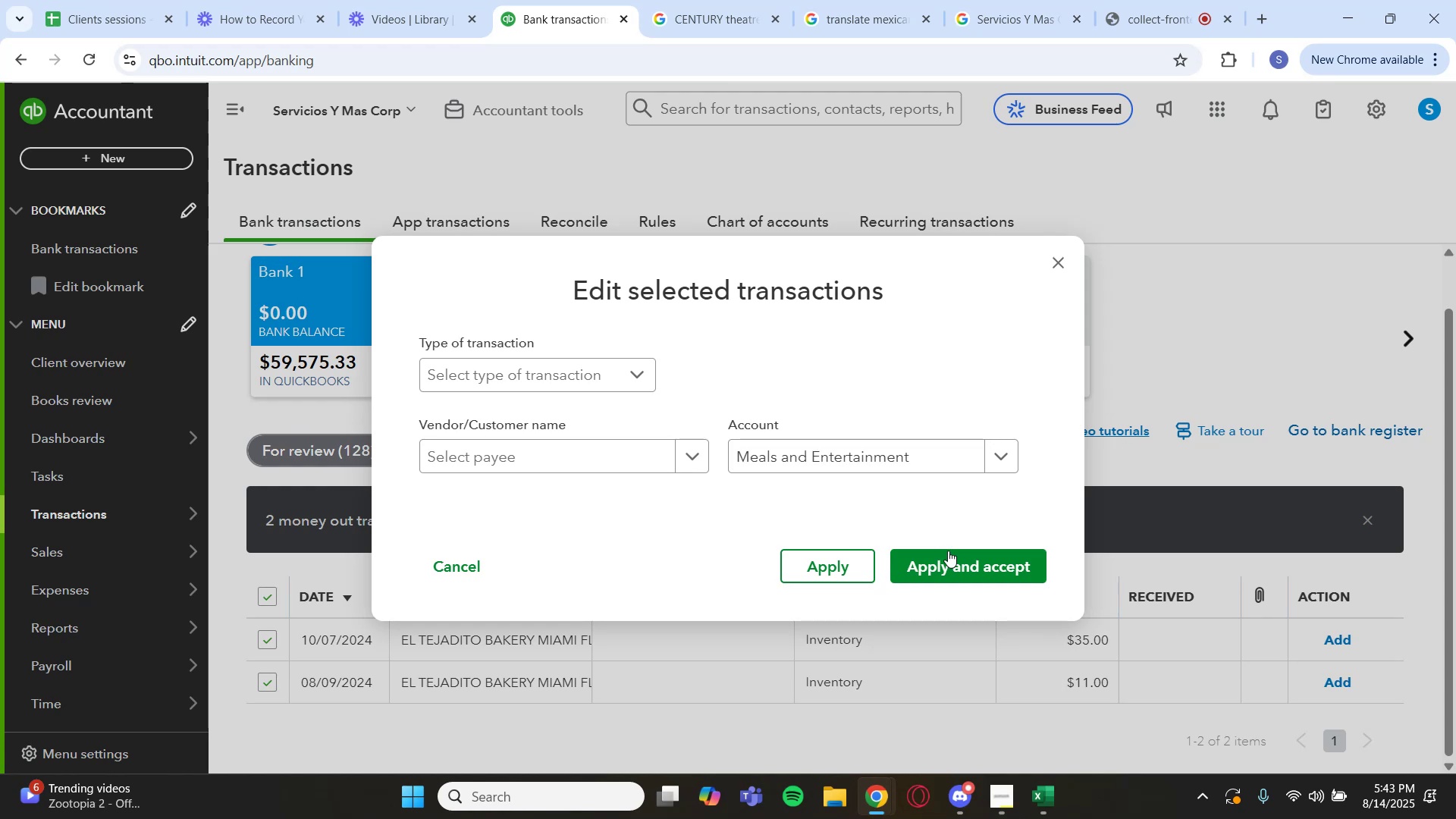 
left_click([960, 563])
 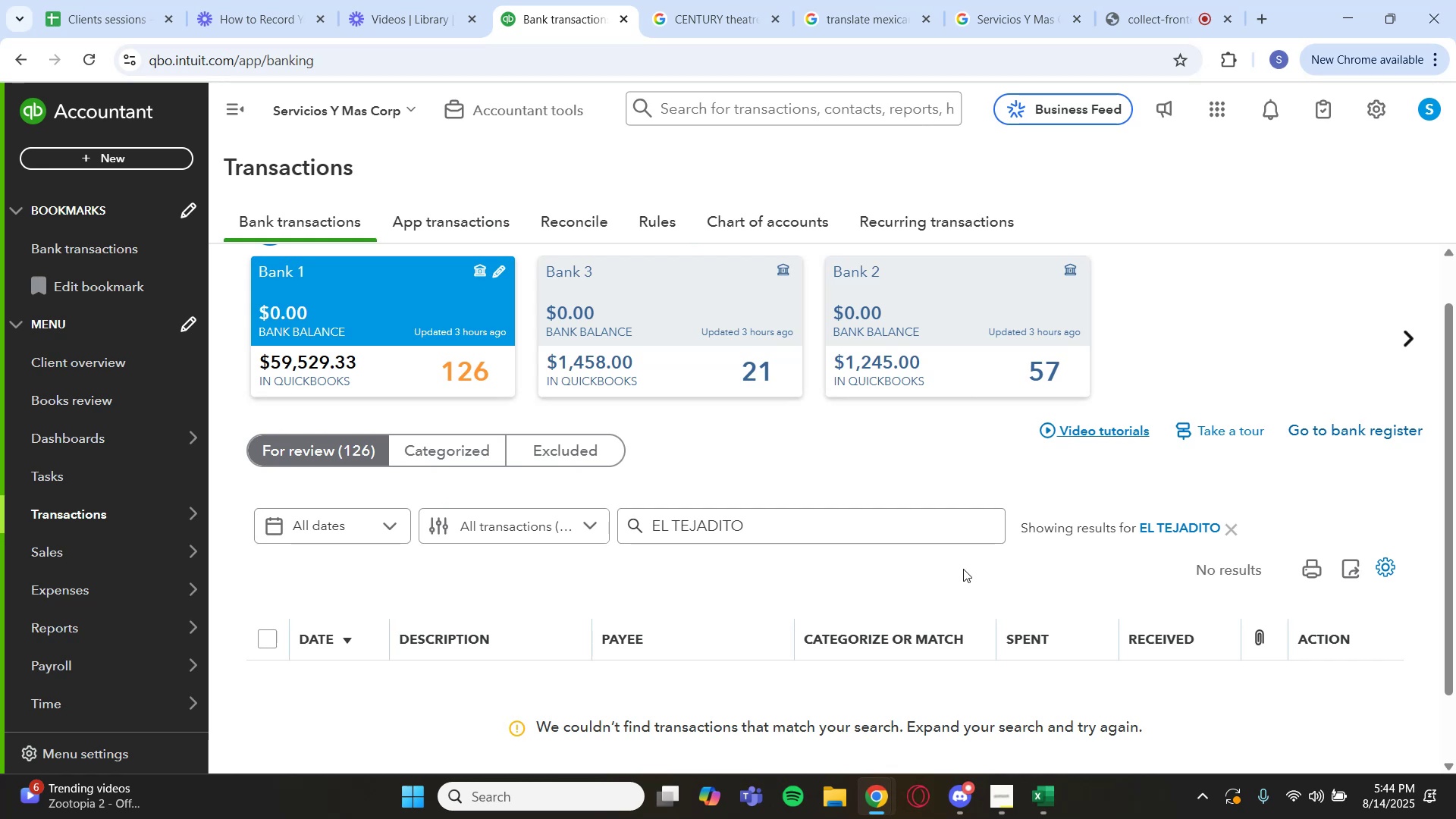 
wait(40.44)
 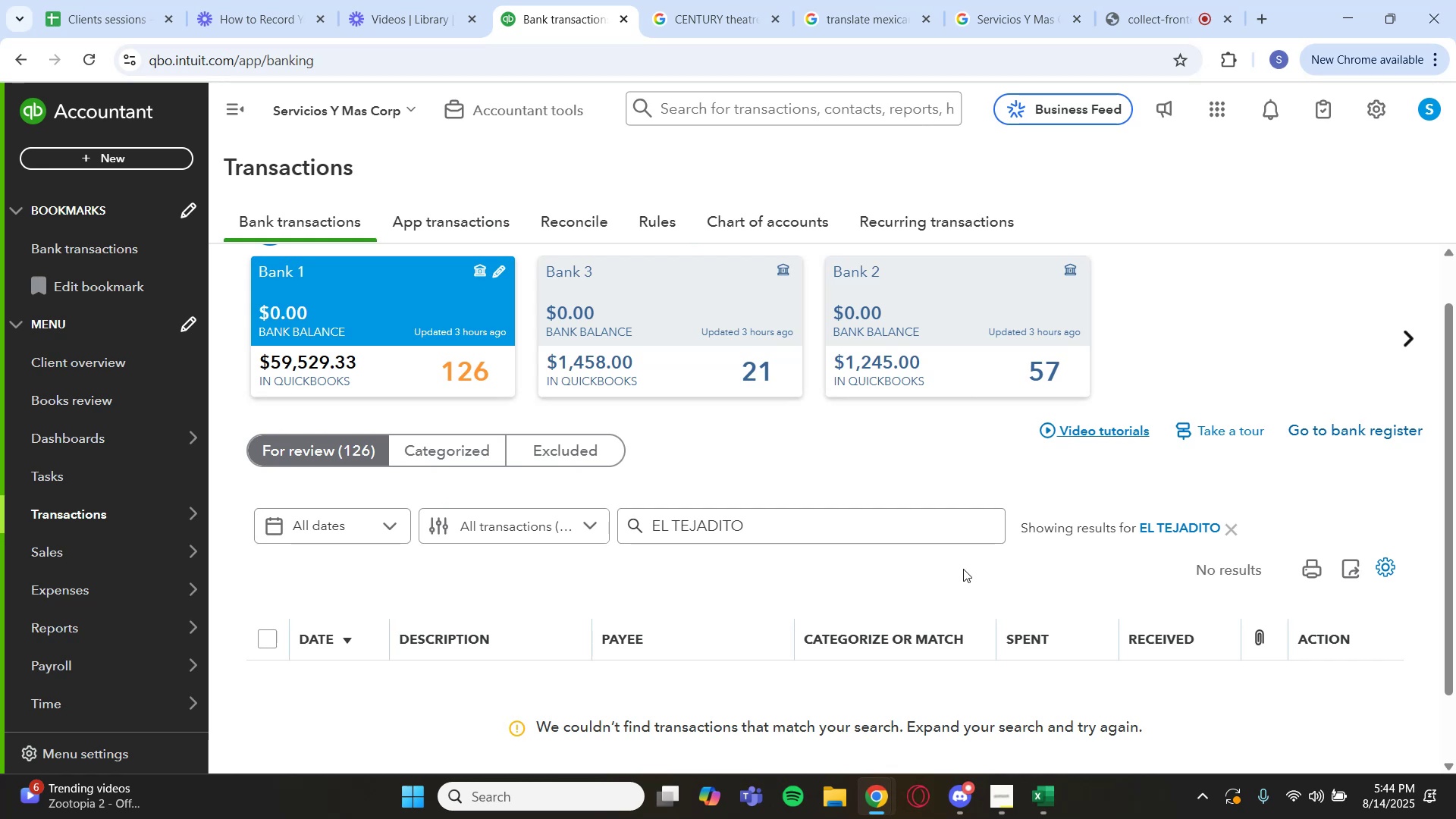 
left_click([1193, 529])
 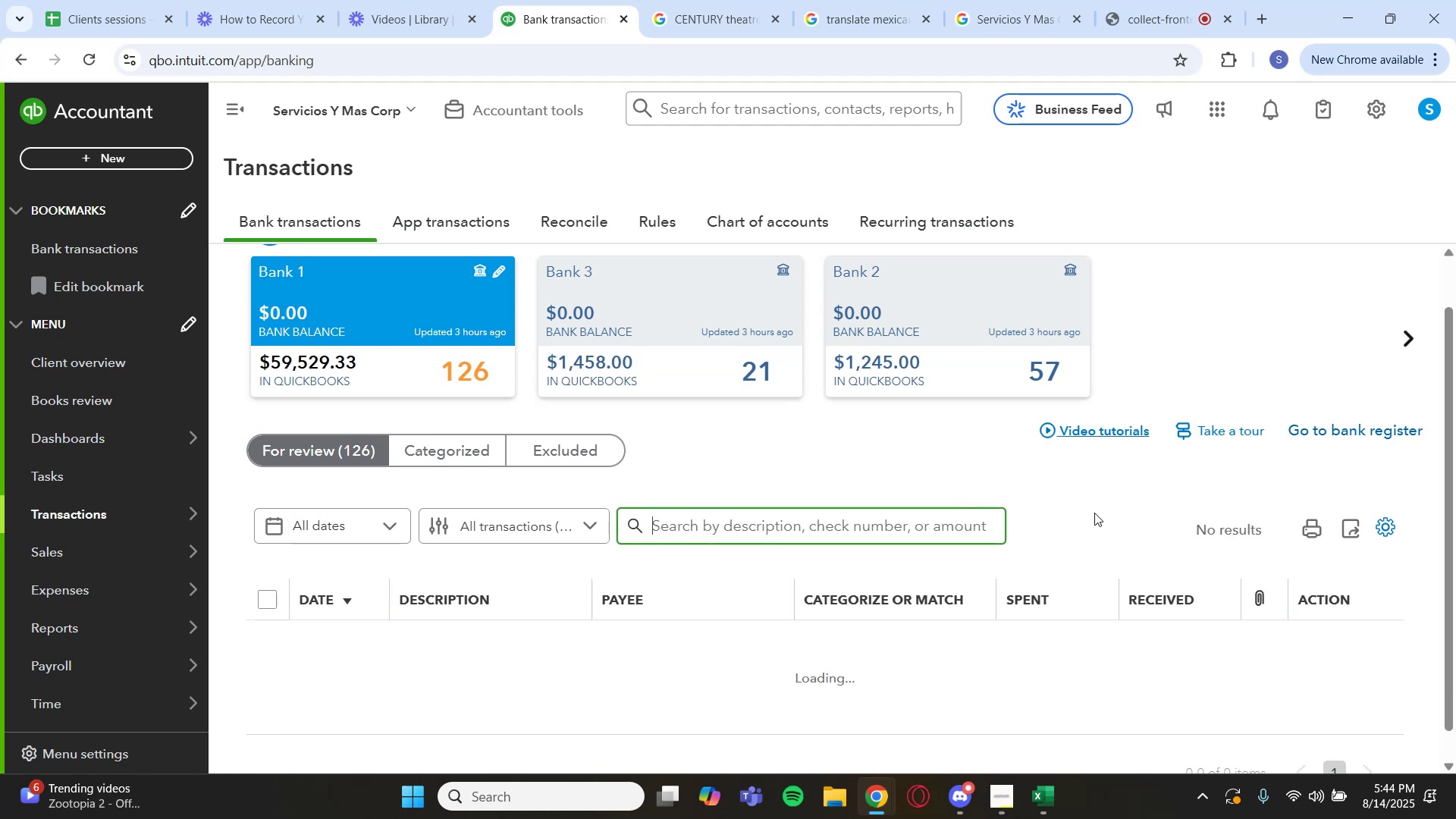 
mouse_move([1023, 498])
 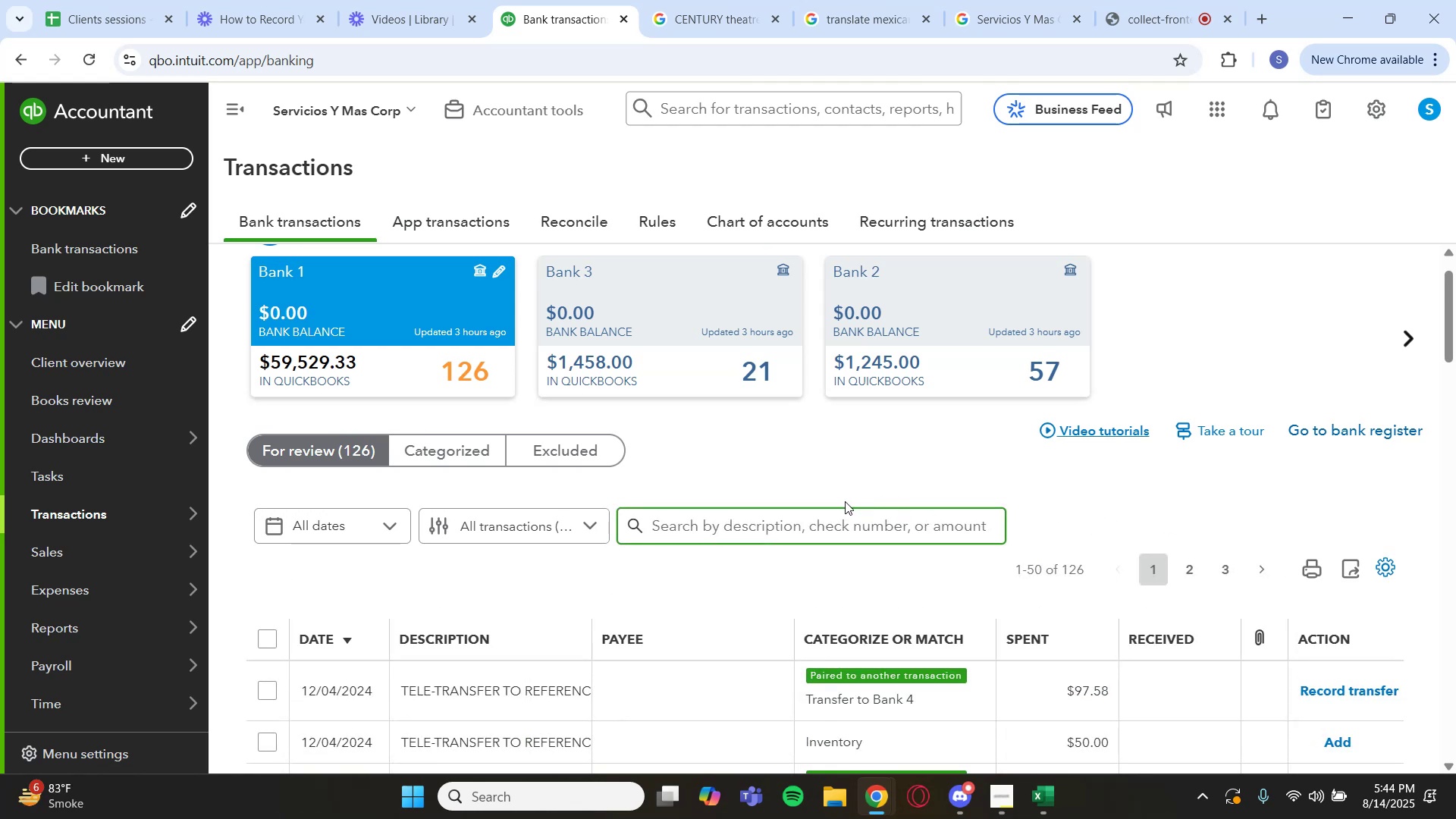 
wait(5.38)
 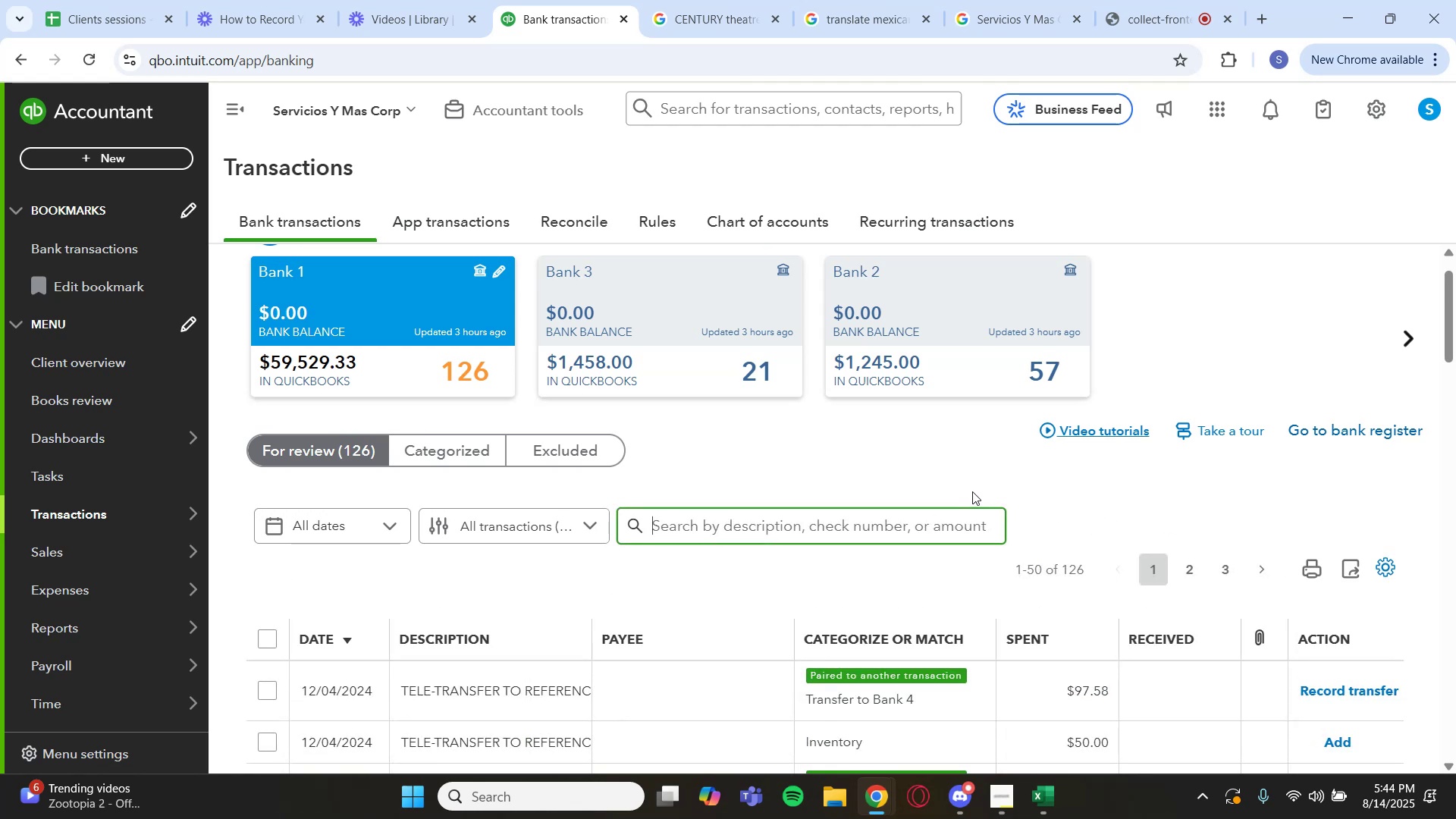 
scroll: coordinate [875, 531], scroll_direction: down, amount: 1.0
 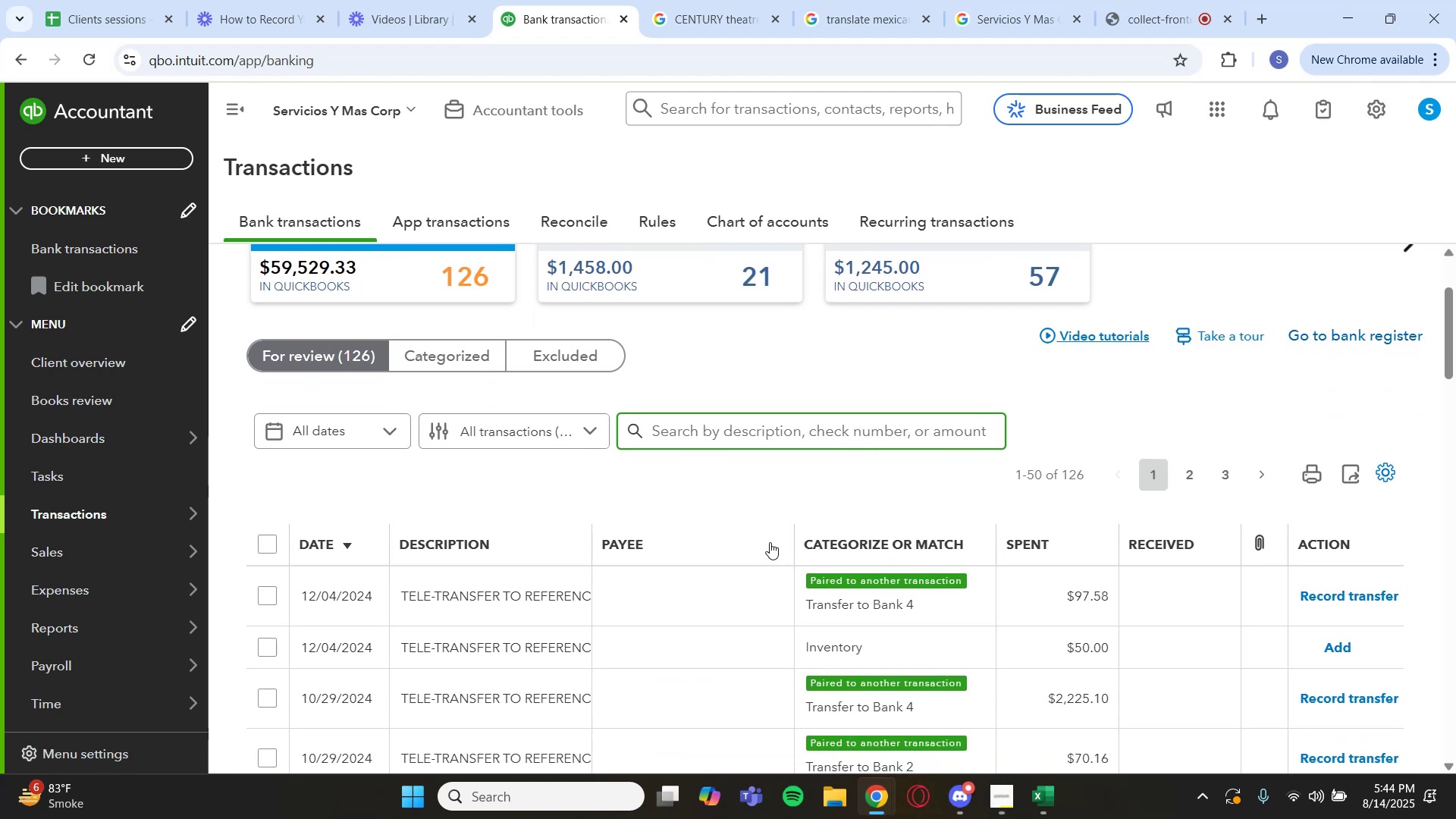 
wait(9.79)
 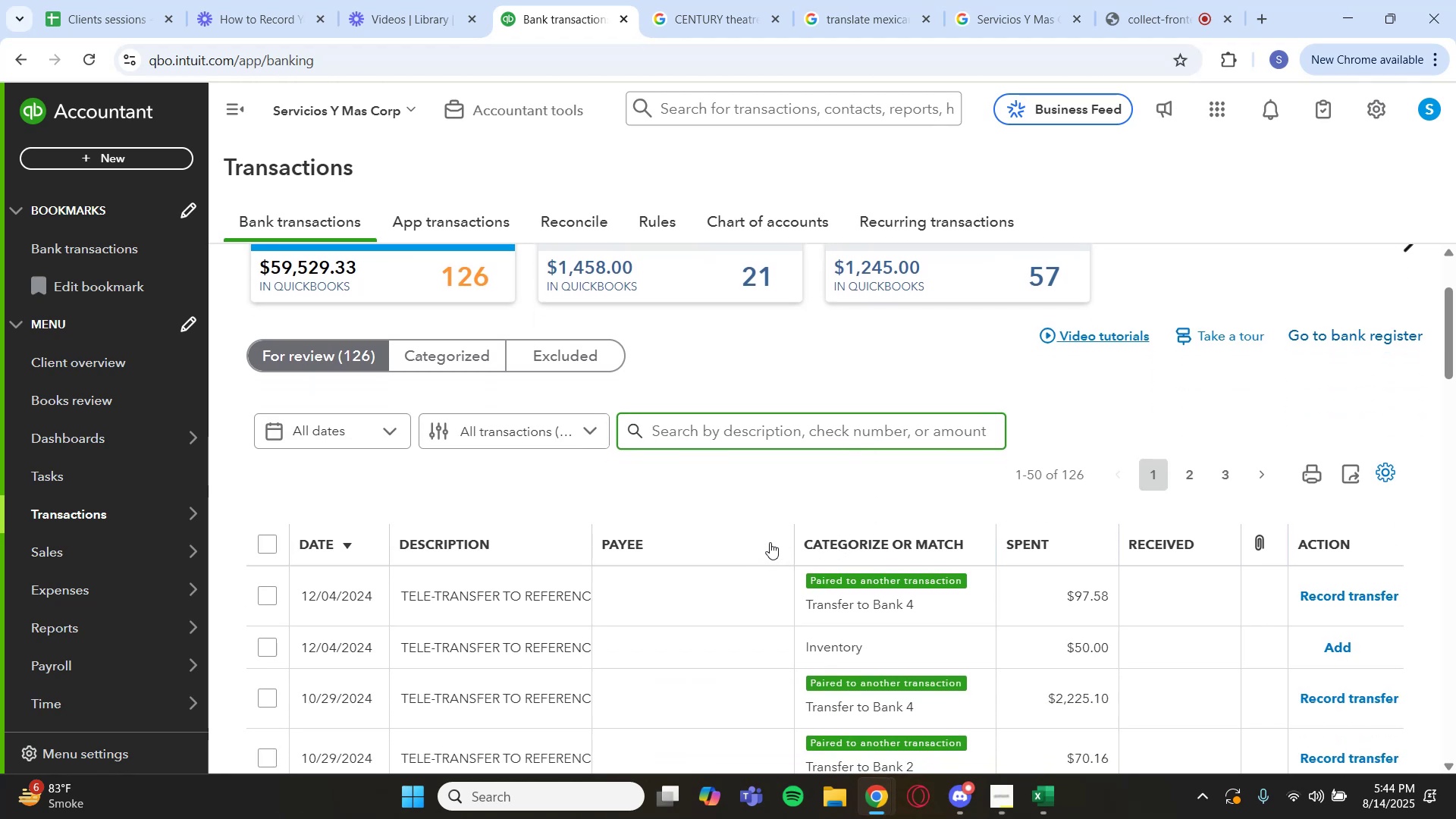 
scroll: coordinate [680, 526], scroll_direction: down, amount: 4.0
 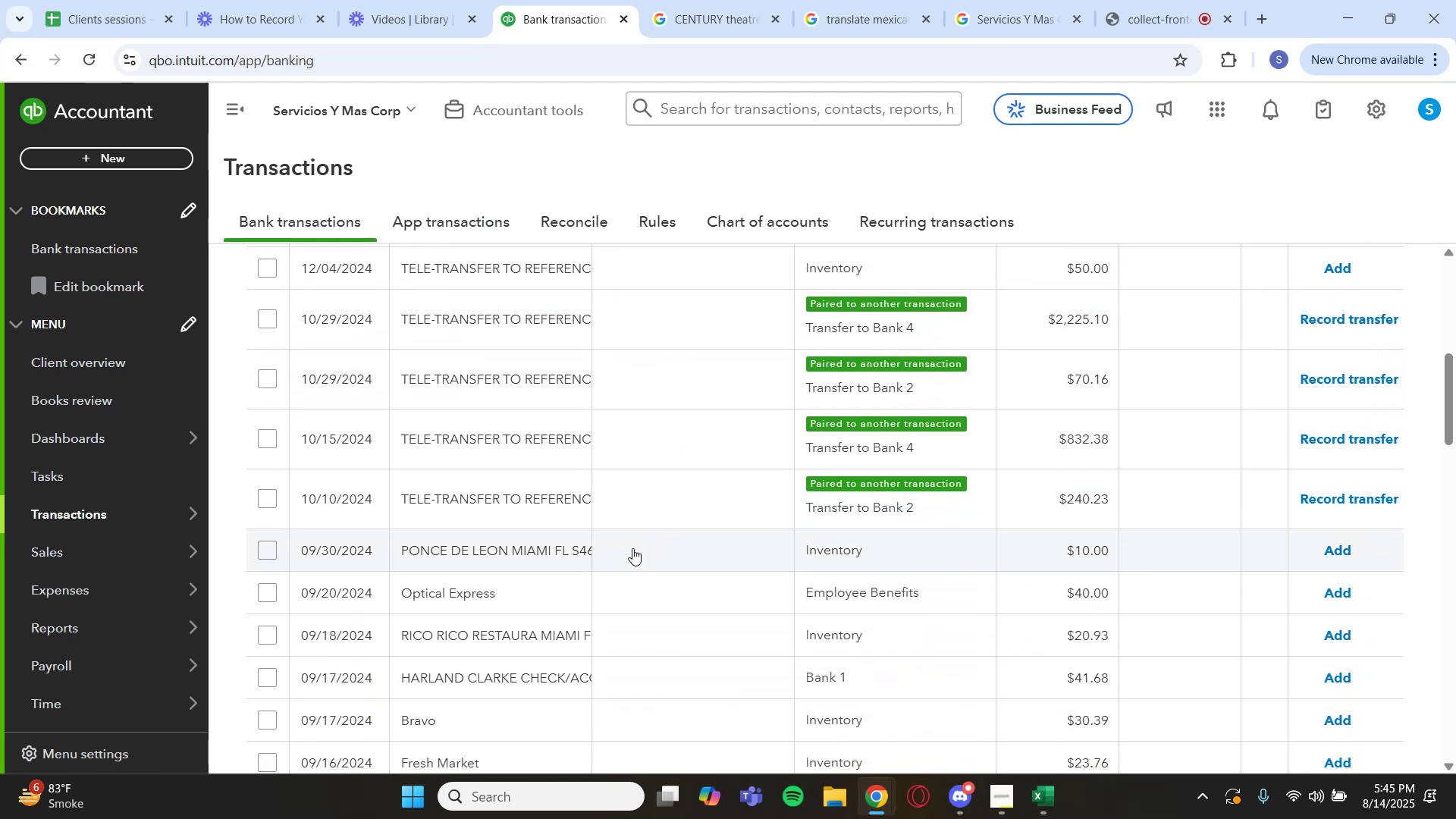 
scroll: coordinate [631, 547], scroll_direction: none, amount: 0.0
 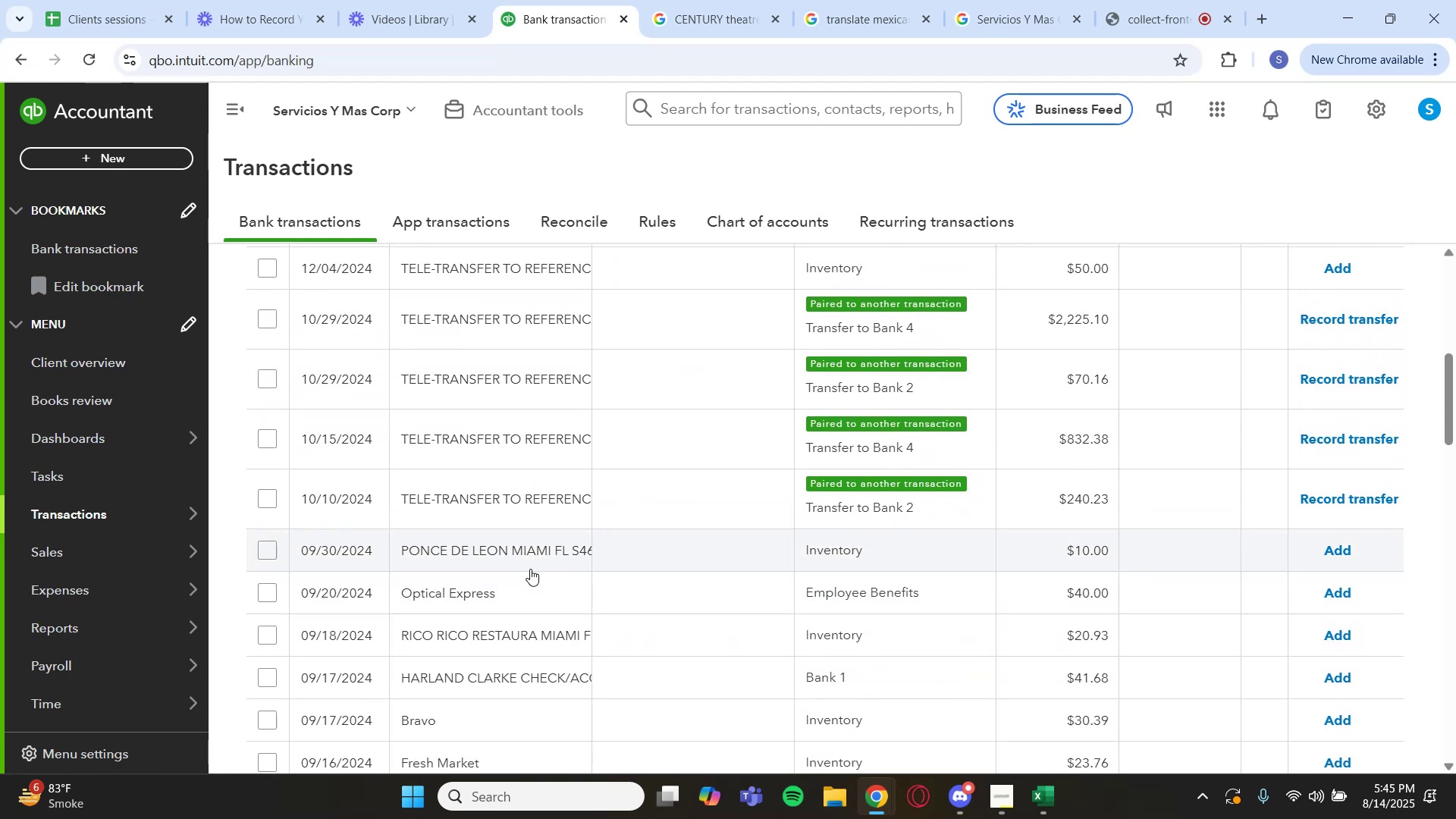 
left_click([548, 542])
 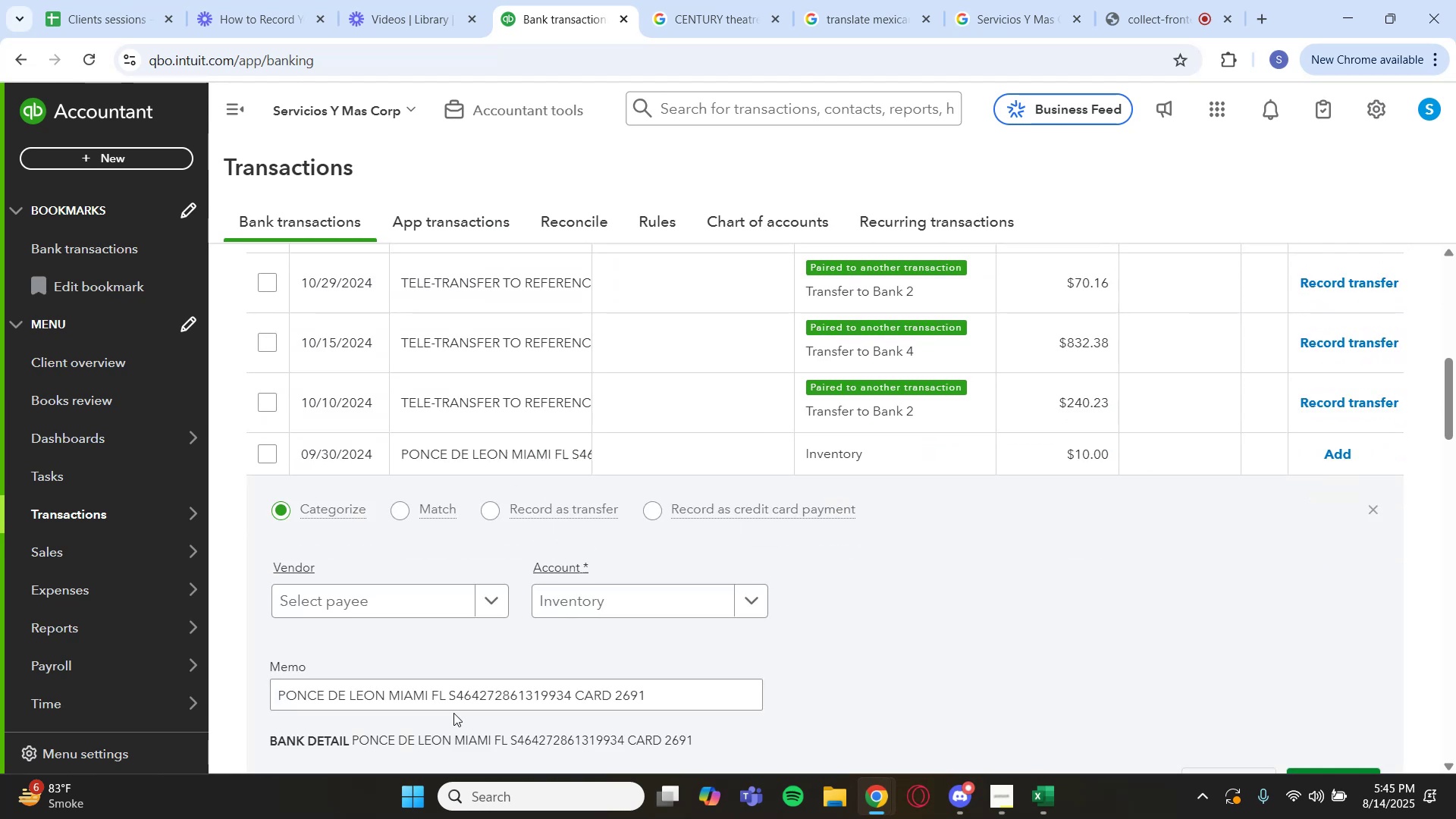 
left_click_drag(start_coordinate=[453, 743], to_coordinate=[350, 747])
 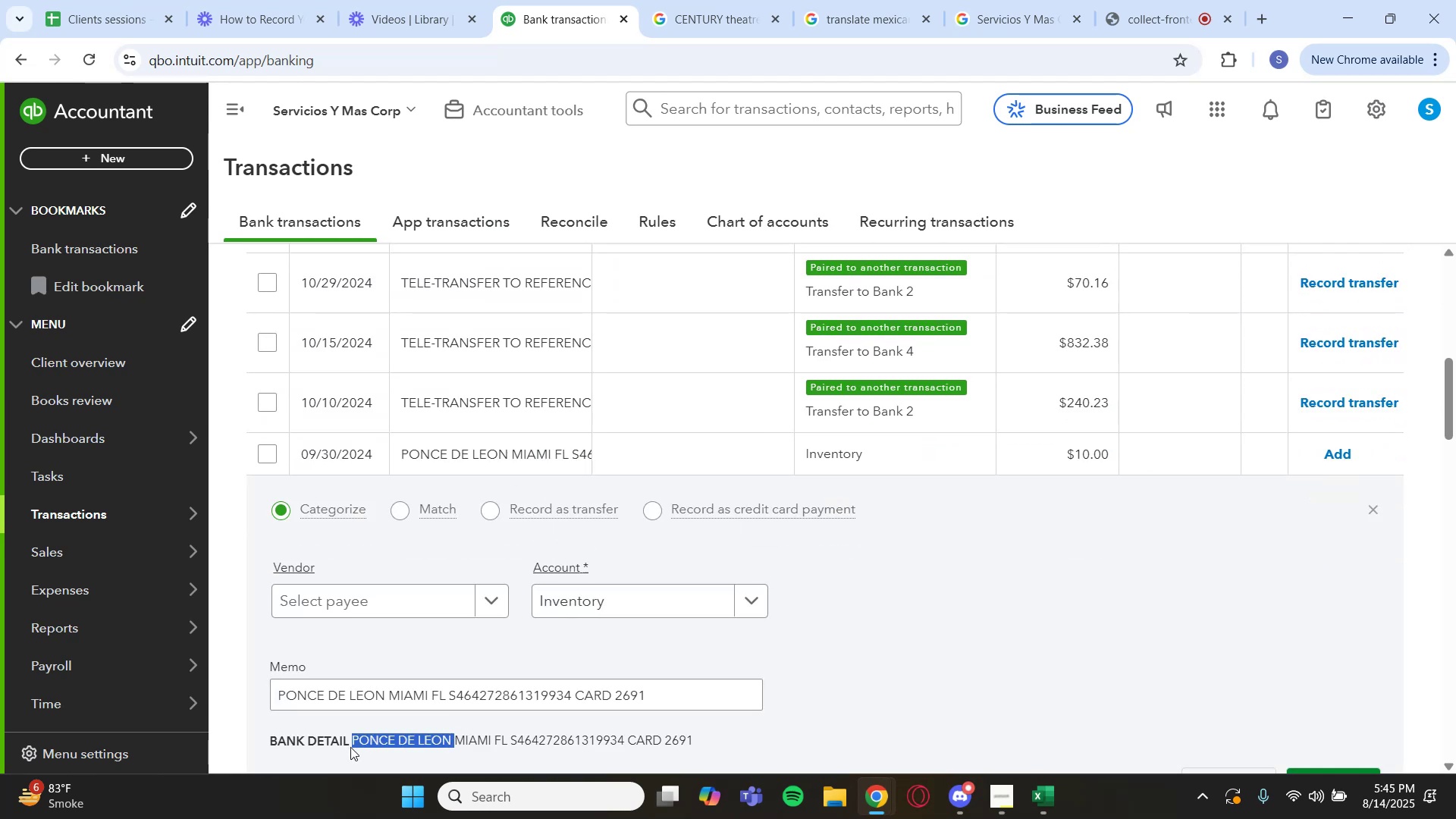 
key(Control+C)
 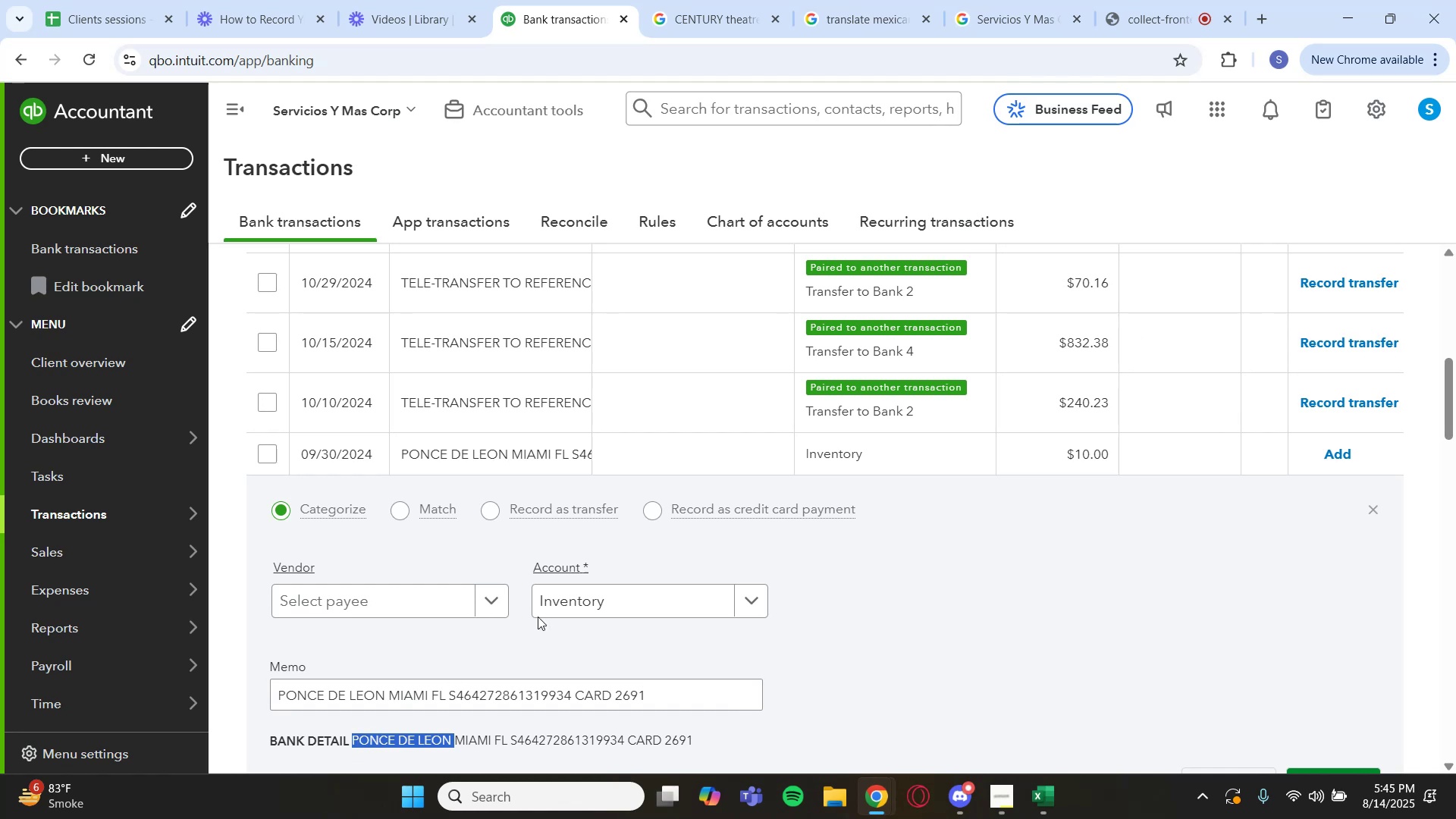 
scroll: coordinate [941, 344], scroll_direction: up, amount: 4.0
 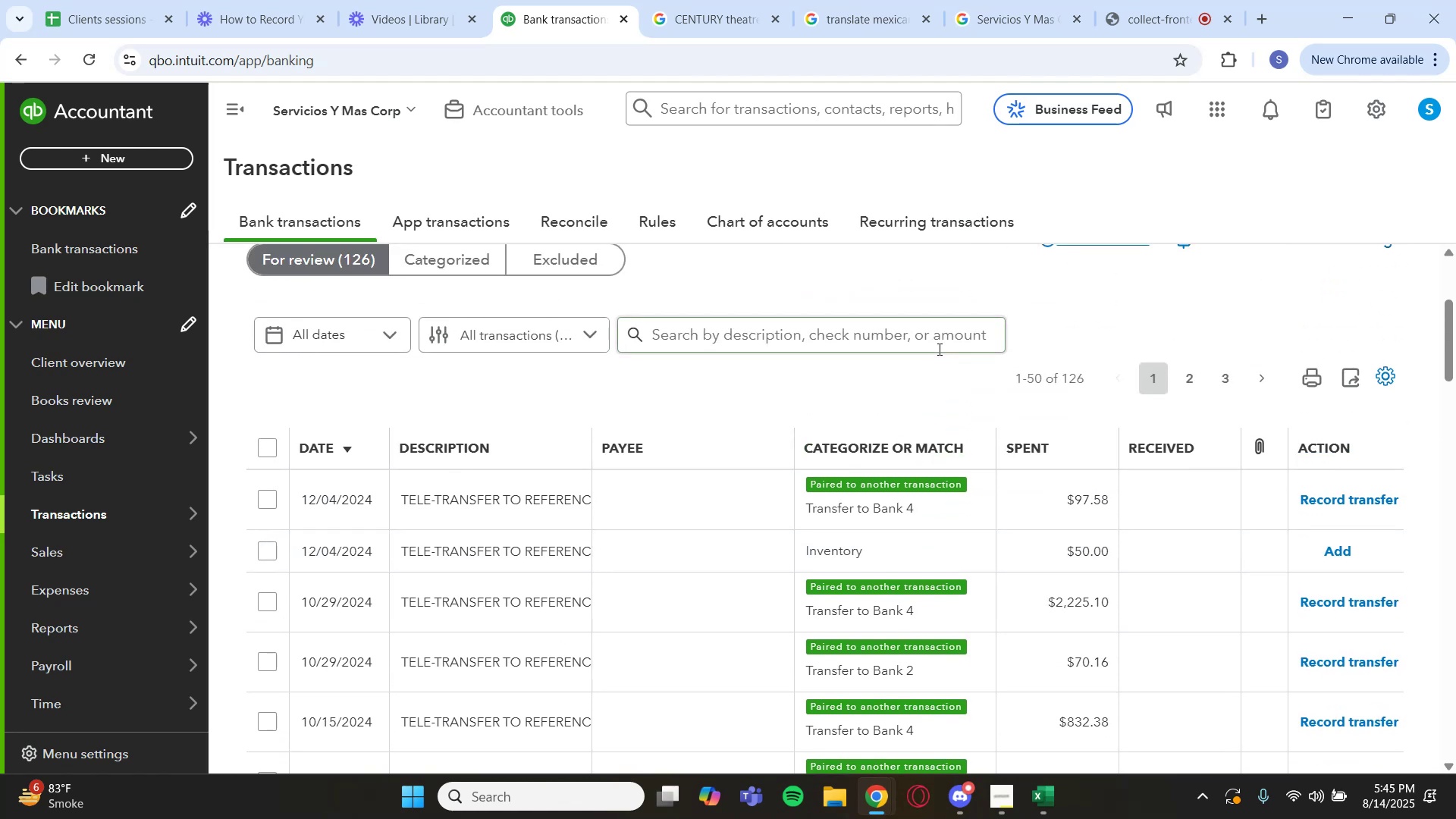 
left_click([921, 331])
 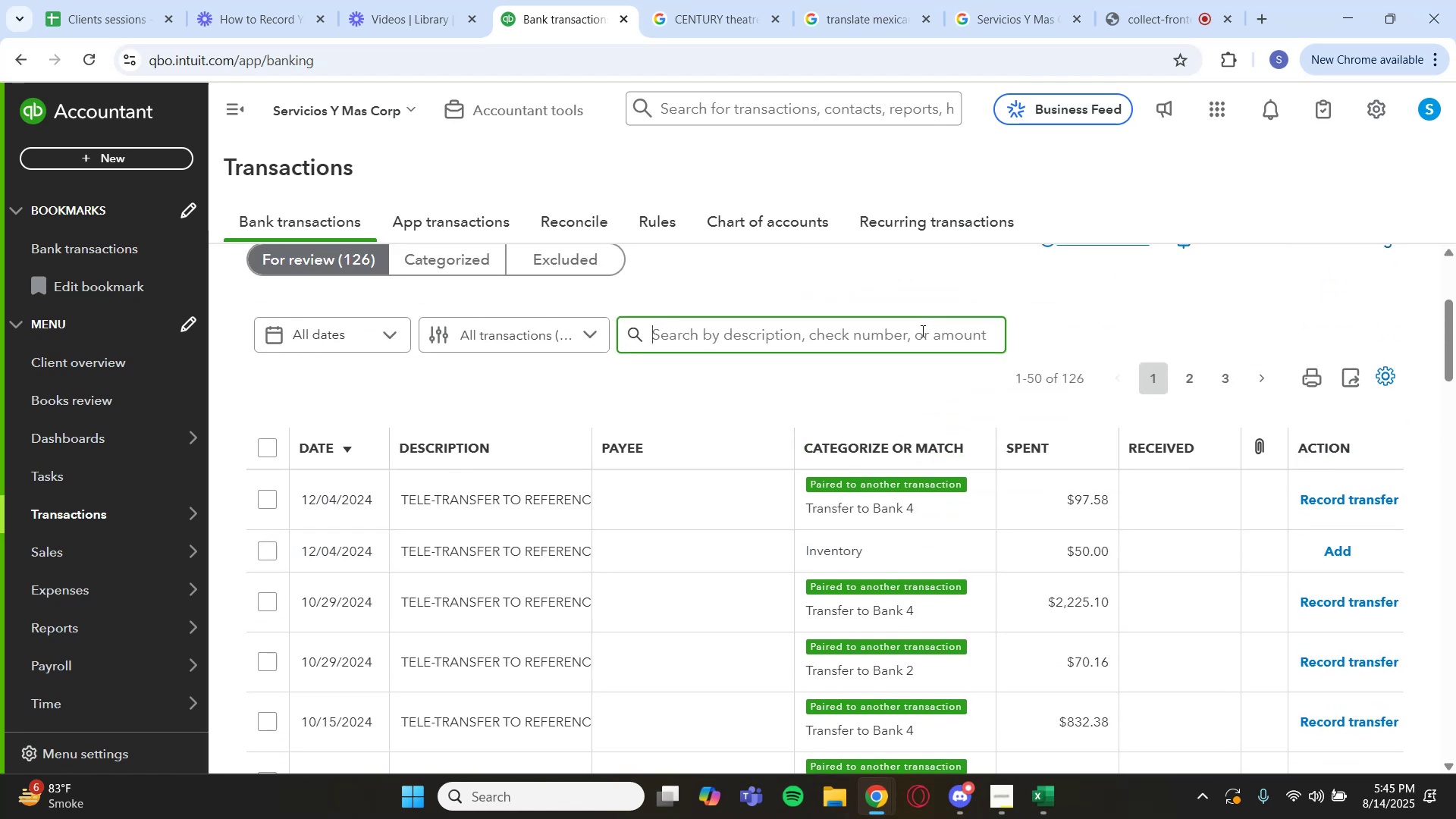 
key(Control+V)
 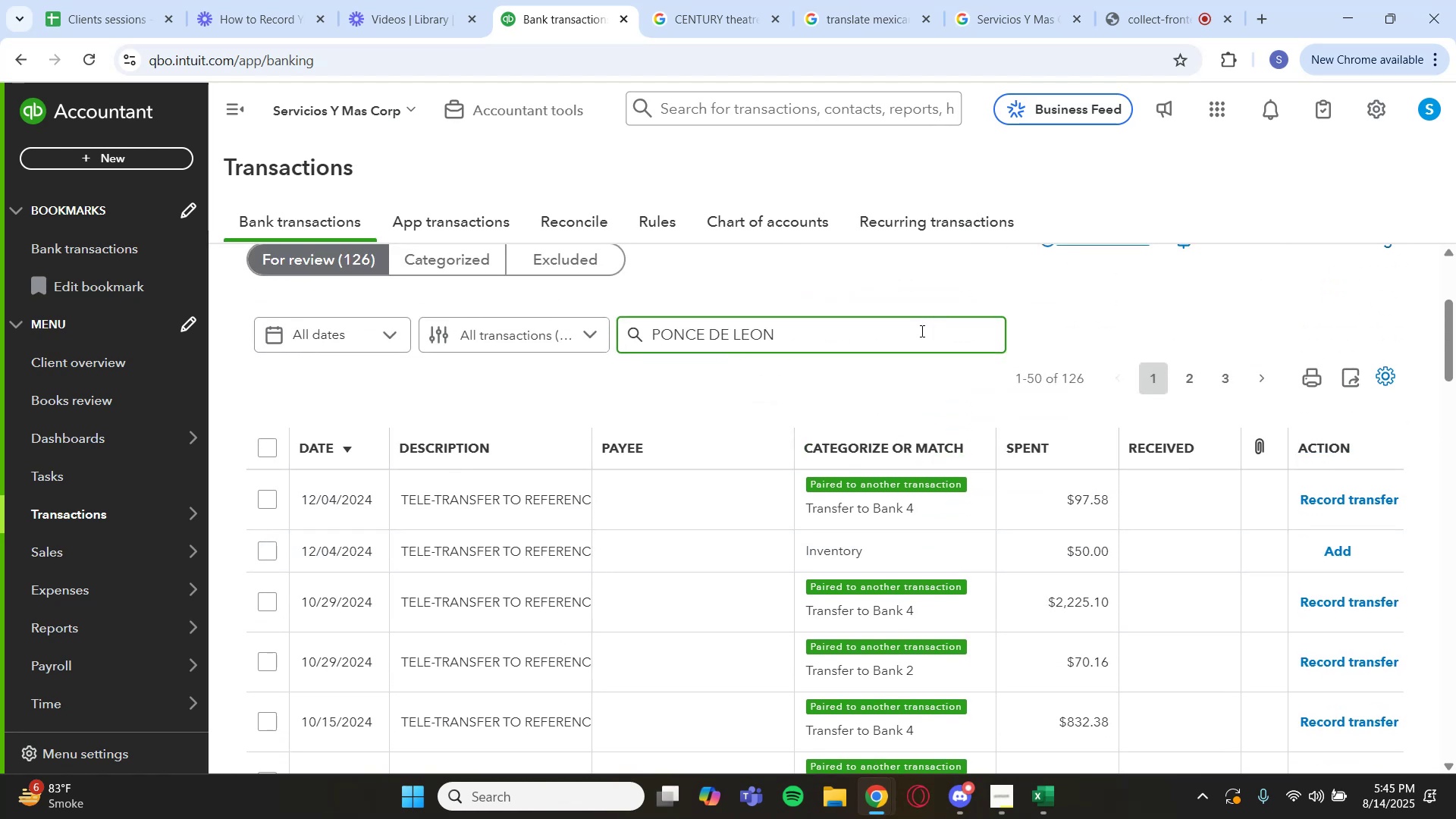 
key(Enter)
 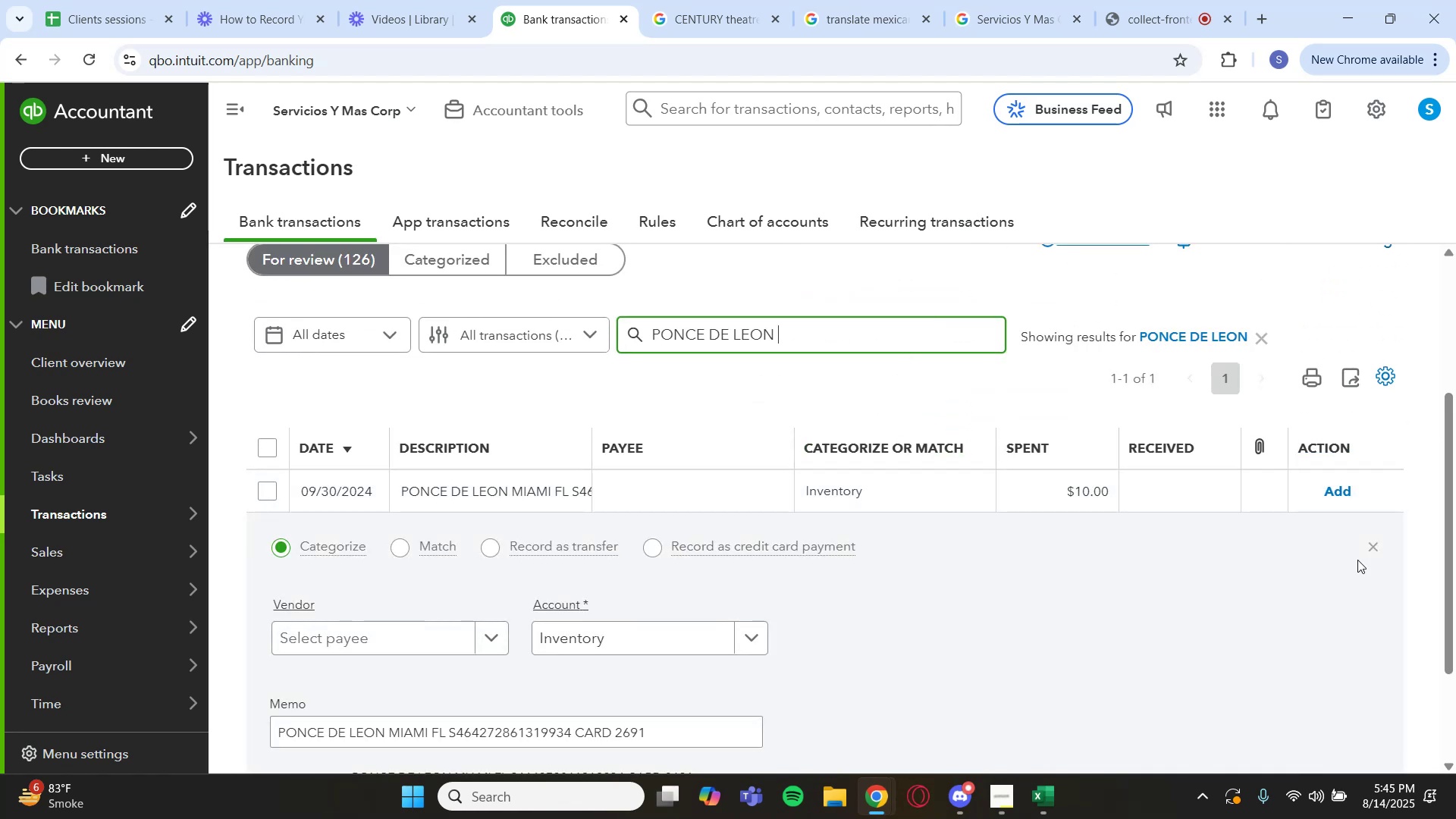 
double_click([1370, 546])
 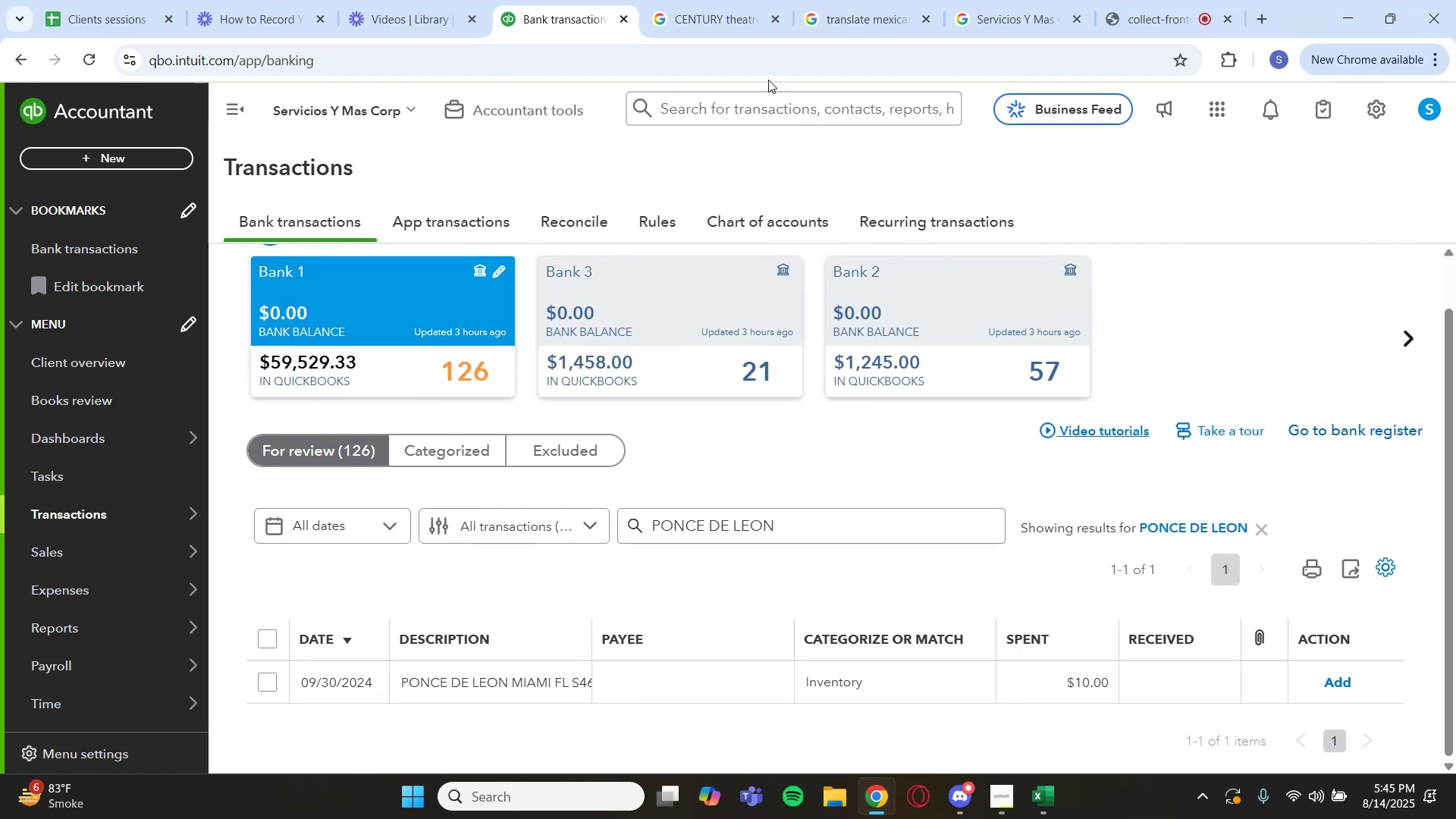 
left_click([699, 0])
 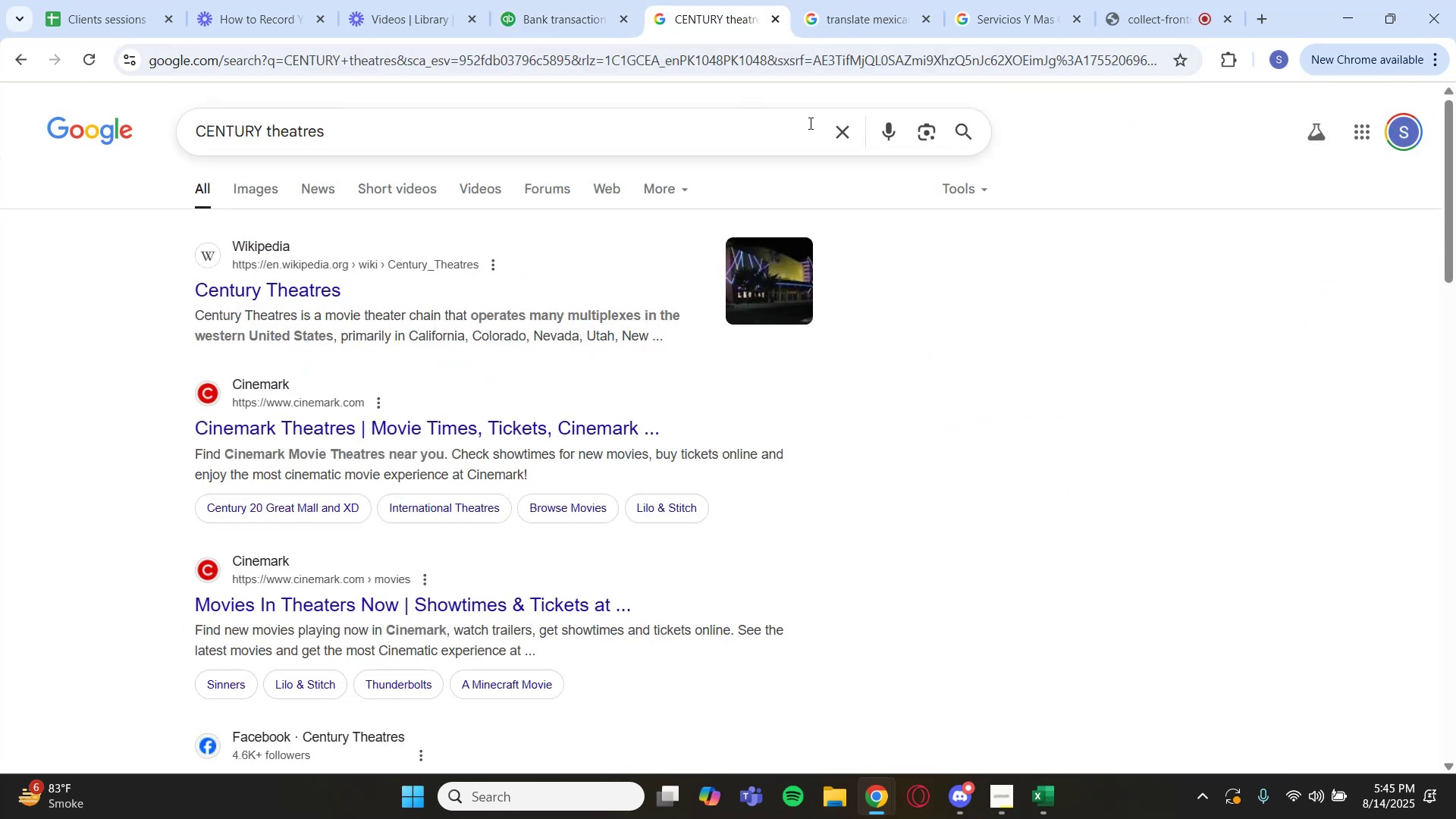 
left_click([842, 133])
 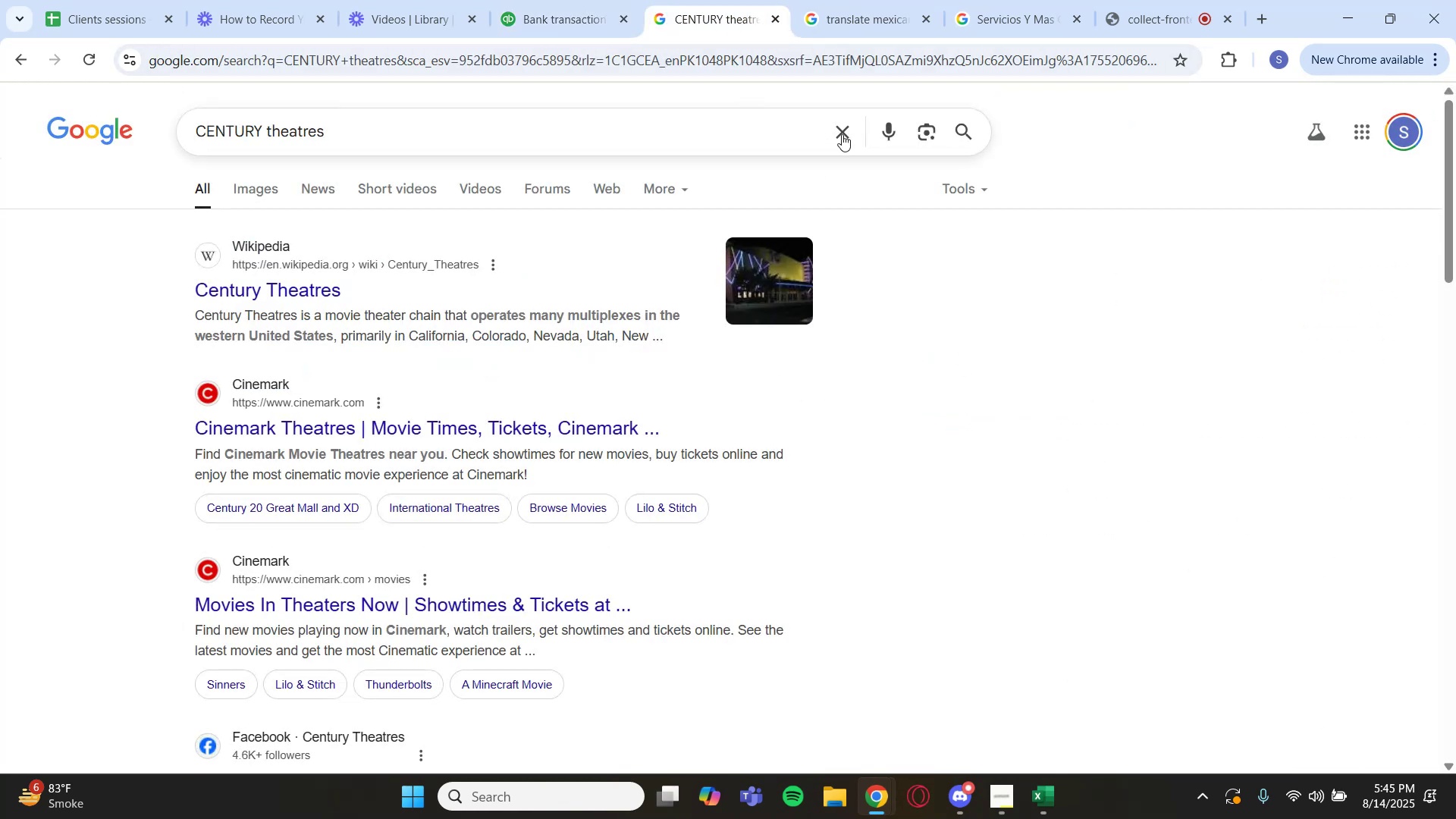 
key(Control+V)
 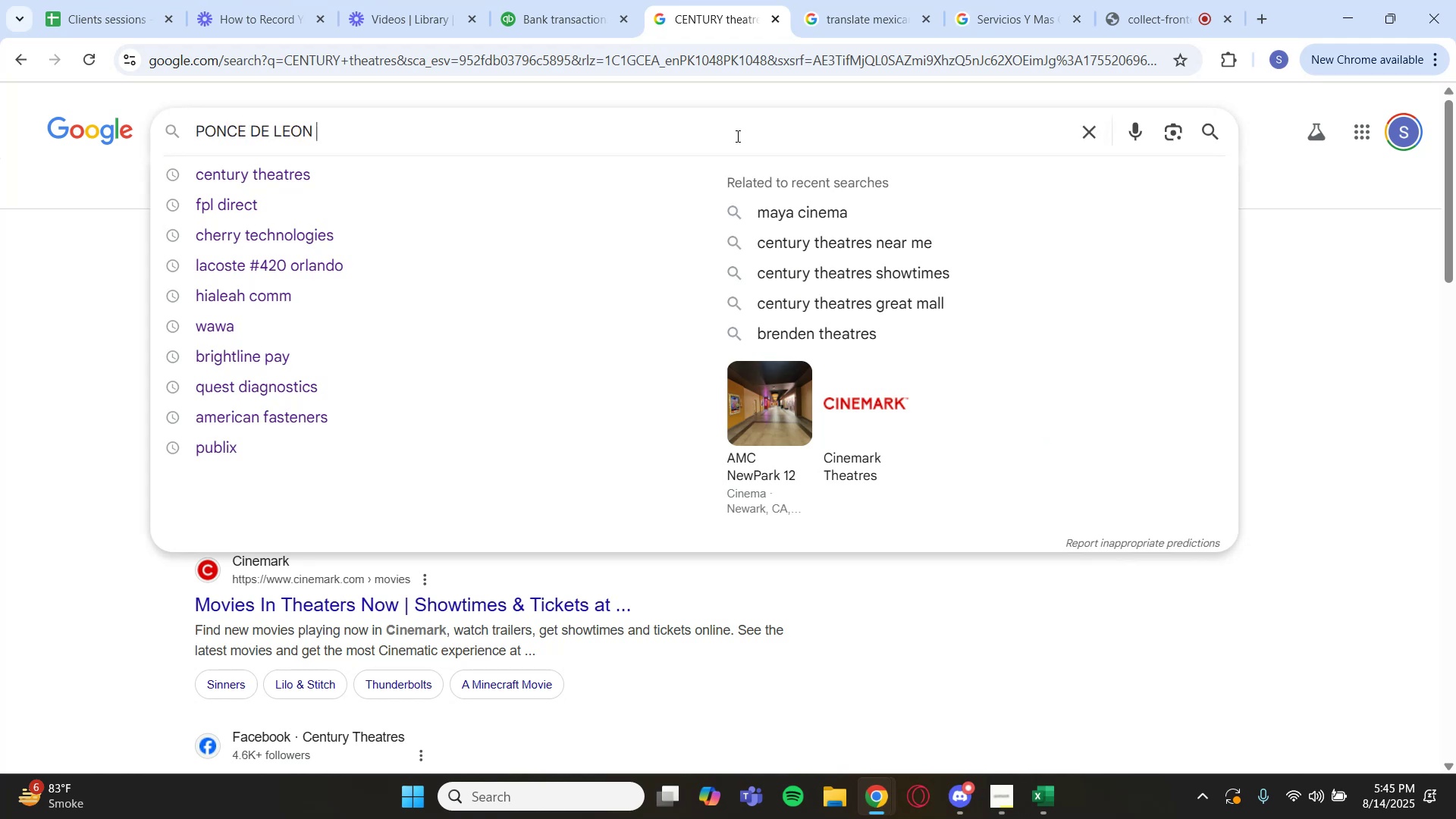 
key(Control+Enter)
 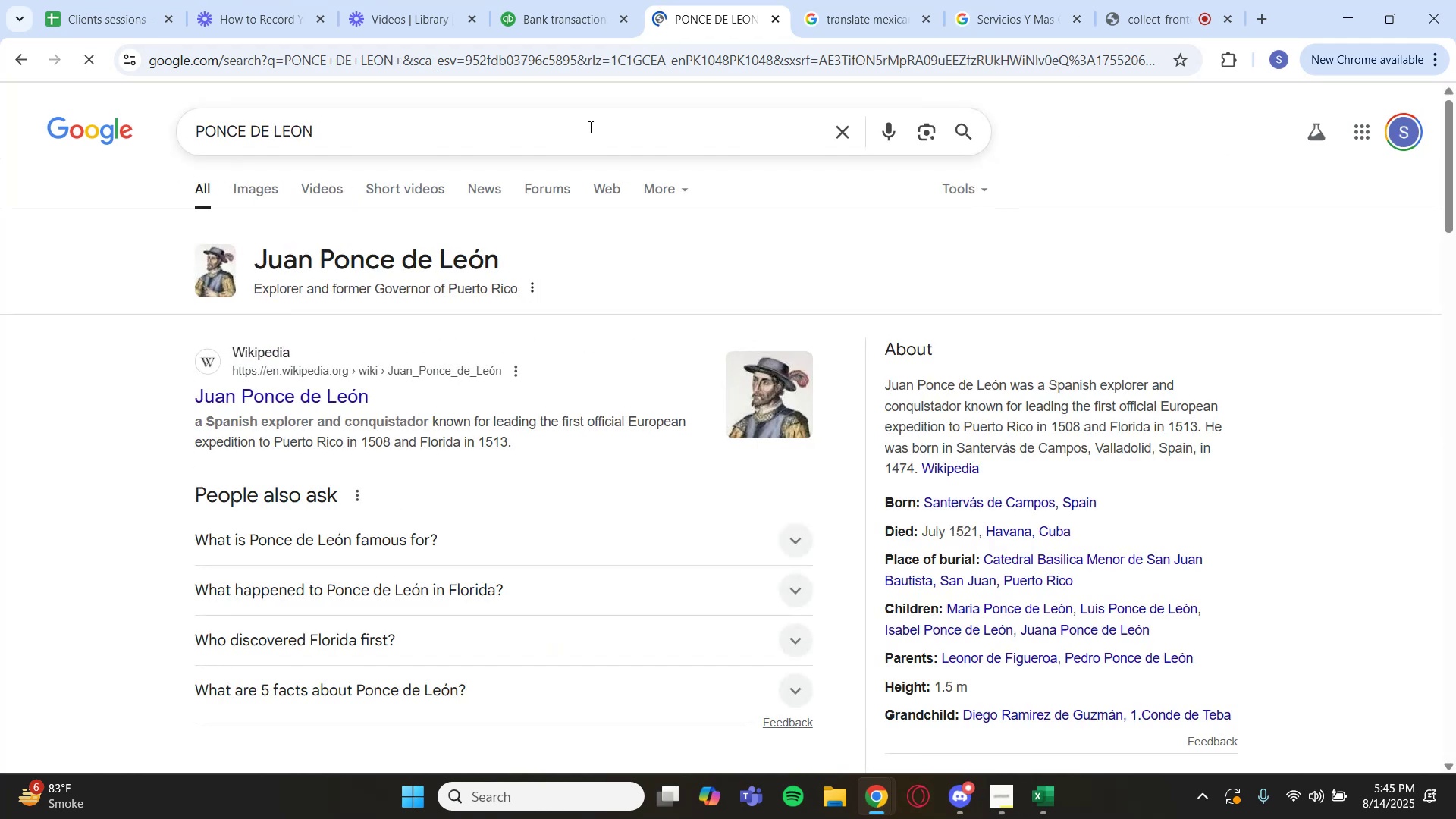 
key(Space)
 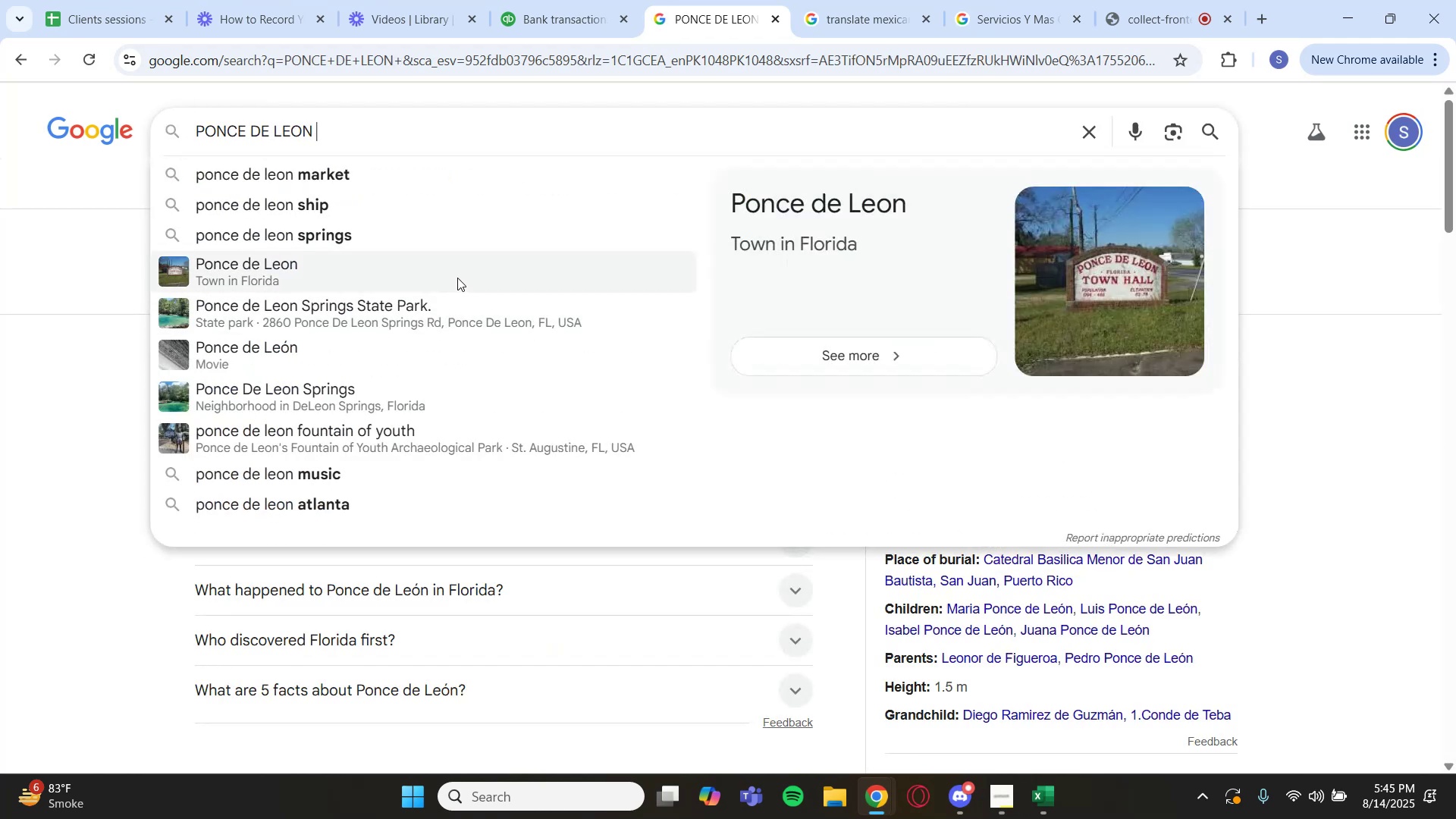 
type(miami)
 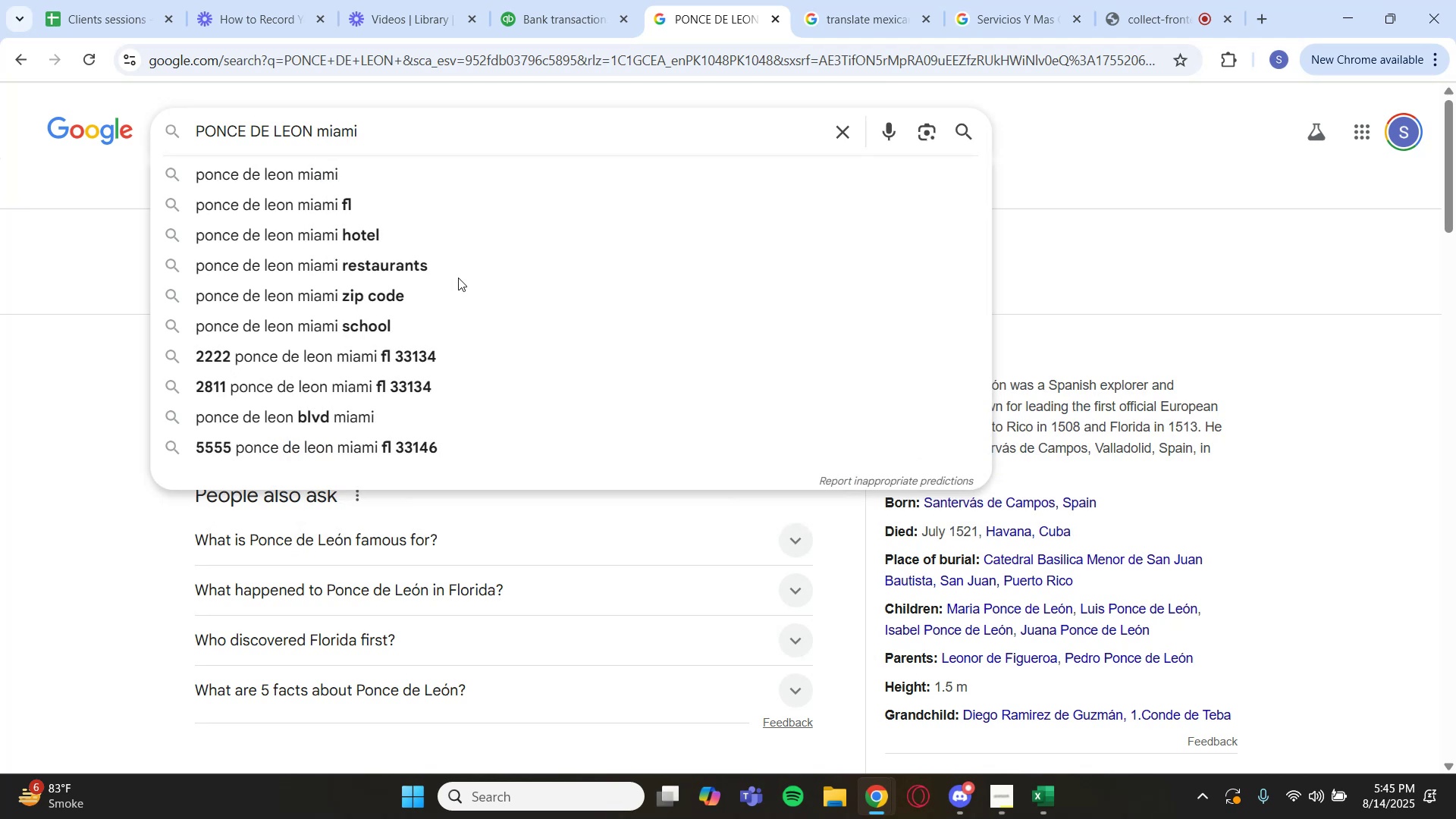 
key(Enter)
 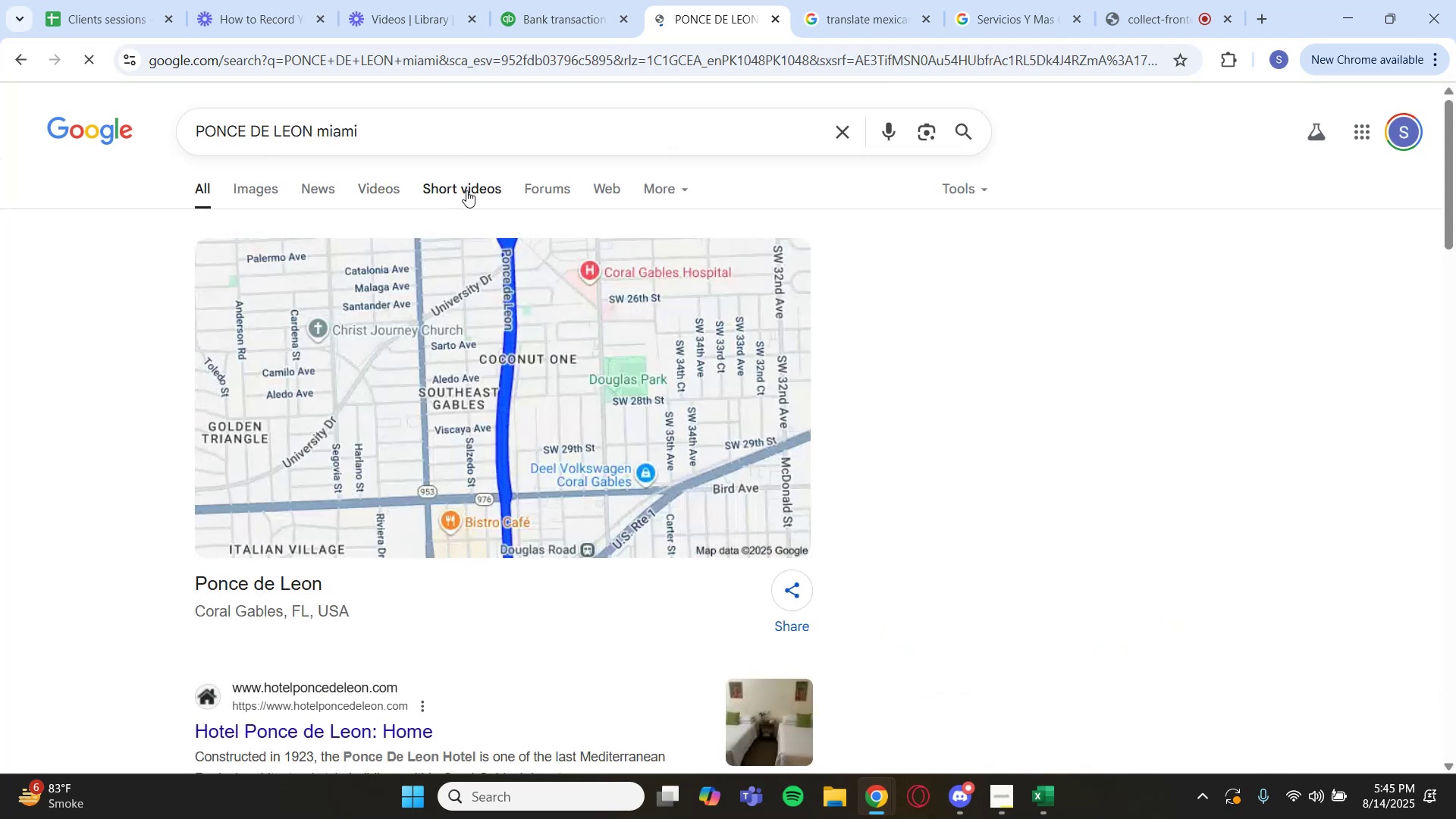 
scroll: coordinate [1141, 372], scroll_direction: down, amount: 1.0
 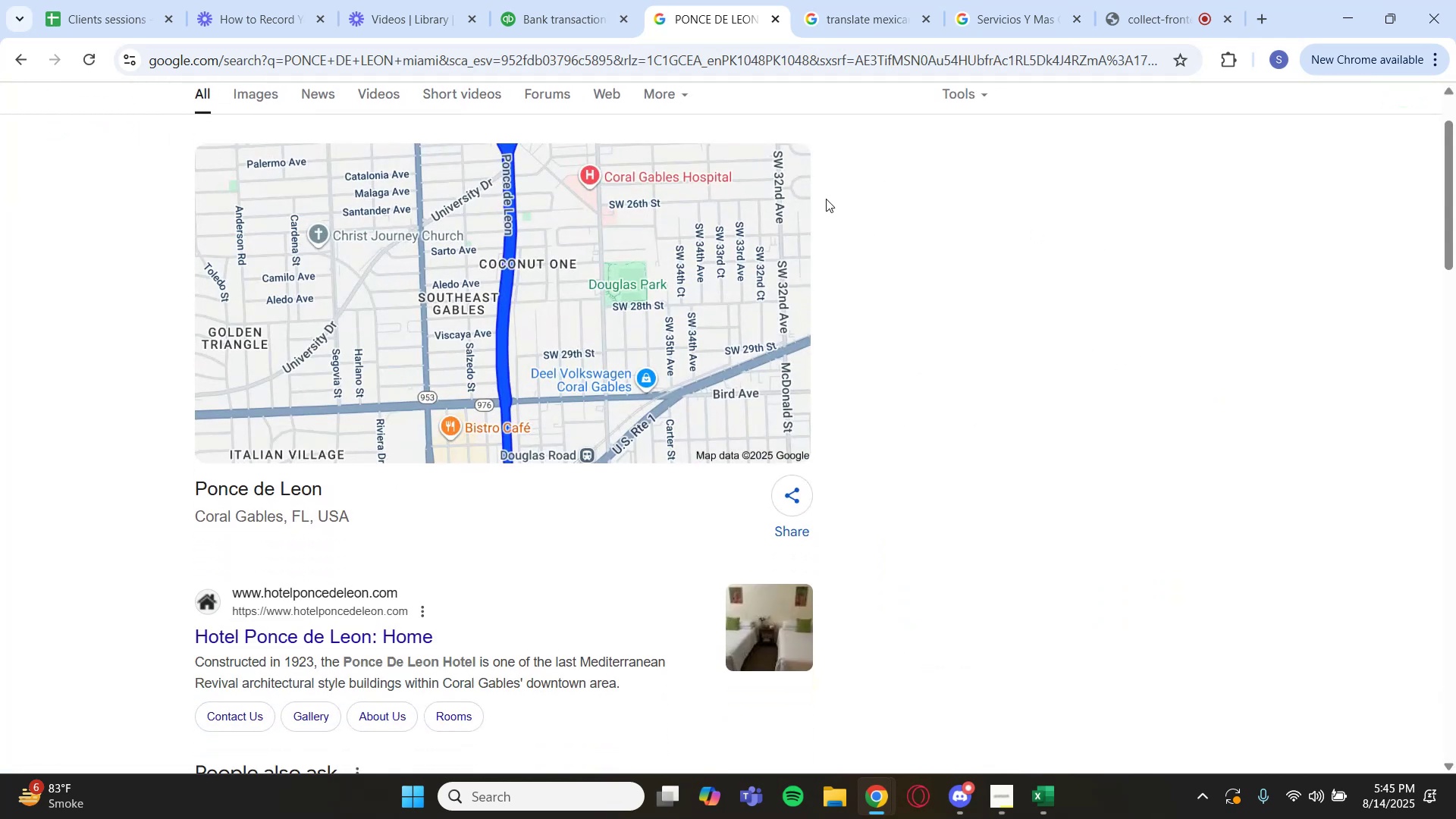 
left_click([570, 23])
 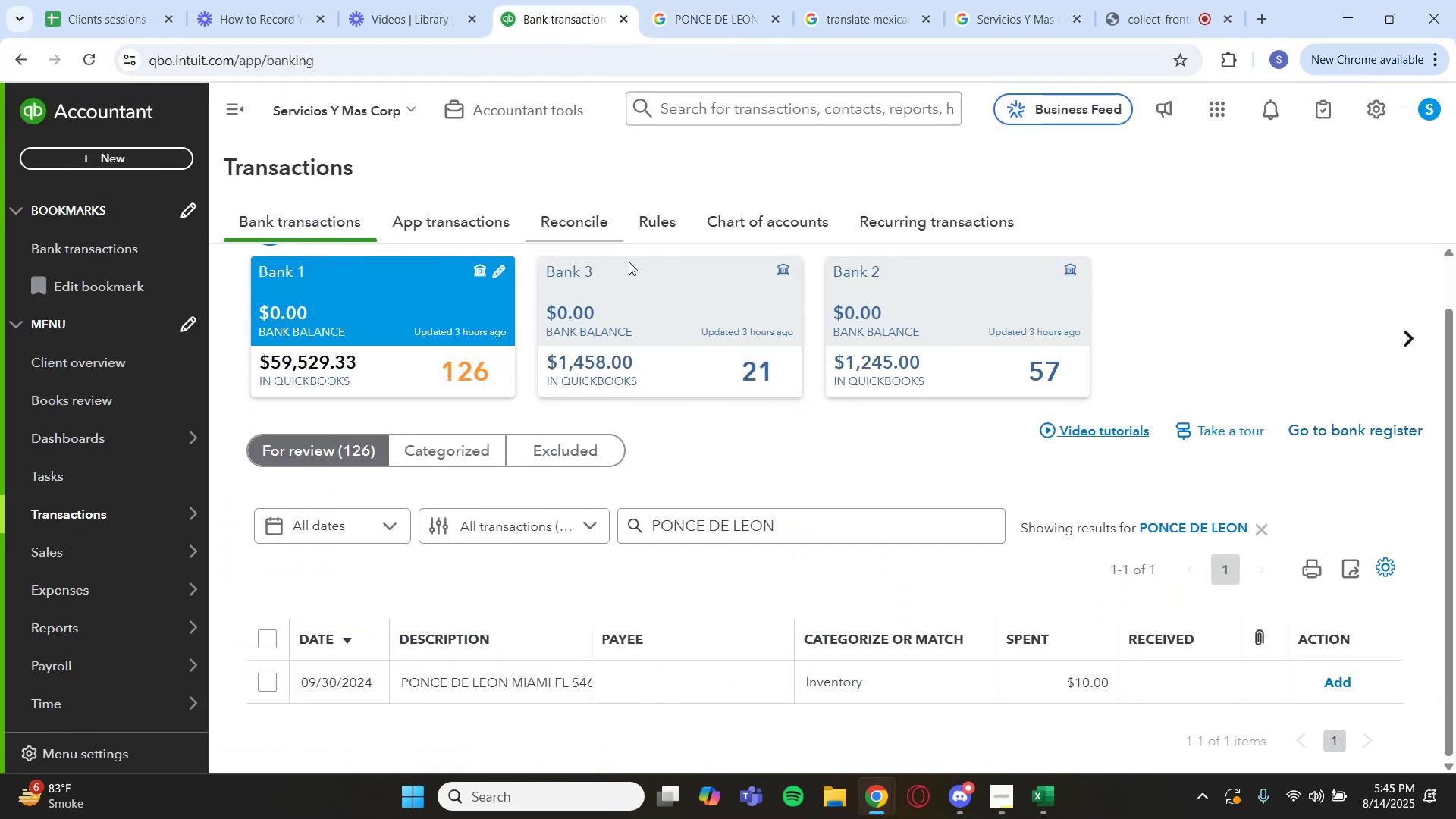 
scroll: coordinate [823, 479], scroll_direction: down, amount: 1.0
 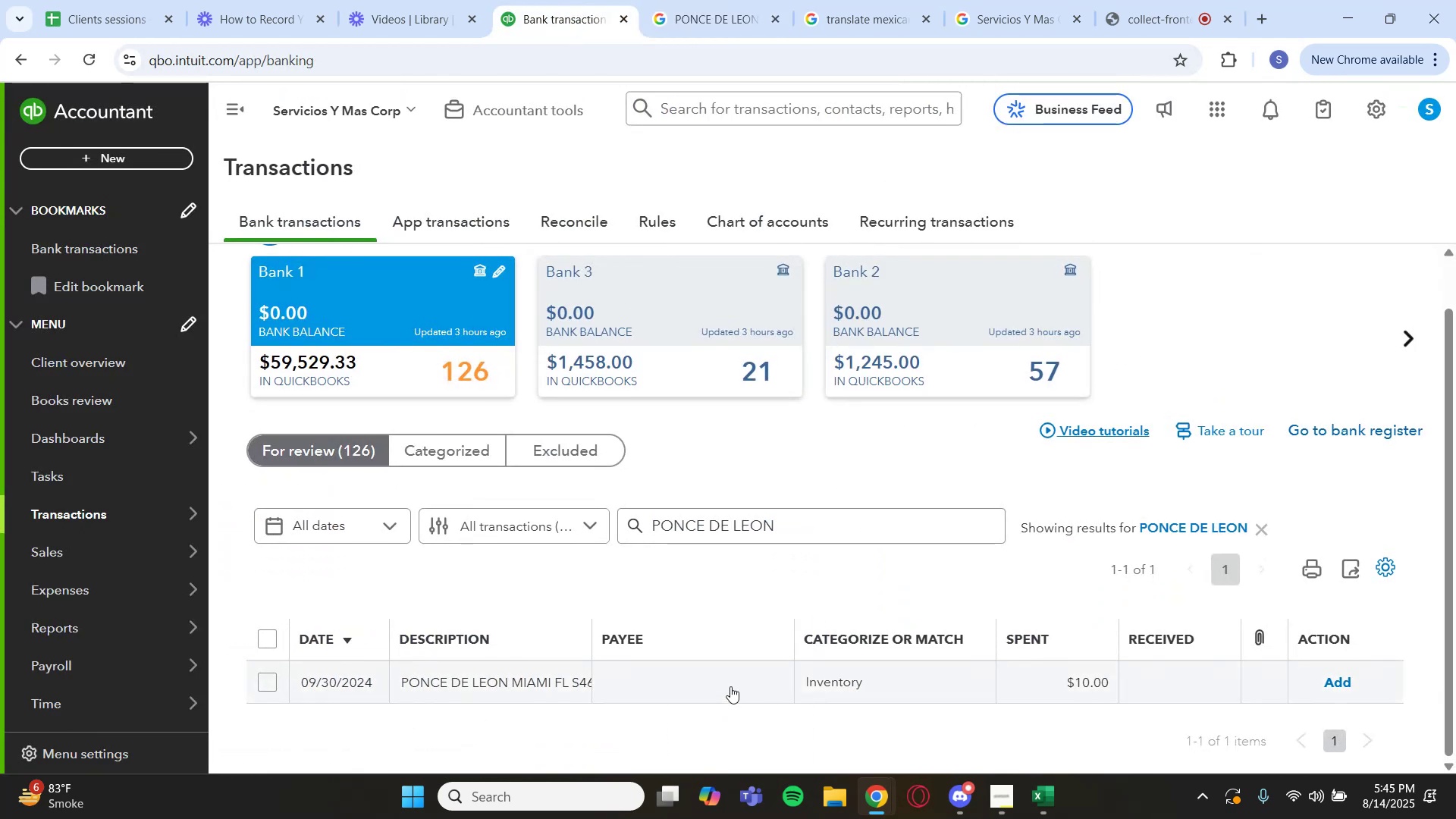 
left_click([730, 685])
 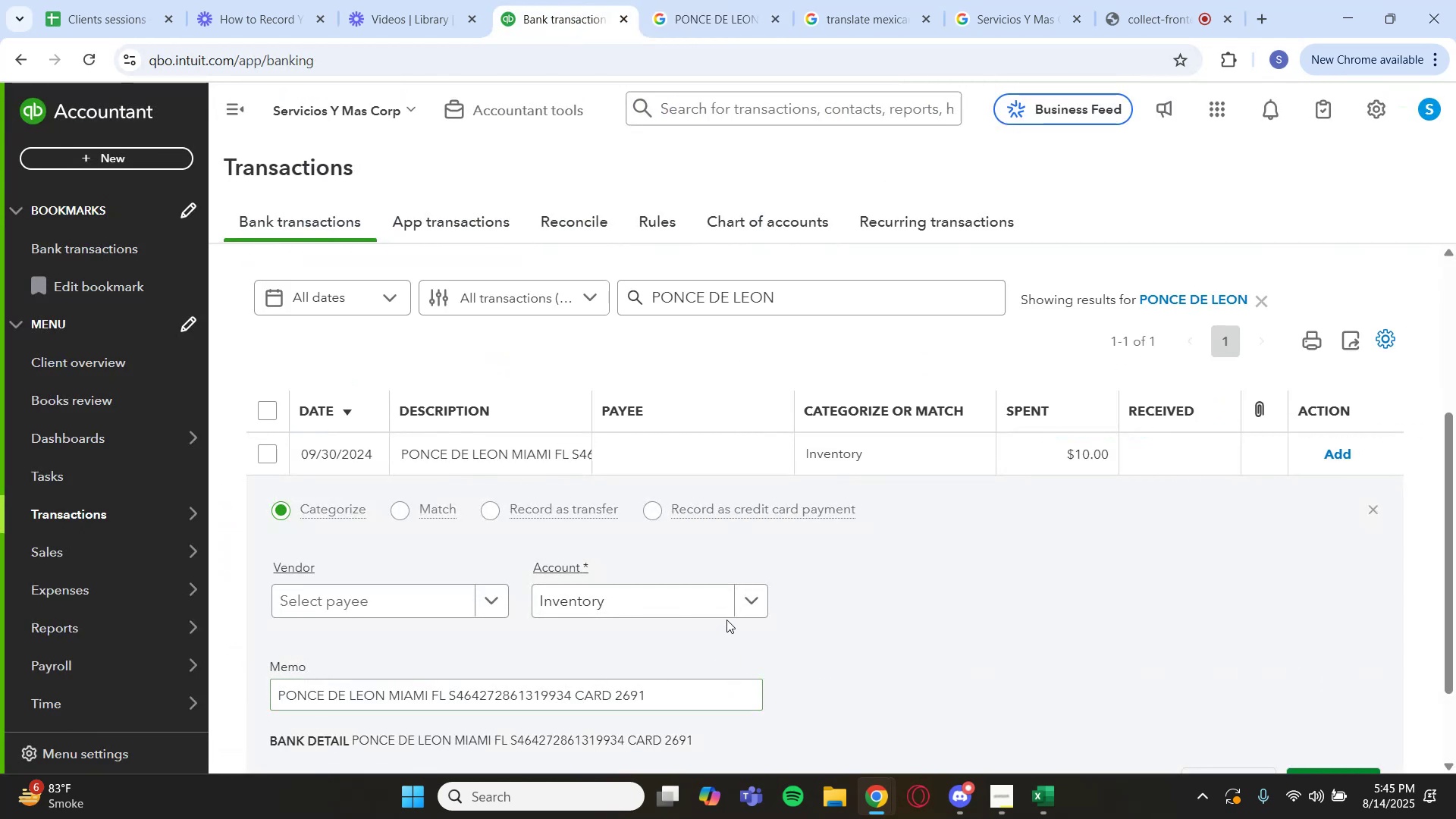 
left_click([751, 605])
 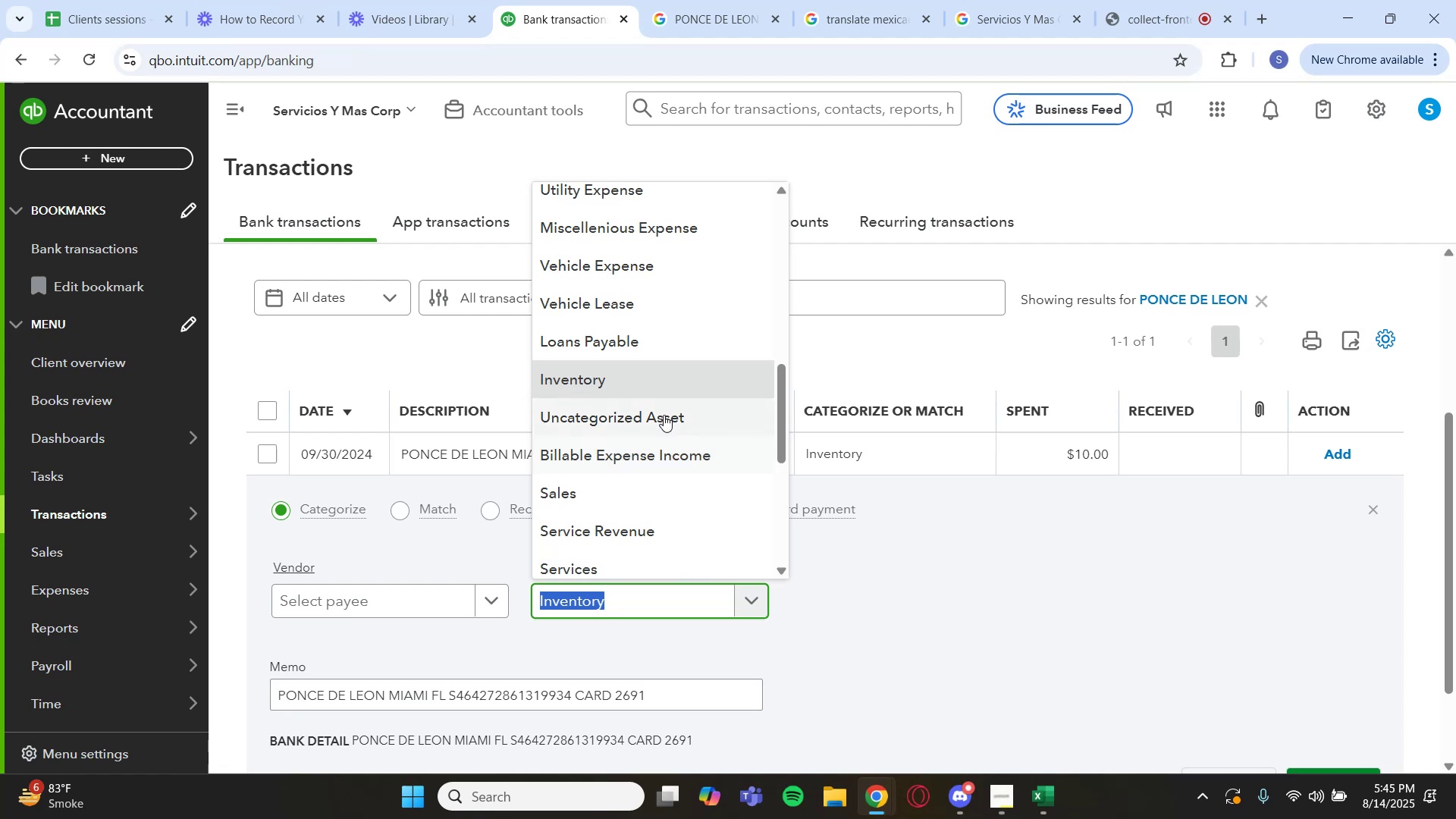 
scroll: coordinate [638, 300], scroll_direction: up, amount: 1.0
 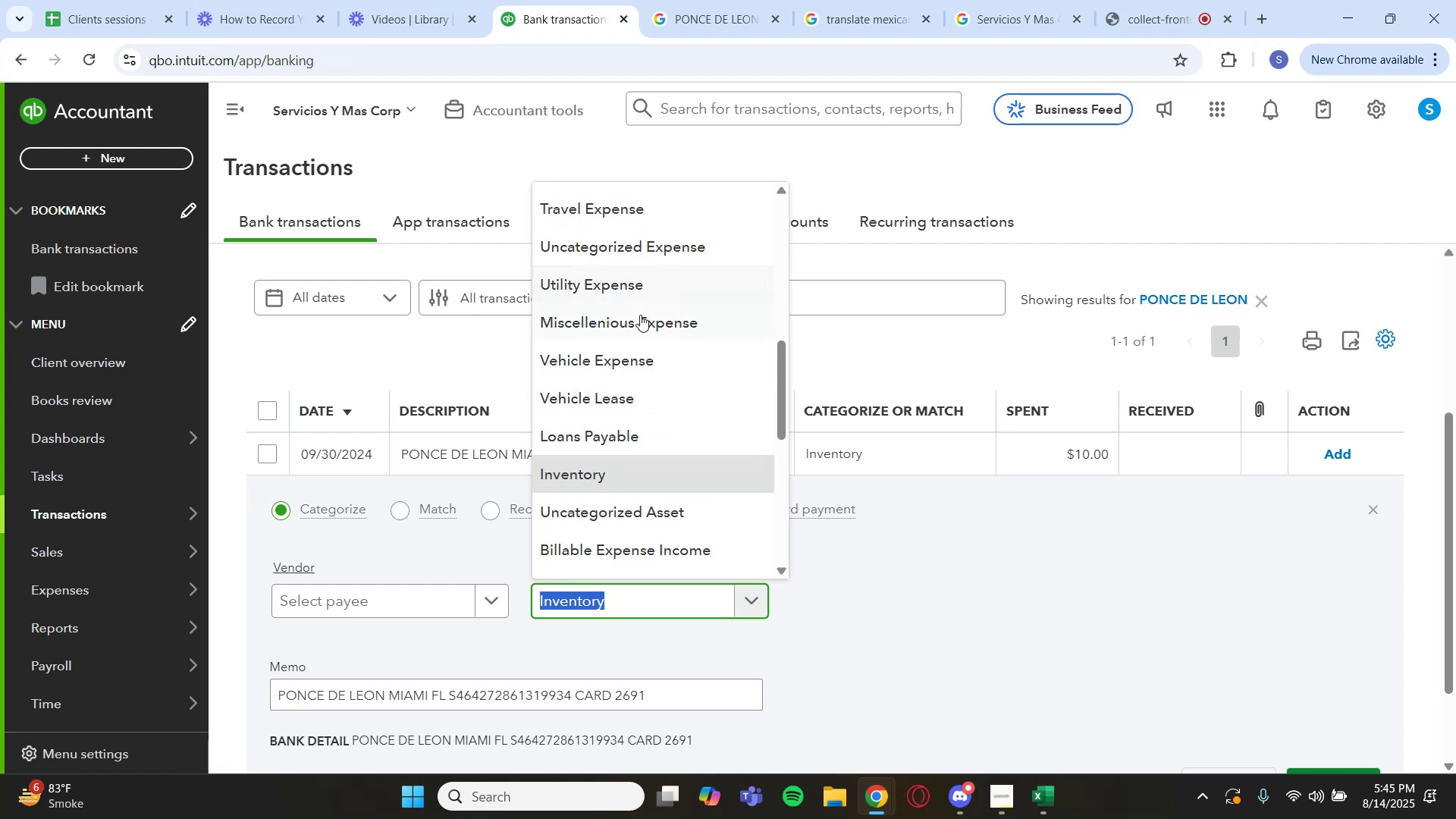 
left_click([644, 322])
 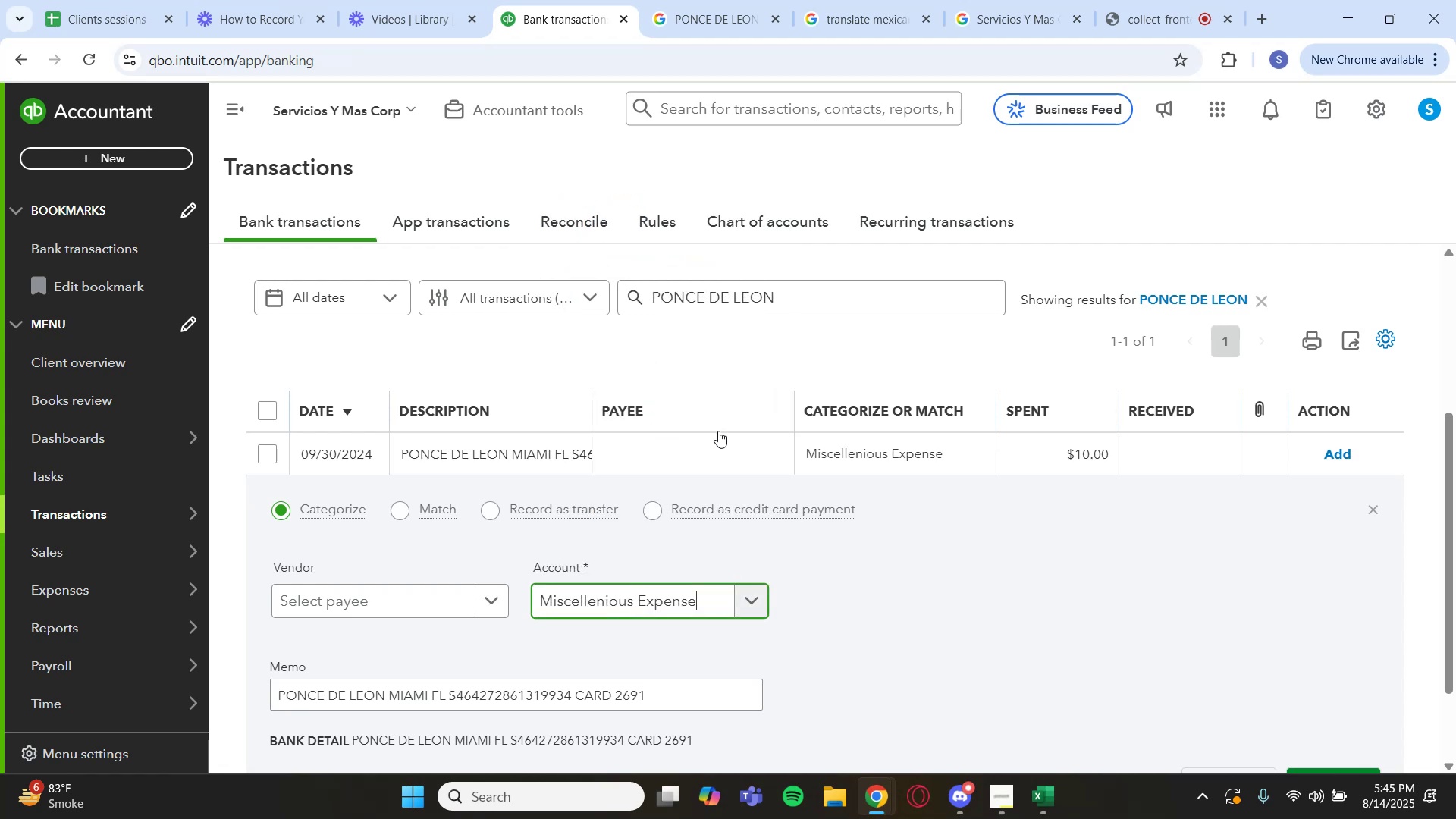 
scroll: coordinate [1278, 714], scroll_direction: down, amount: 2.0
 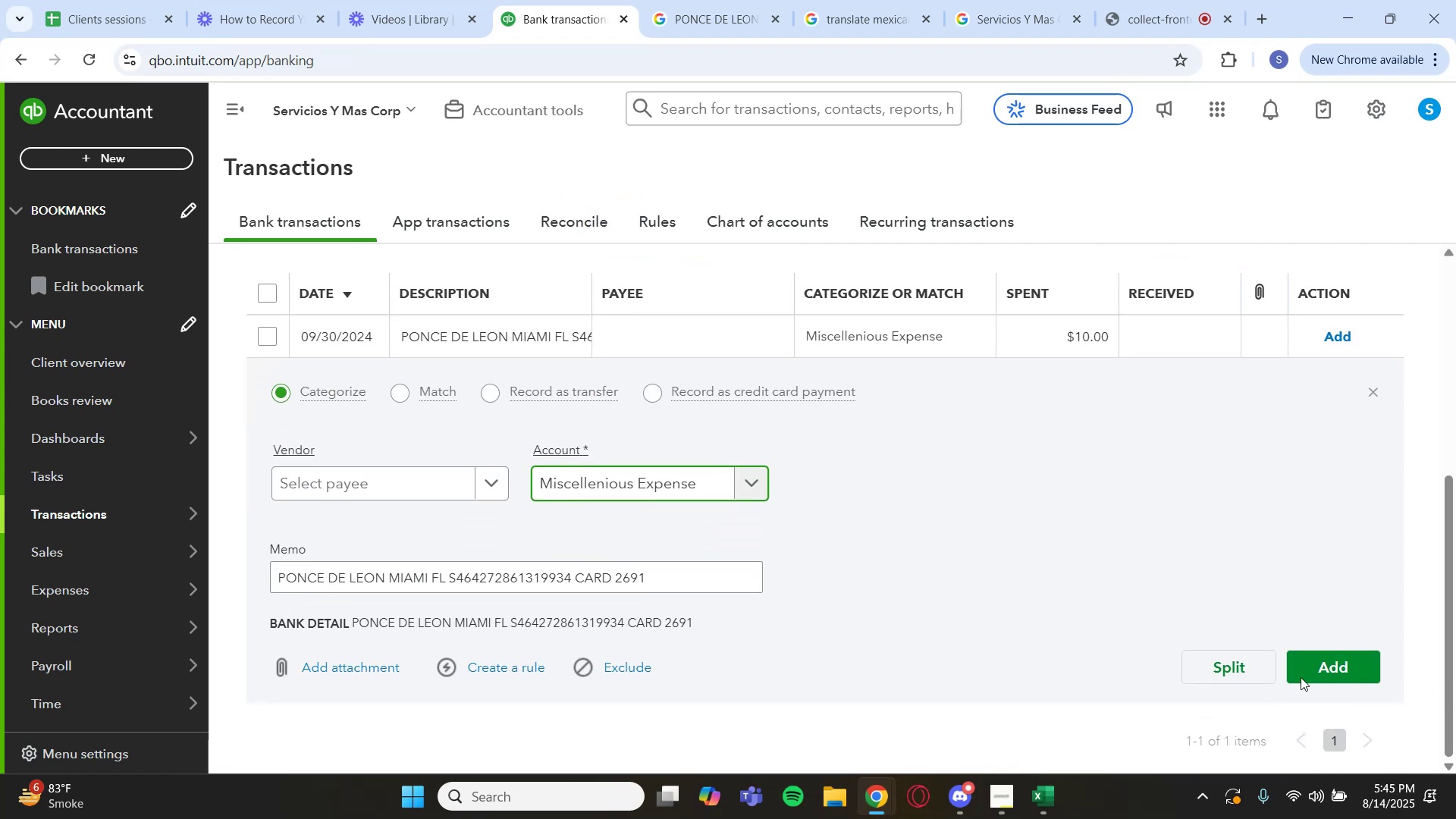 
left_click([1323, 661])
 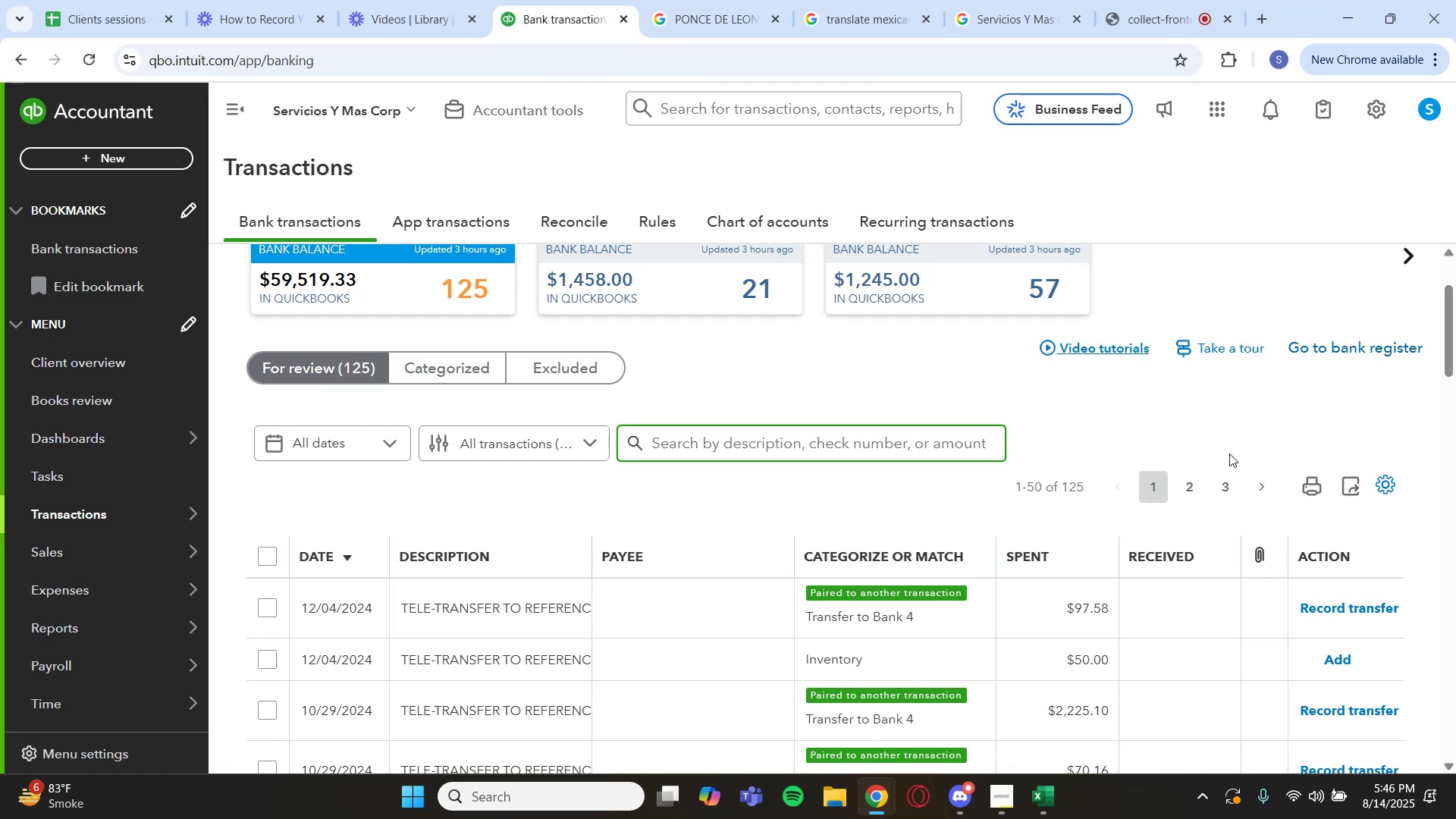 
wait(43.15)
 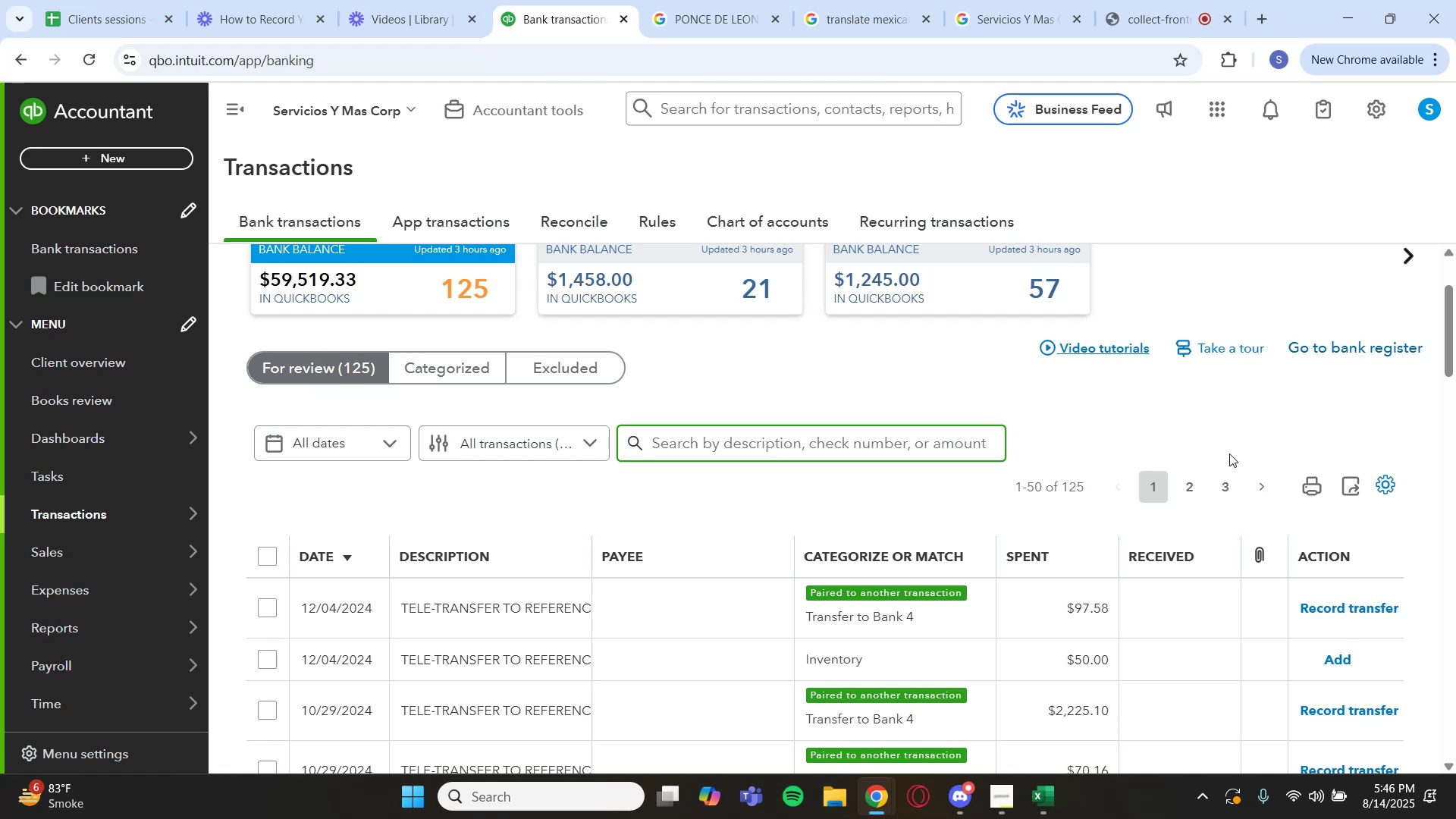 
scroll: coordinate [825, 441], scroll_direction: down, amount: 5.0
 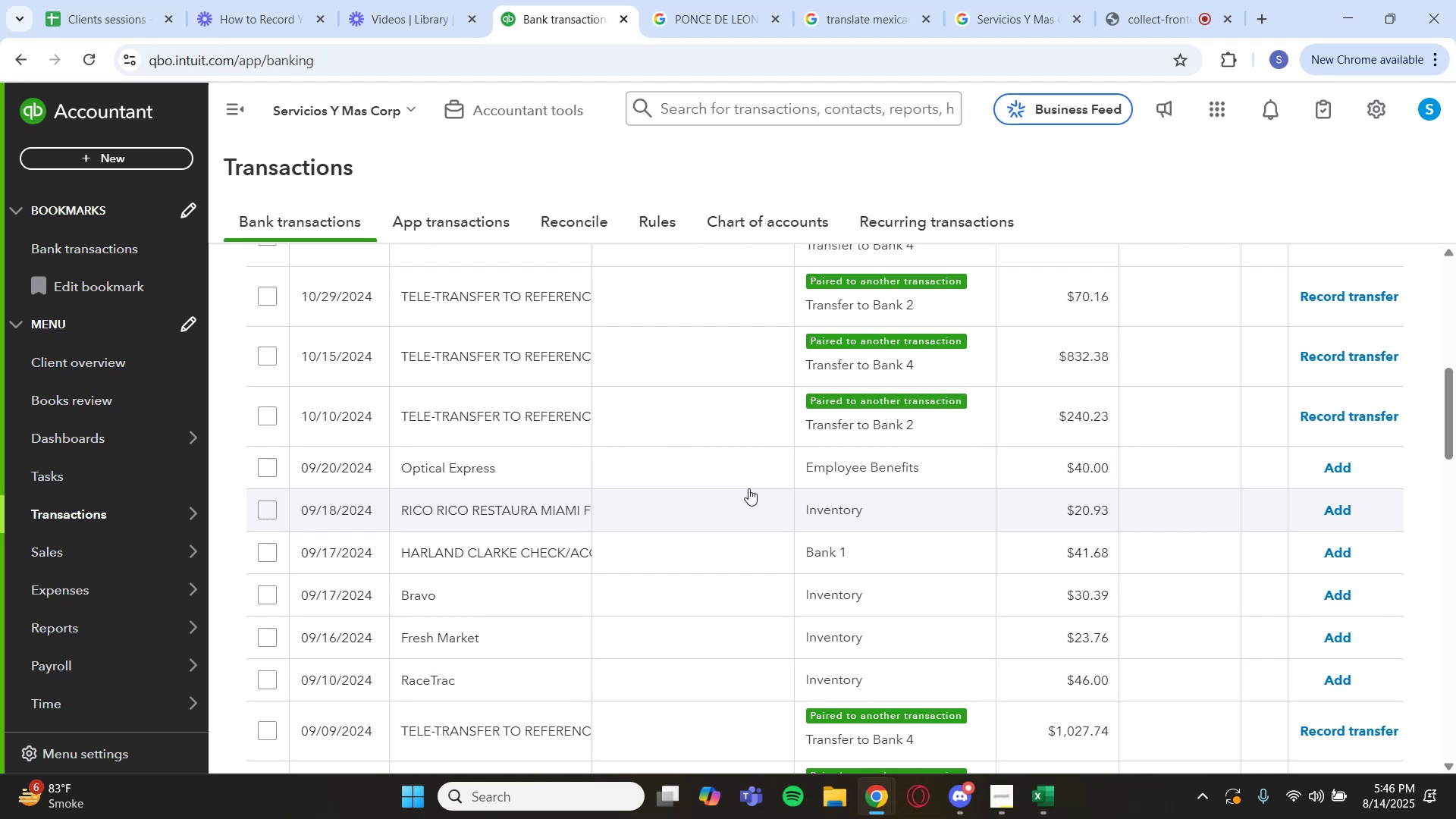 
wait(32.15)
 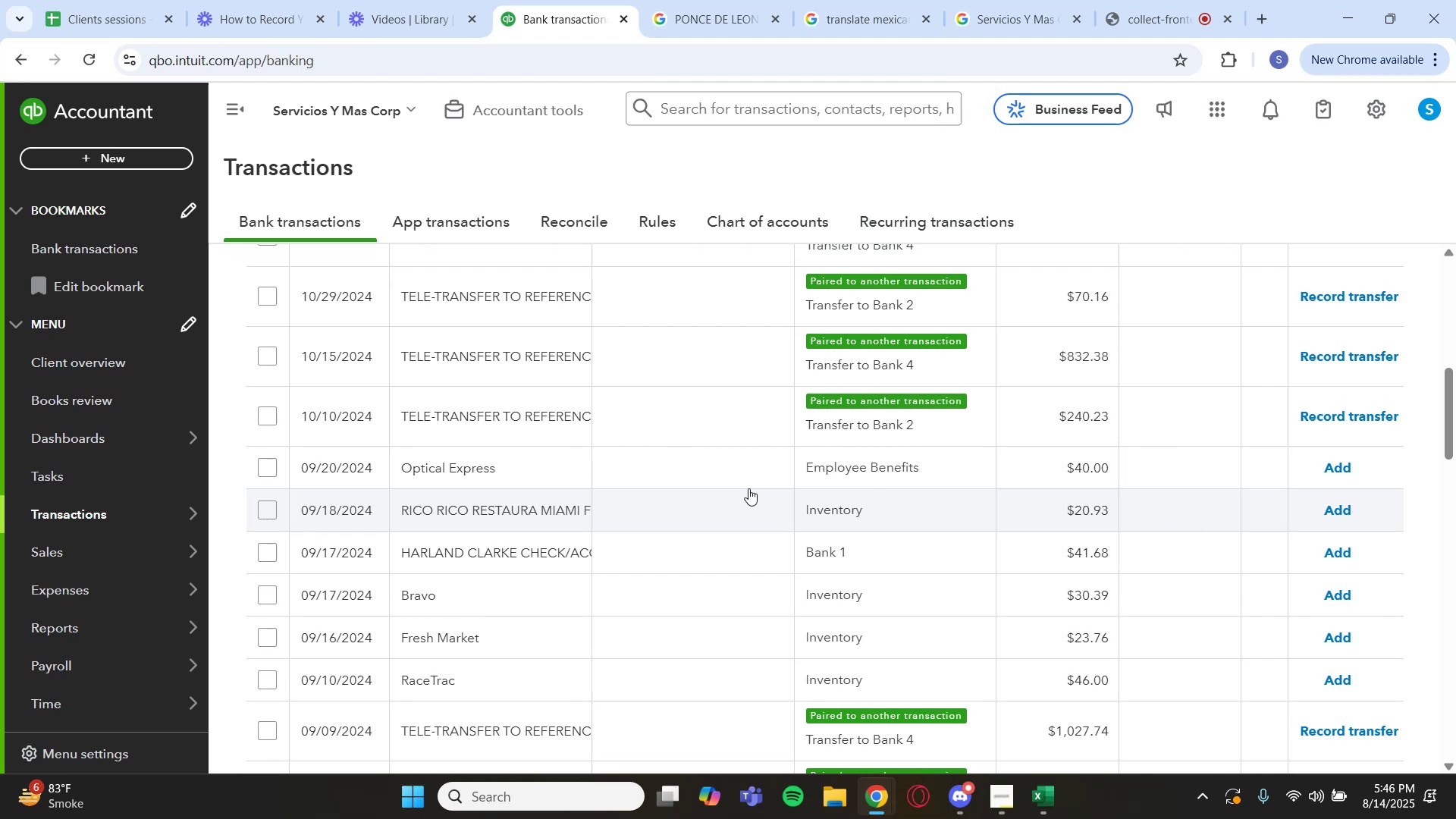 
left_click([525, 459])
 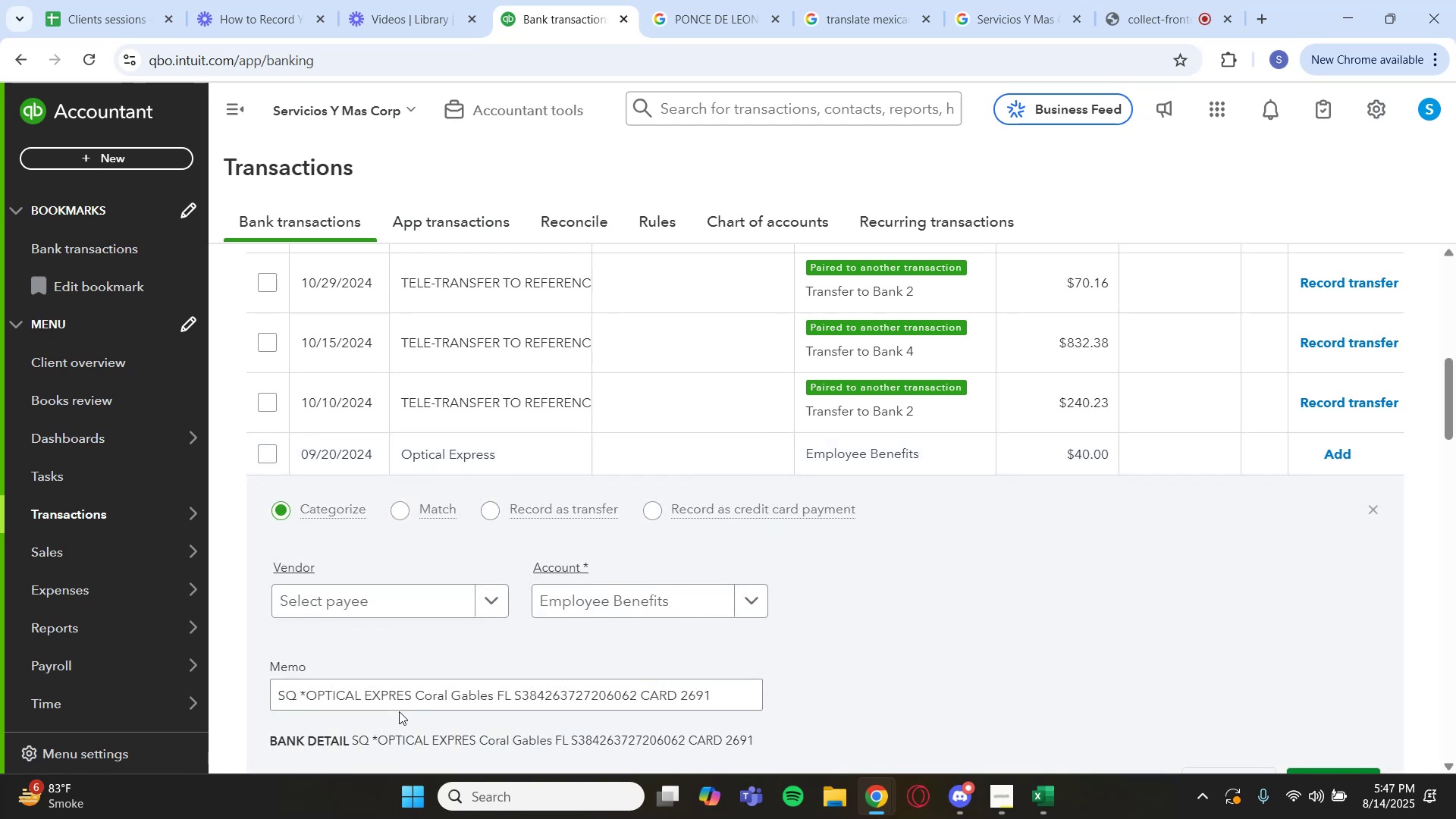 
left_click_drag(start_coordinate=[375, 739], to_coordinate=[472, 744])
 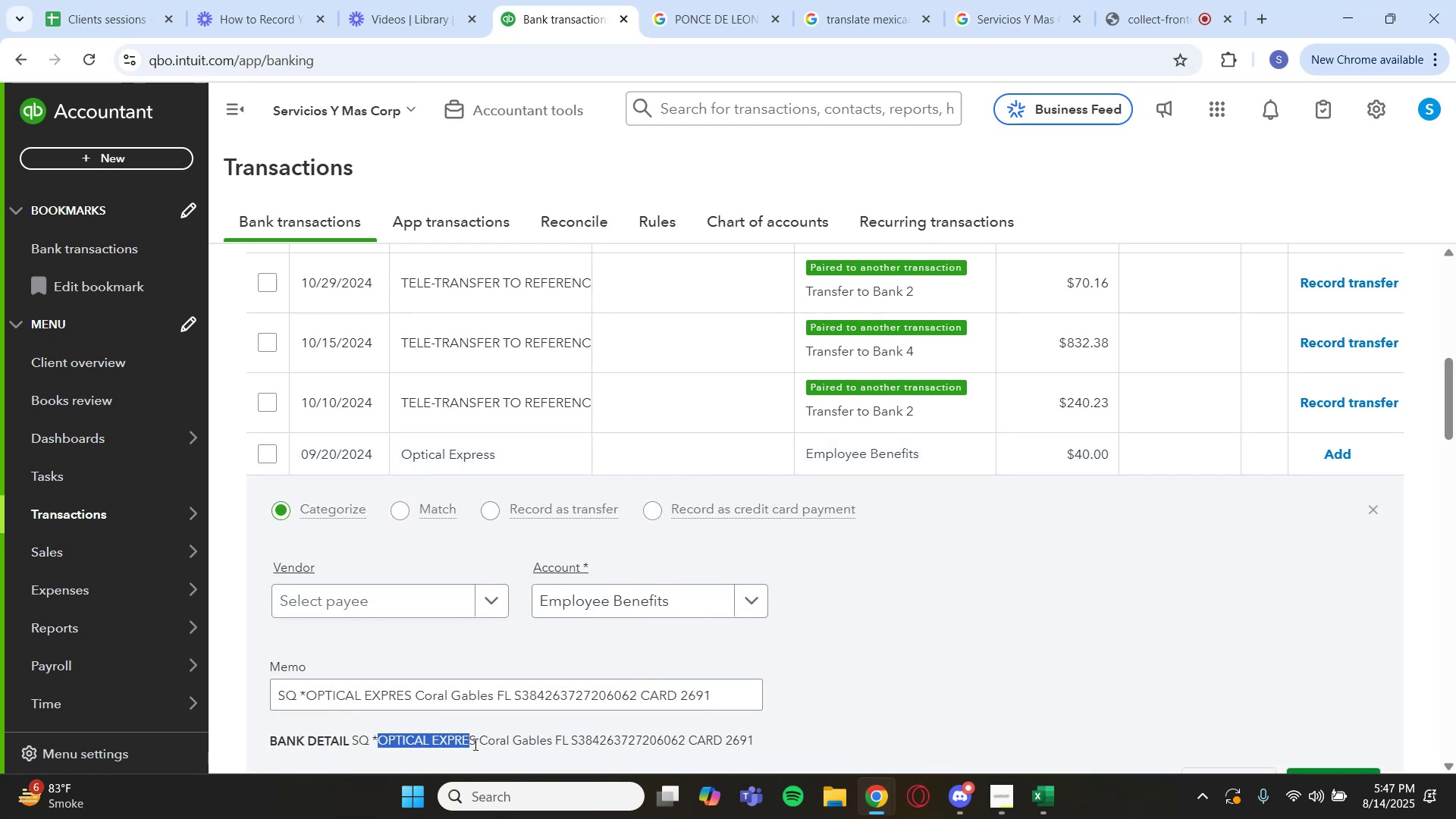 
left_click_drag(start_coordinate=[474, 744], to_coordinate=[382, 739])
 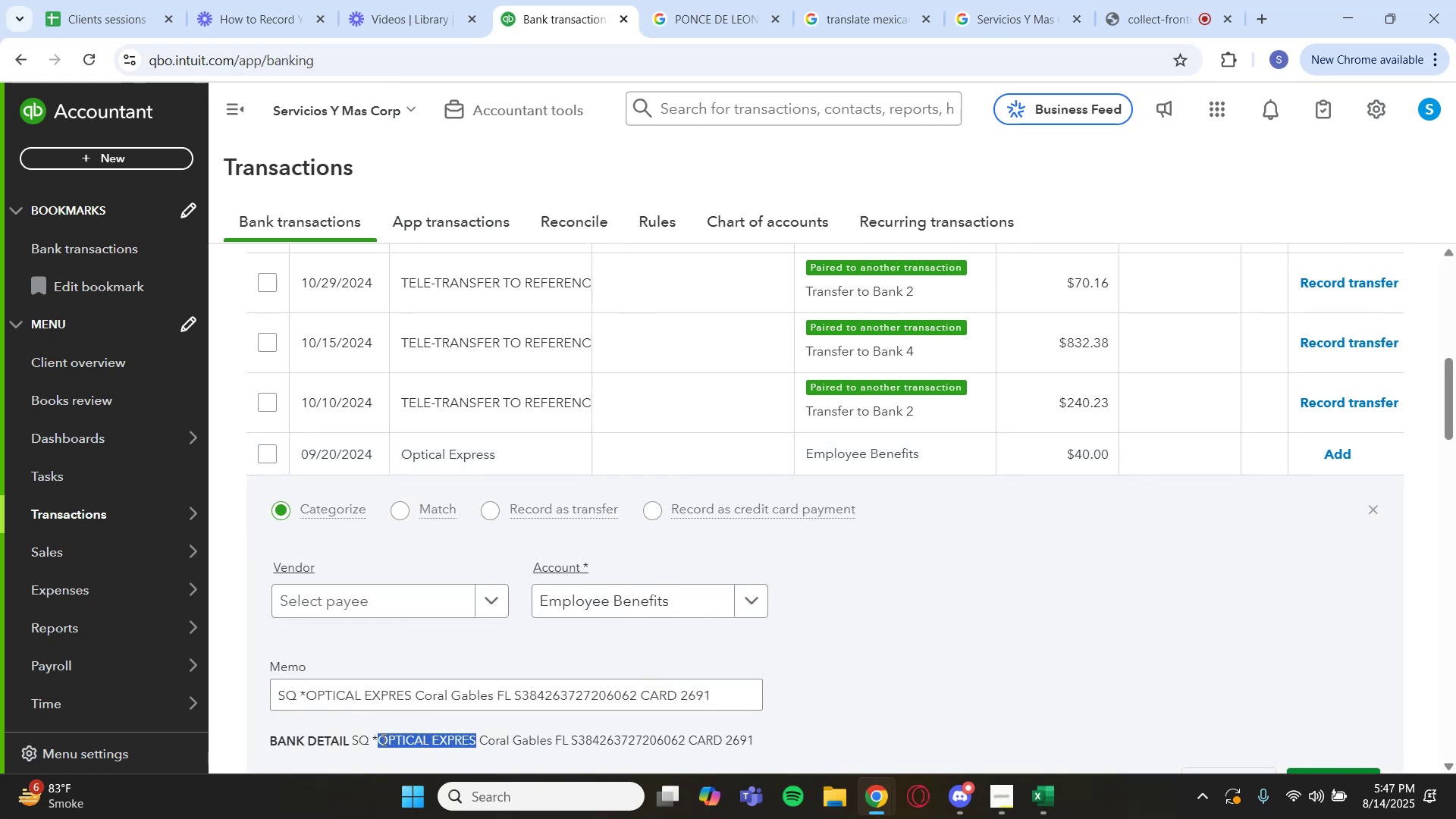 
key(Control+C)
 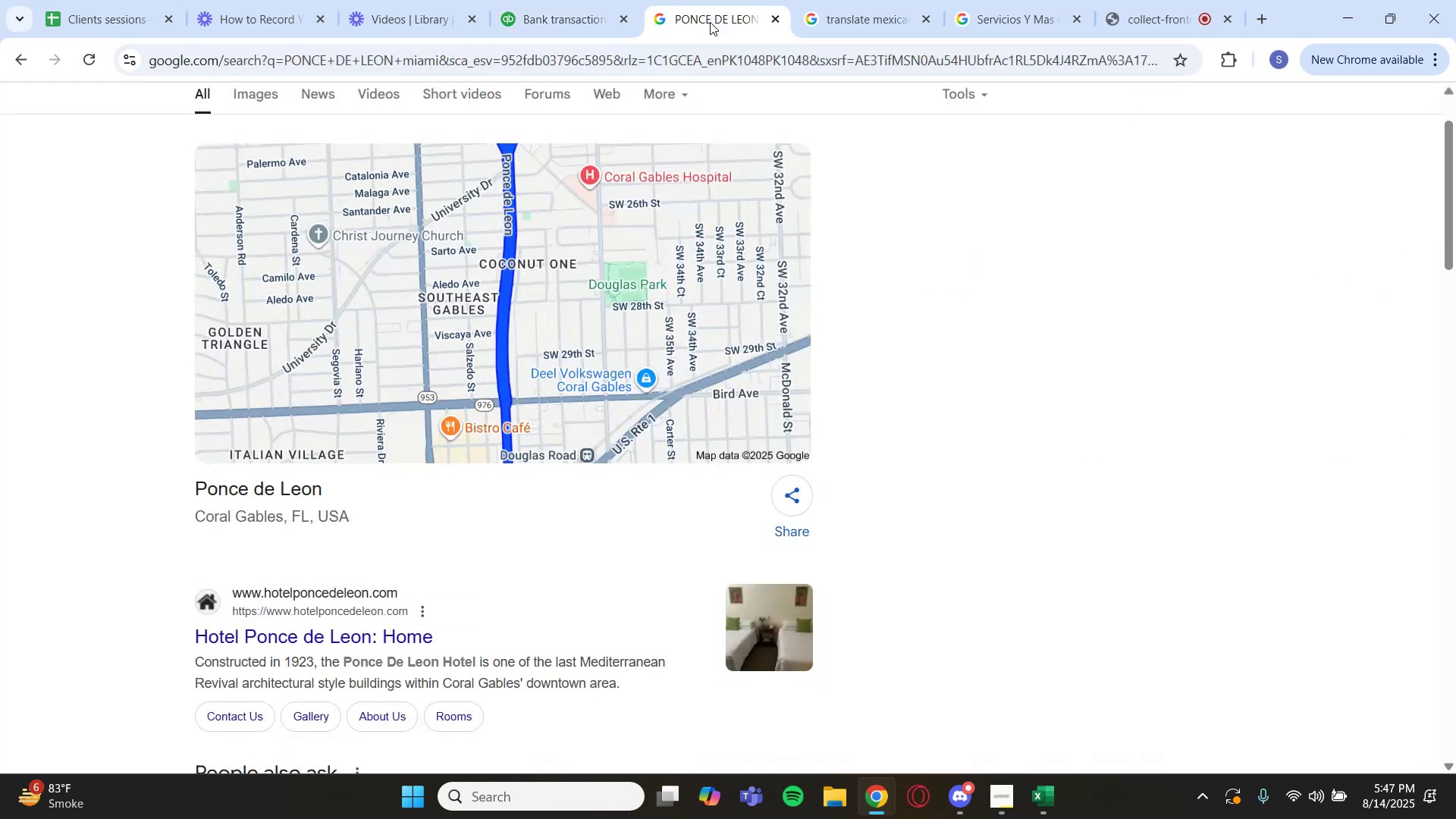 
scroll: coordinate [770, 196], scroll_direction: up, amount: 4.0
 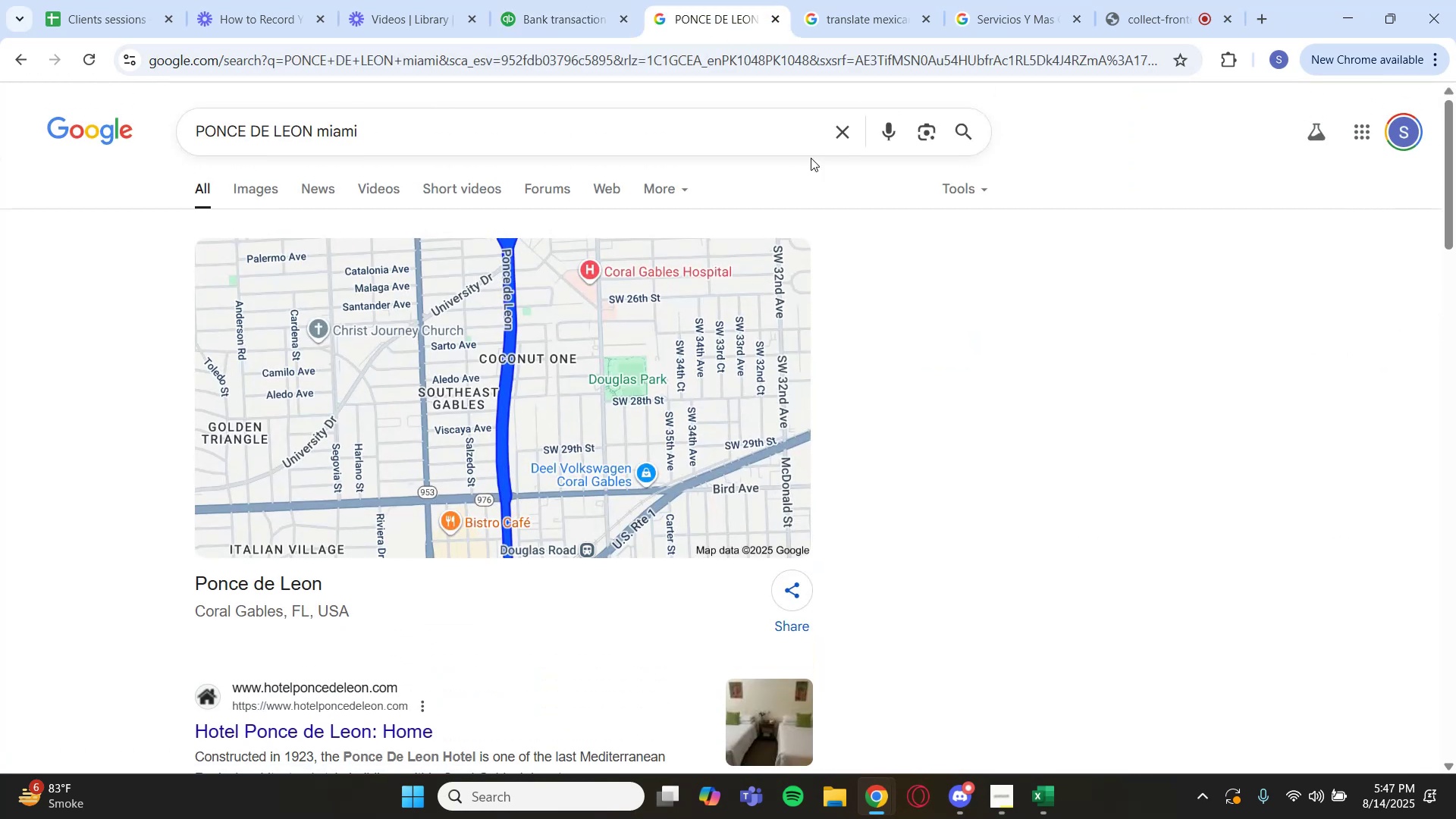 
left_click([836, 135])
 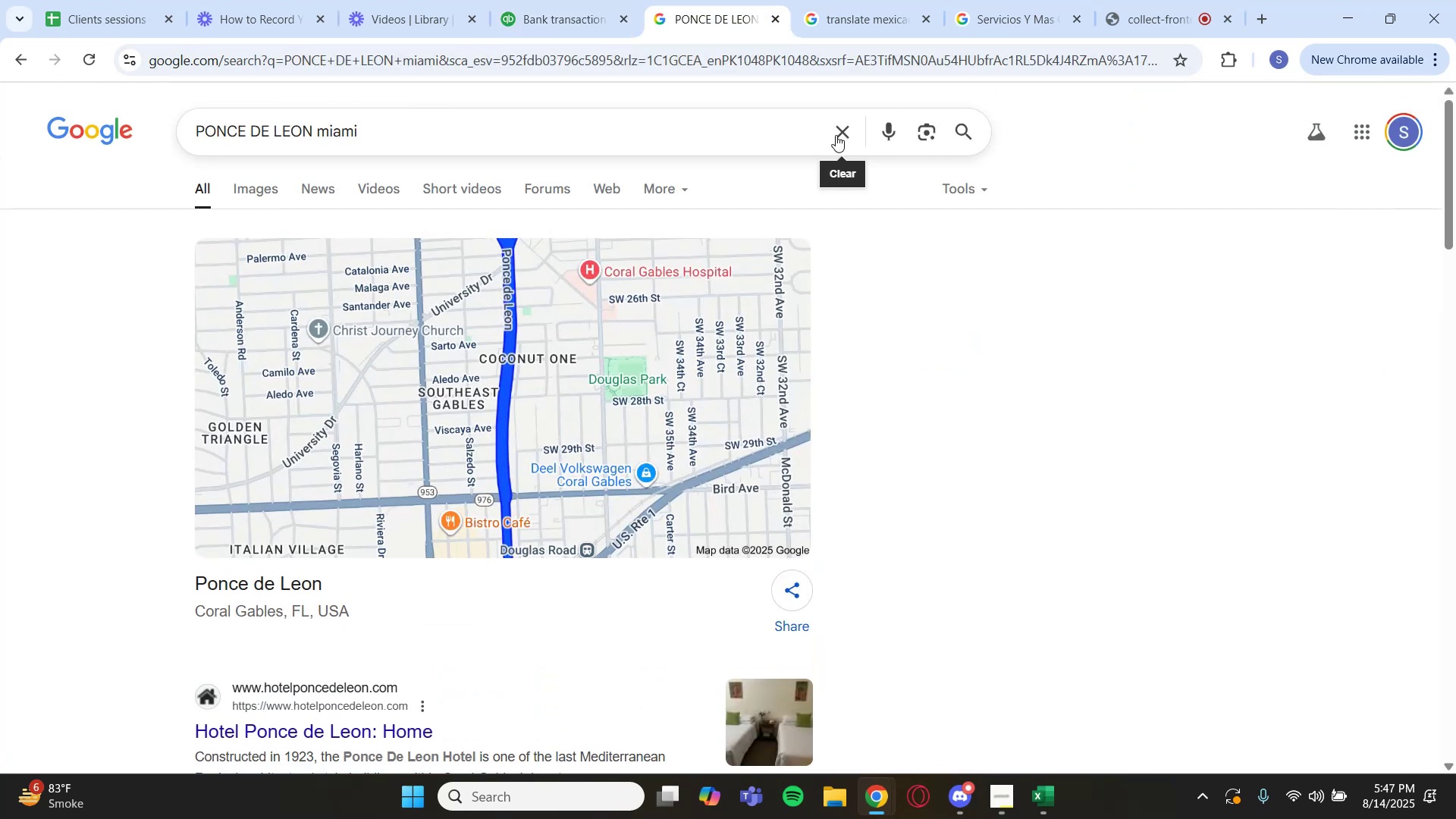 
key(Control+V)
 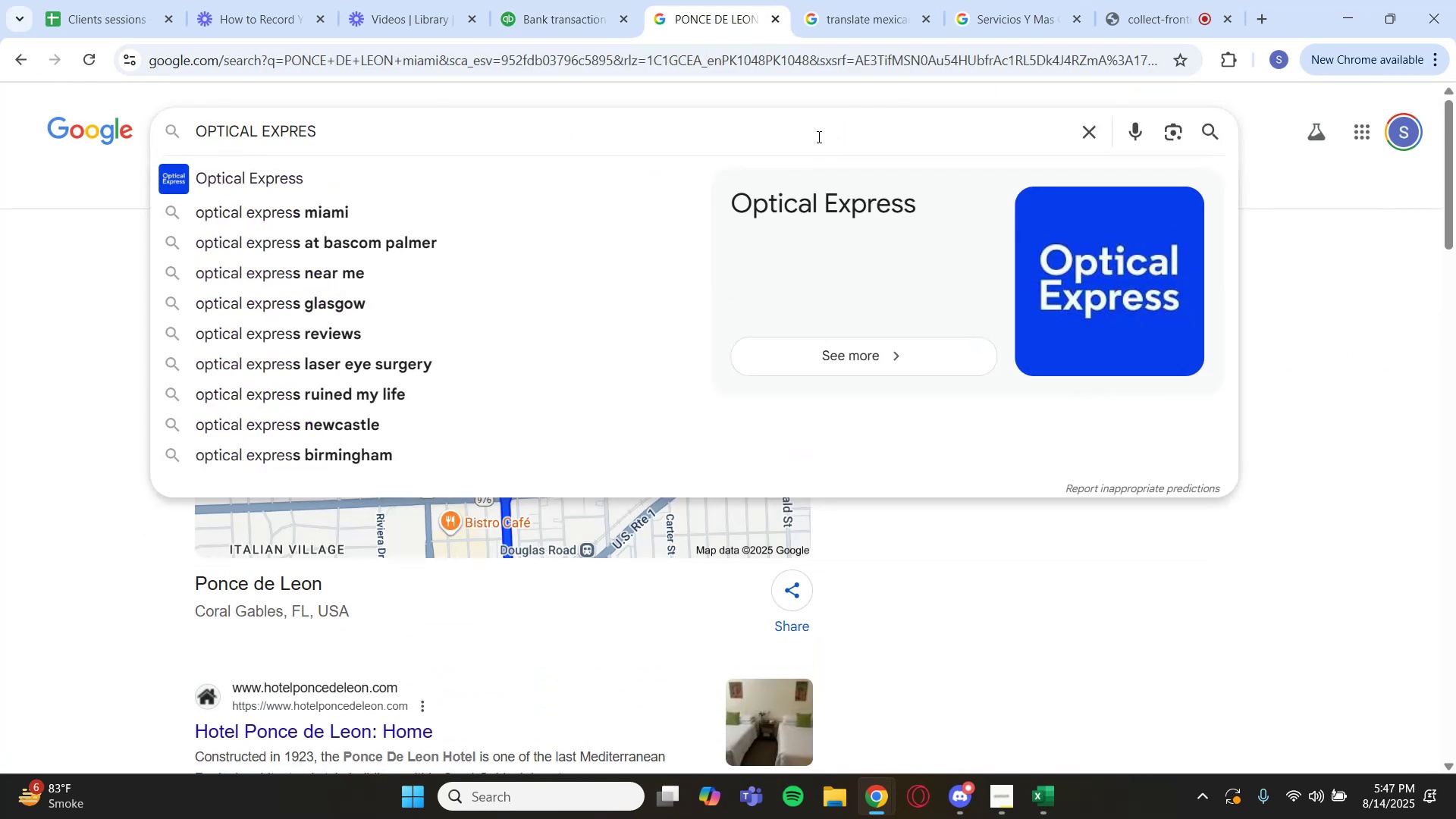 
key(Enter)
 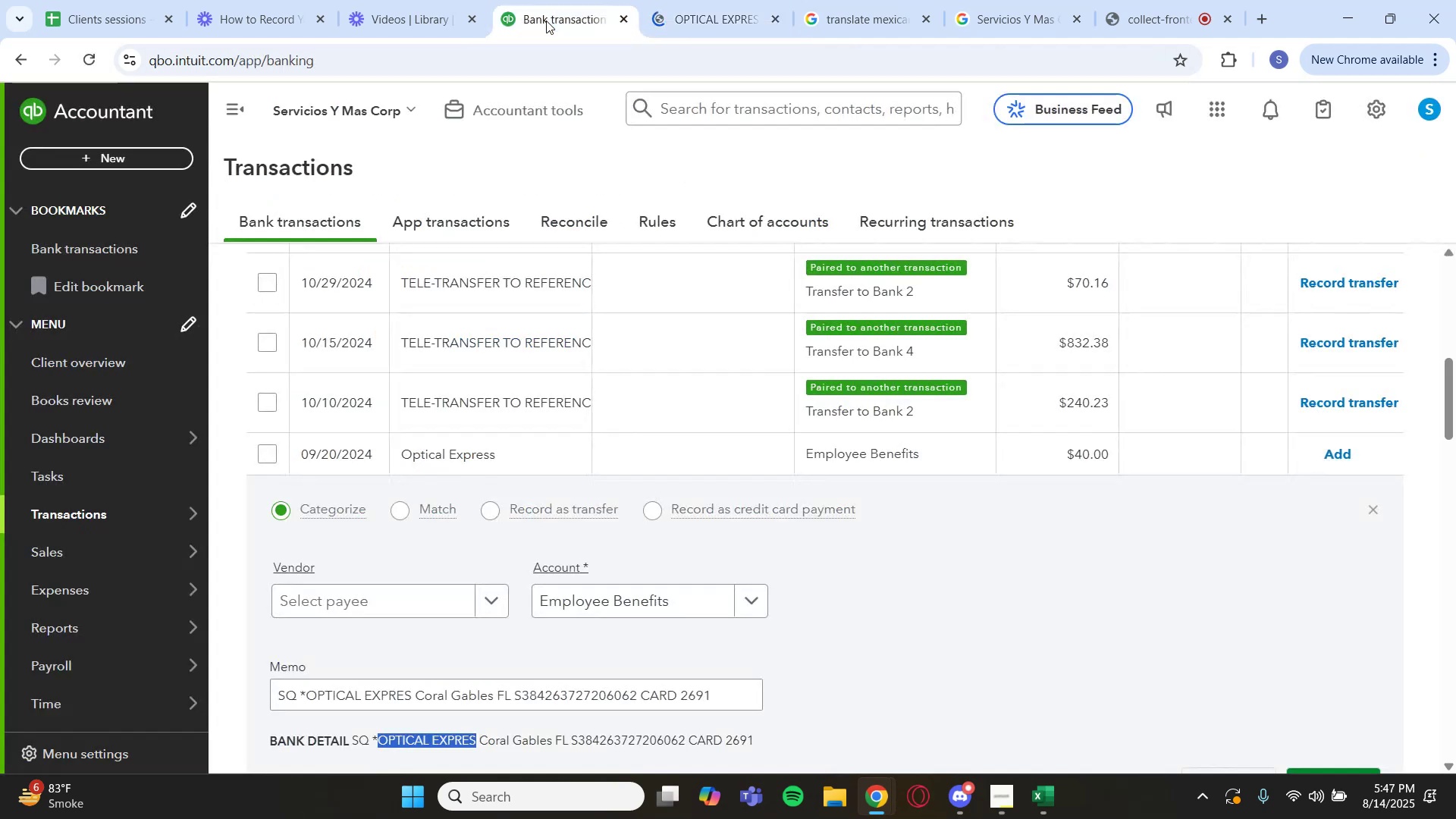 
left_click([626, 598])
 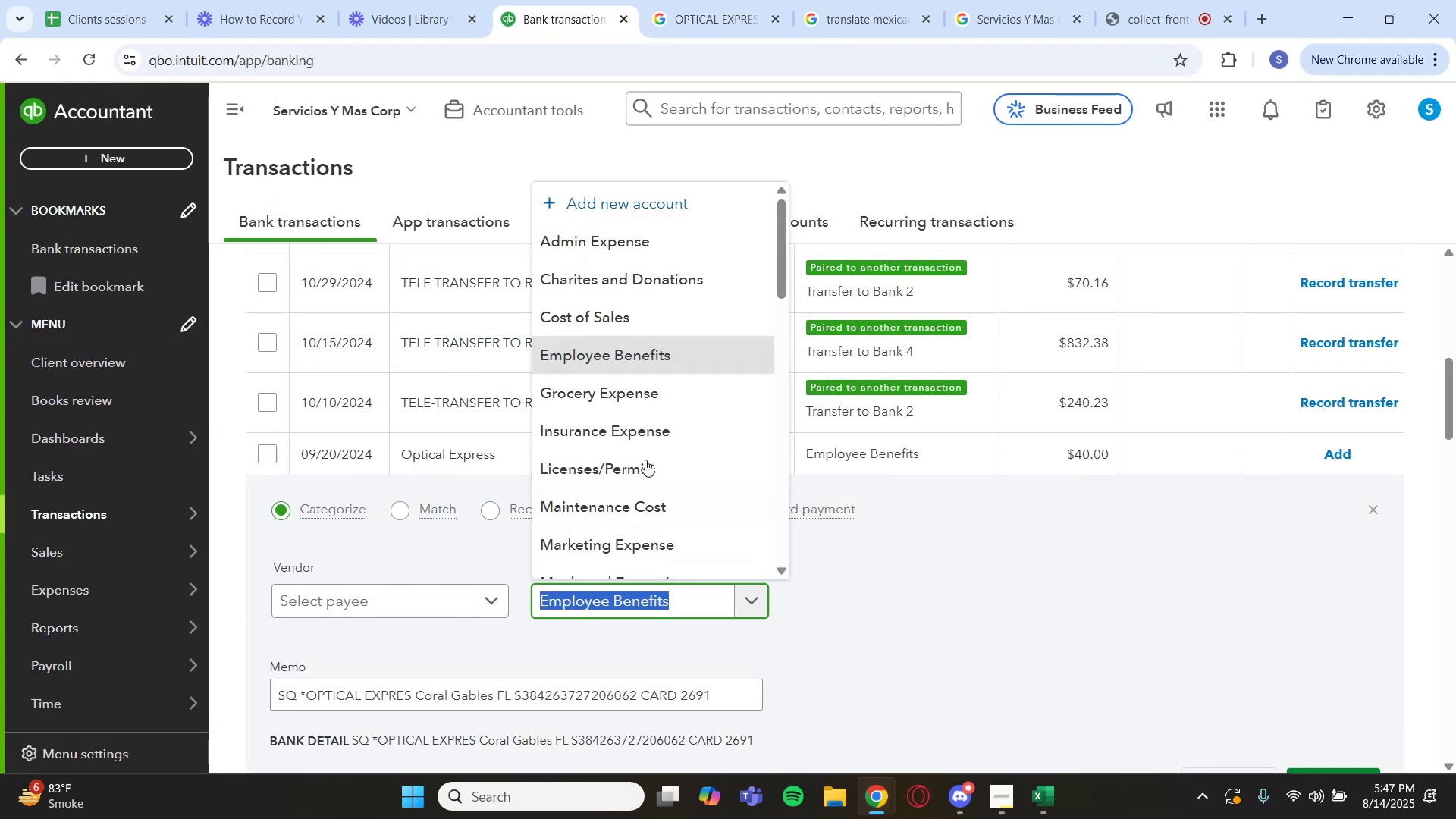 
left_click([668, 324])
 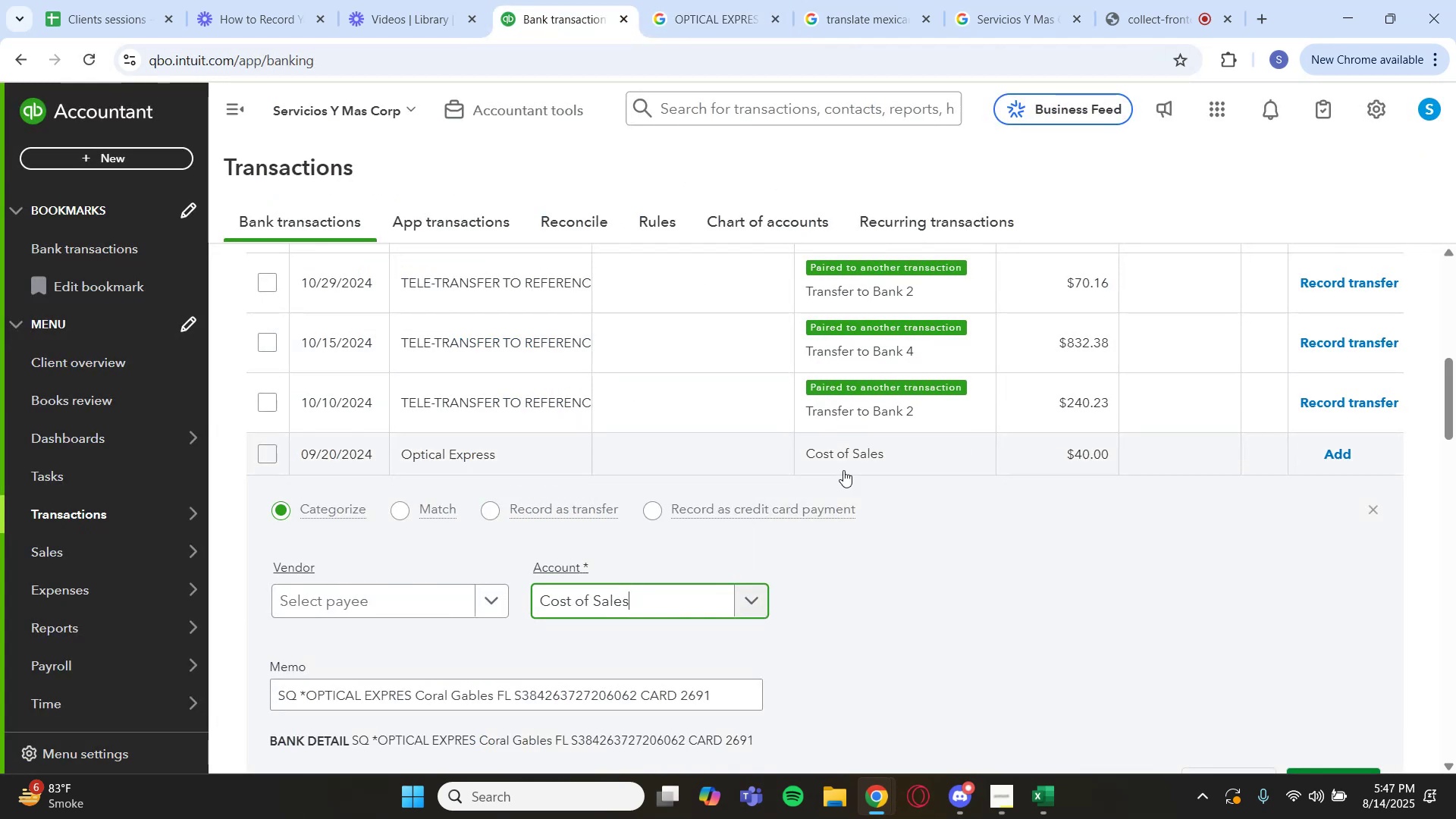 
scroll: coordinate [1106, 632], scroll_direction: down, amount: 2.0
 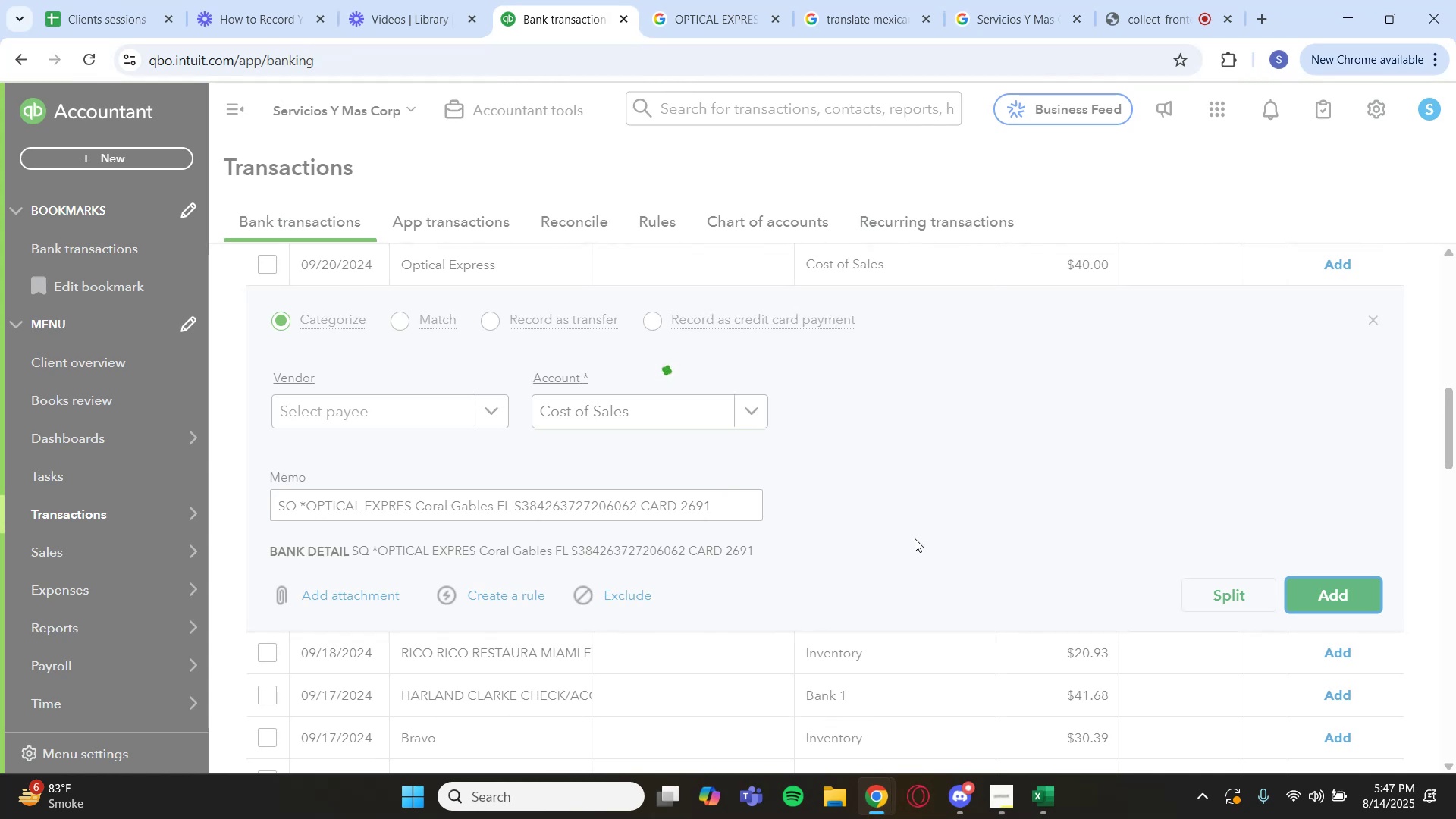 
wait(6.34)
 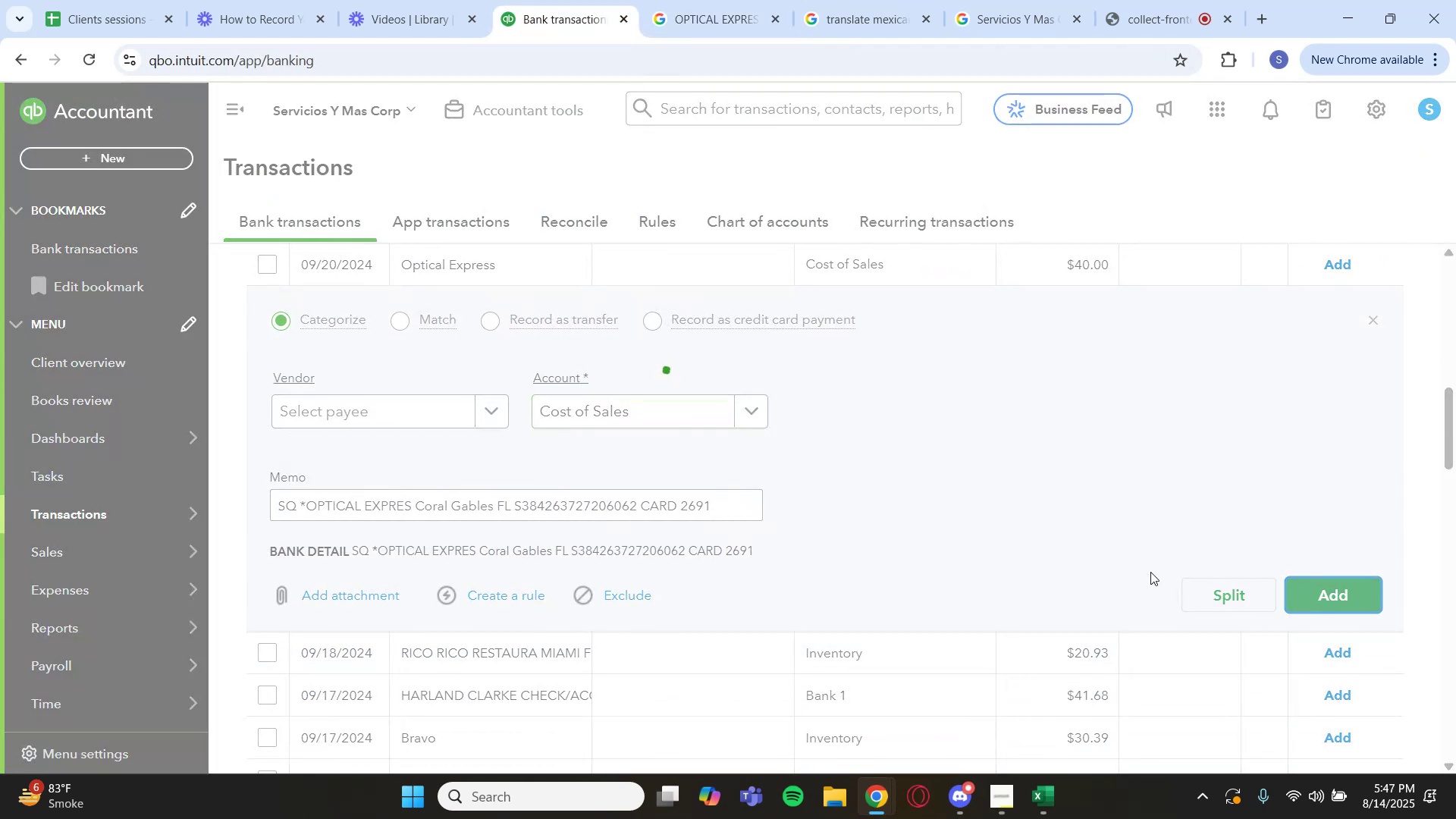 
scroll: coordinate [508, 475], scroll_direction: up, amount: 2.0
 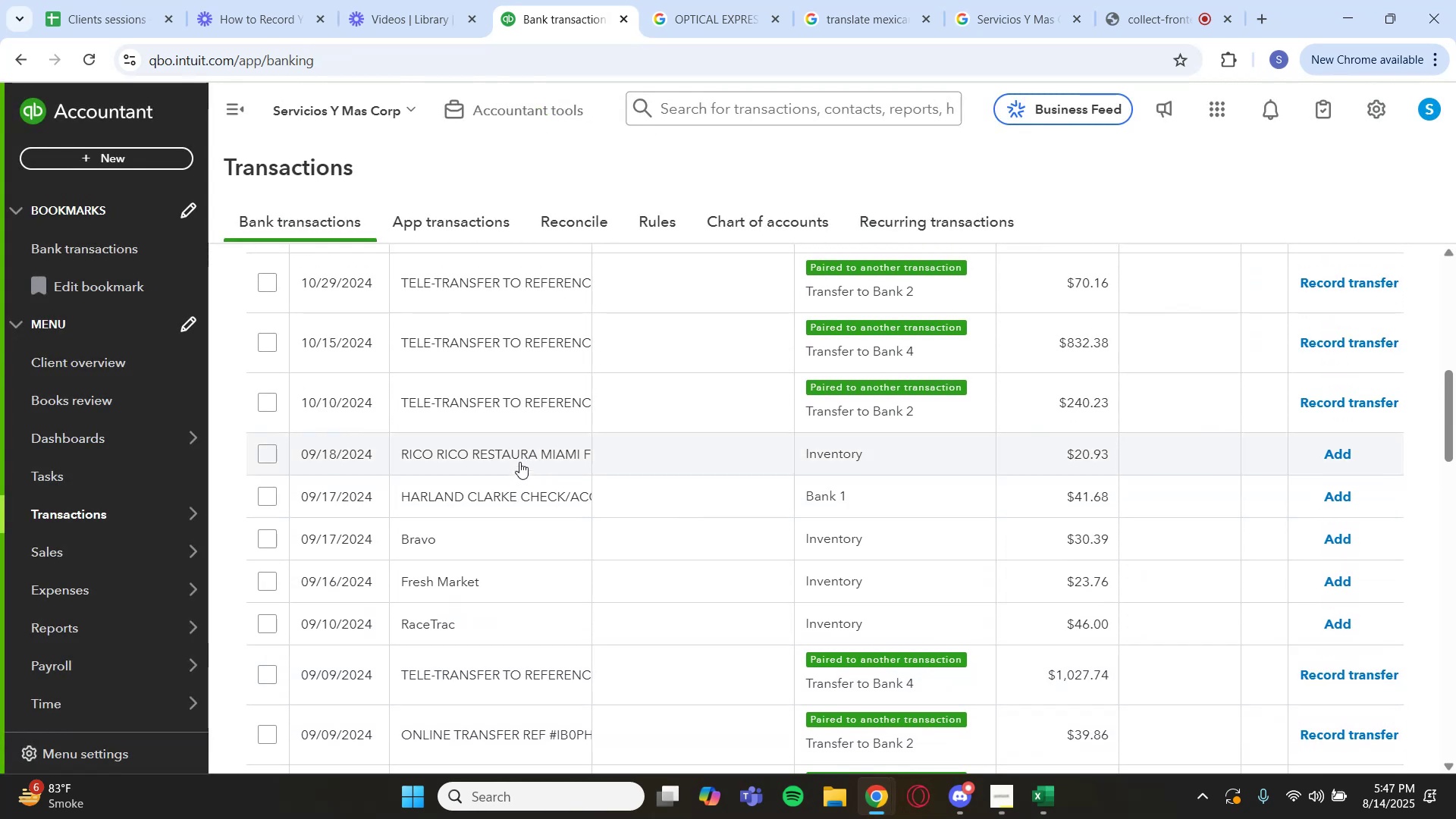 
left_click([520, 460])
 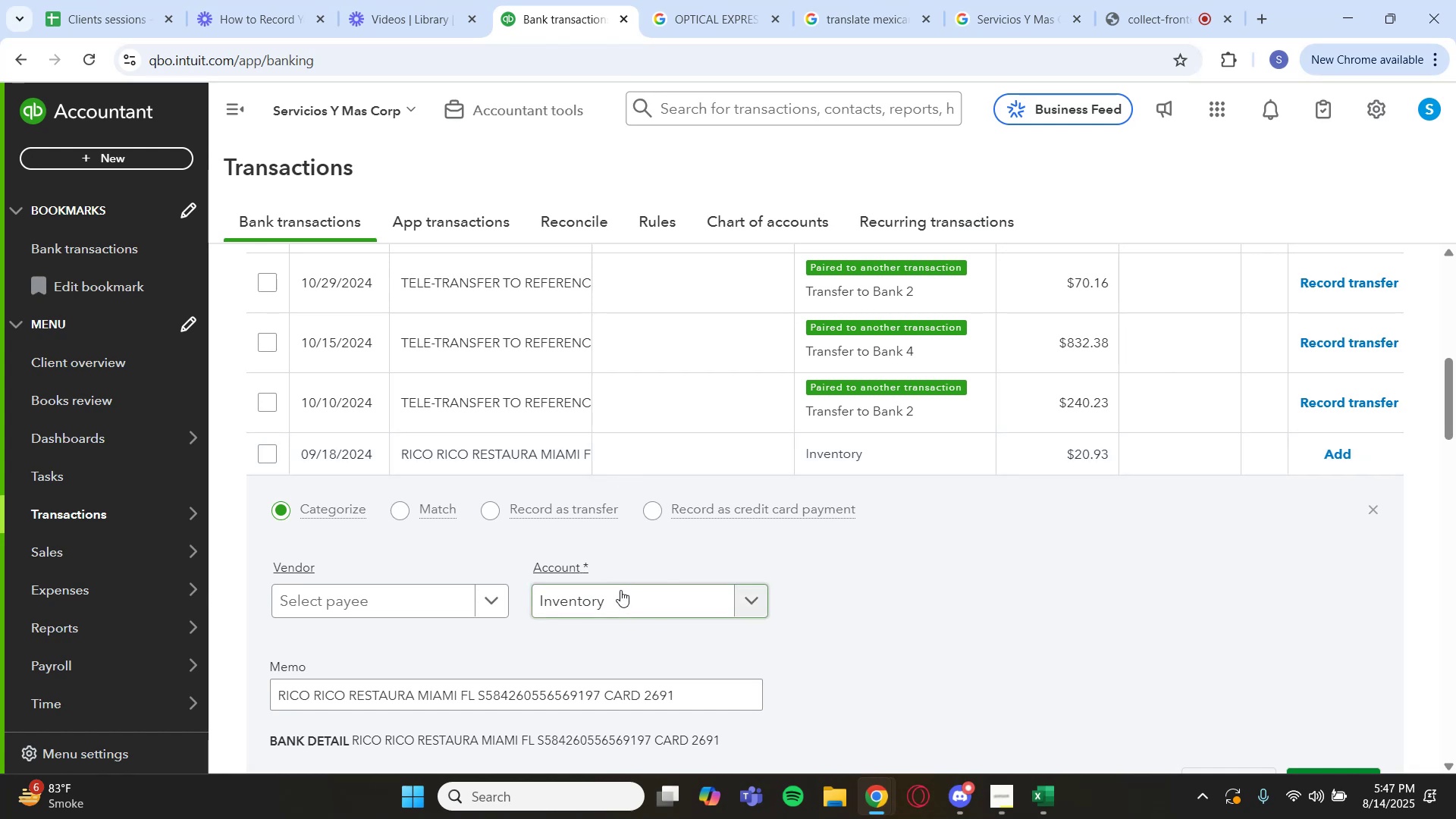 
left_click([673, 593])
 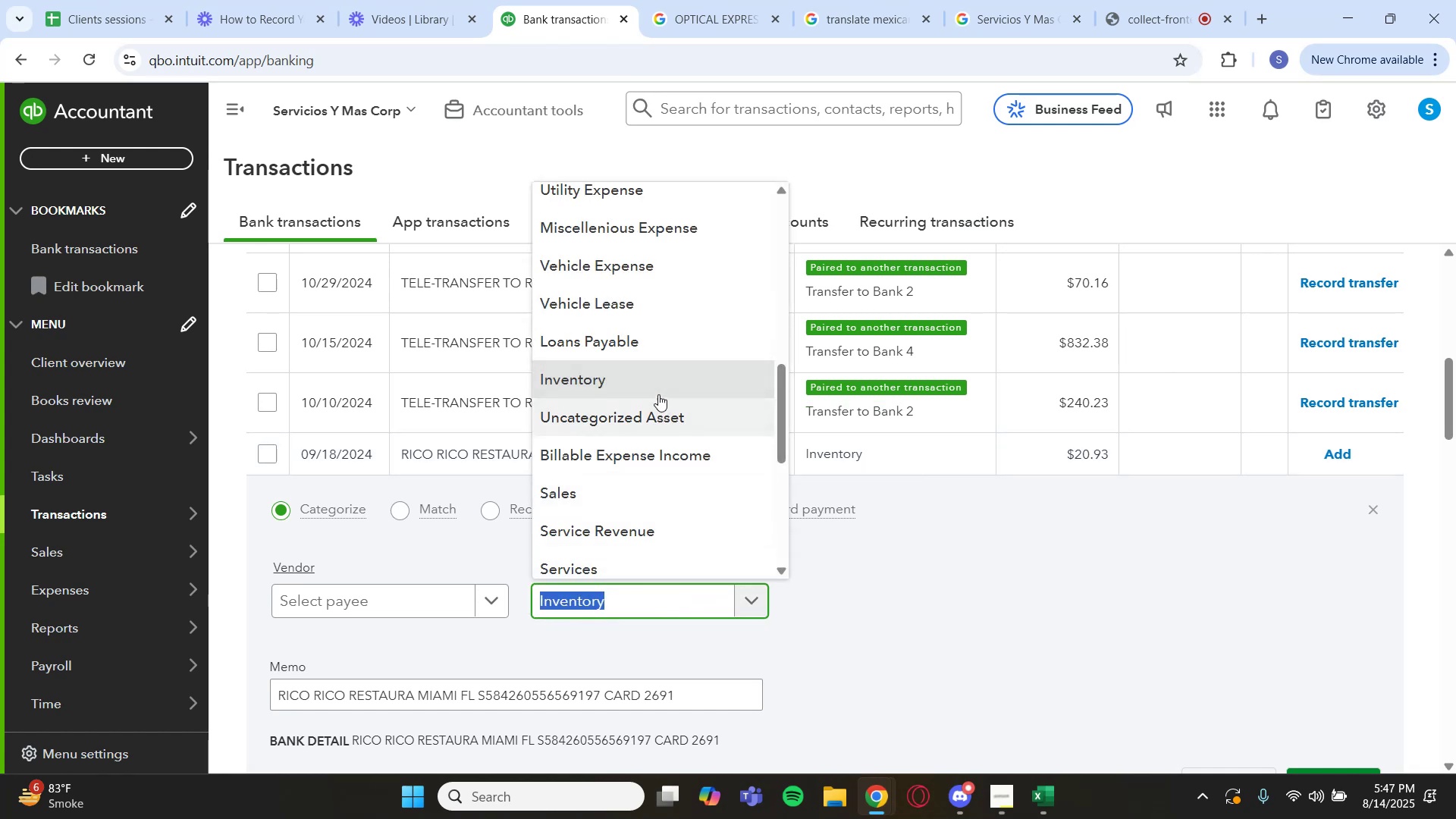 
scroll: coordinate [667, 329], scroll_direction: up, amount: 5.0
 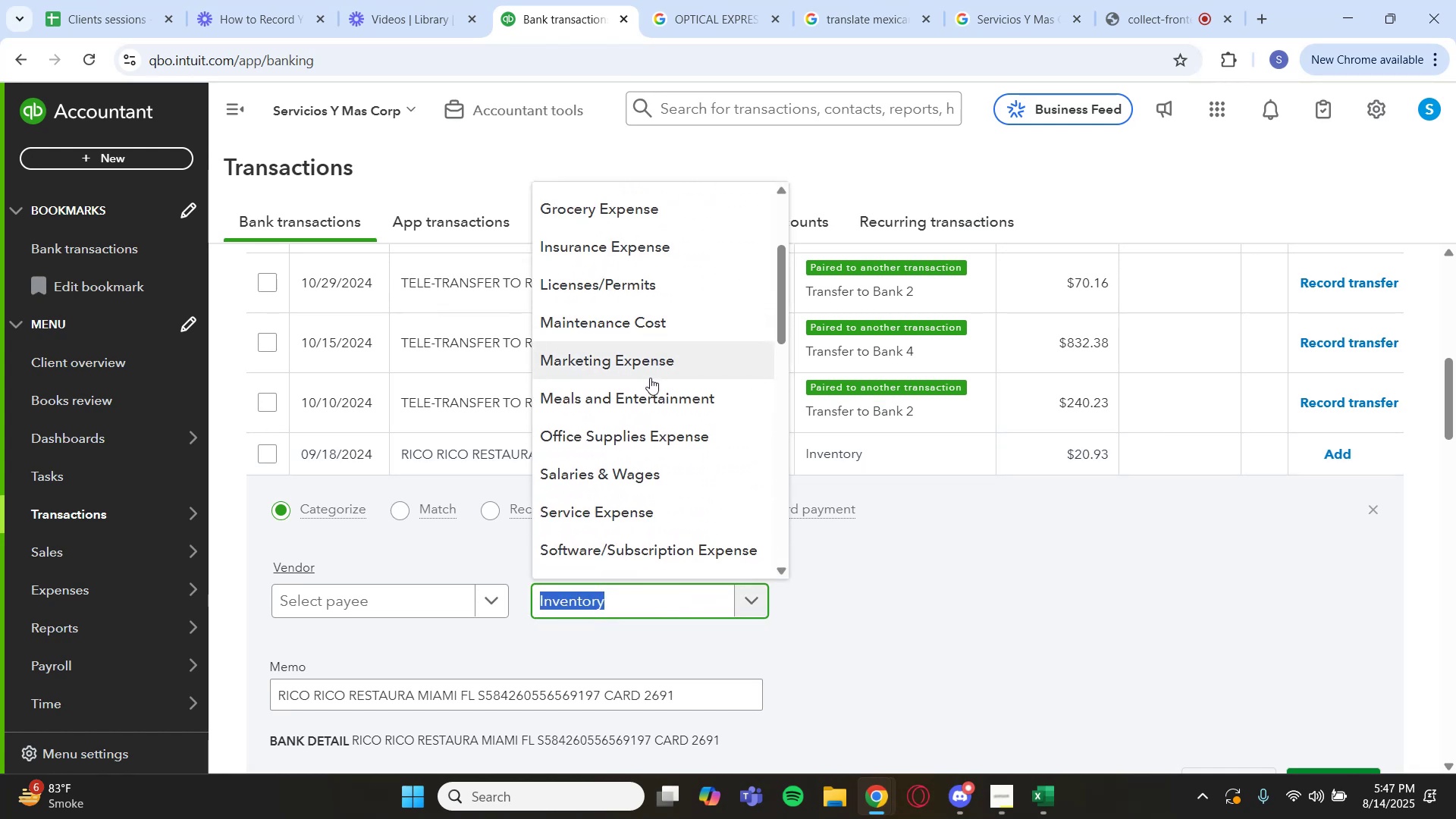 
left_click([649, 401])
 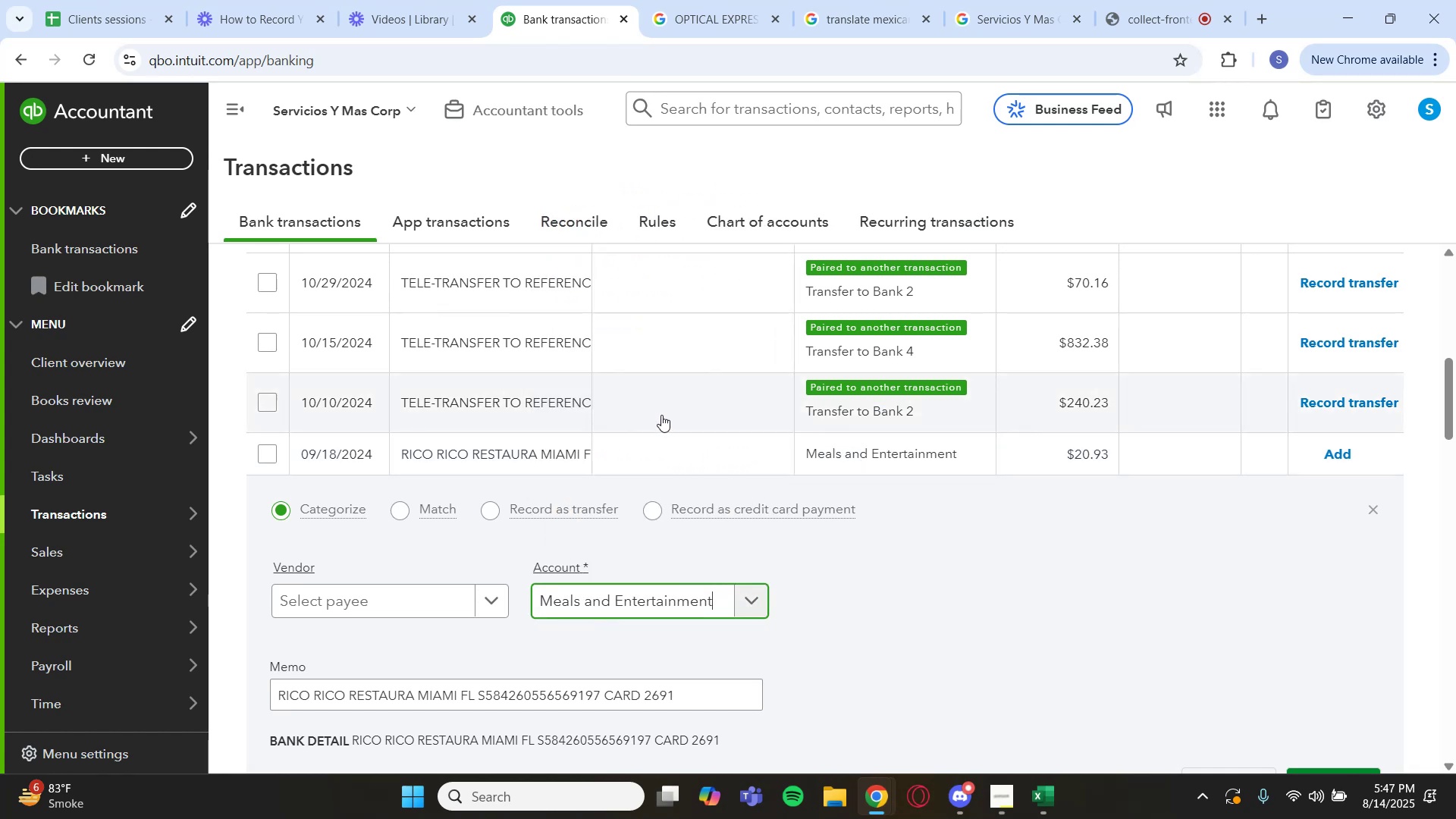 
scroll: coordinate [896, 589], scroll_direction: down, amount: 2.0
 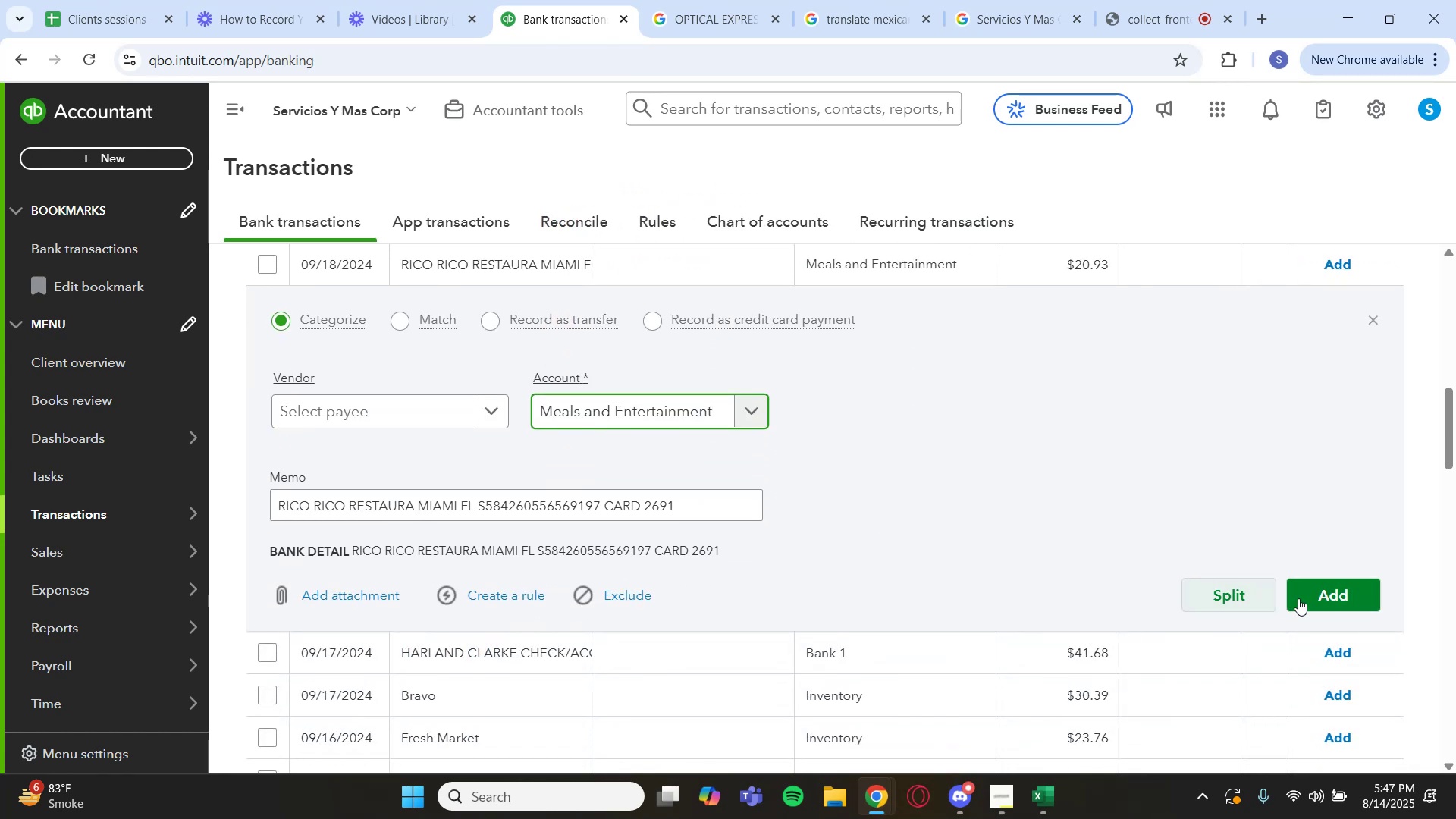 
left_click([1316, 597])
 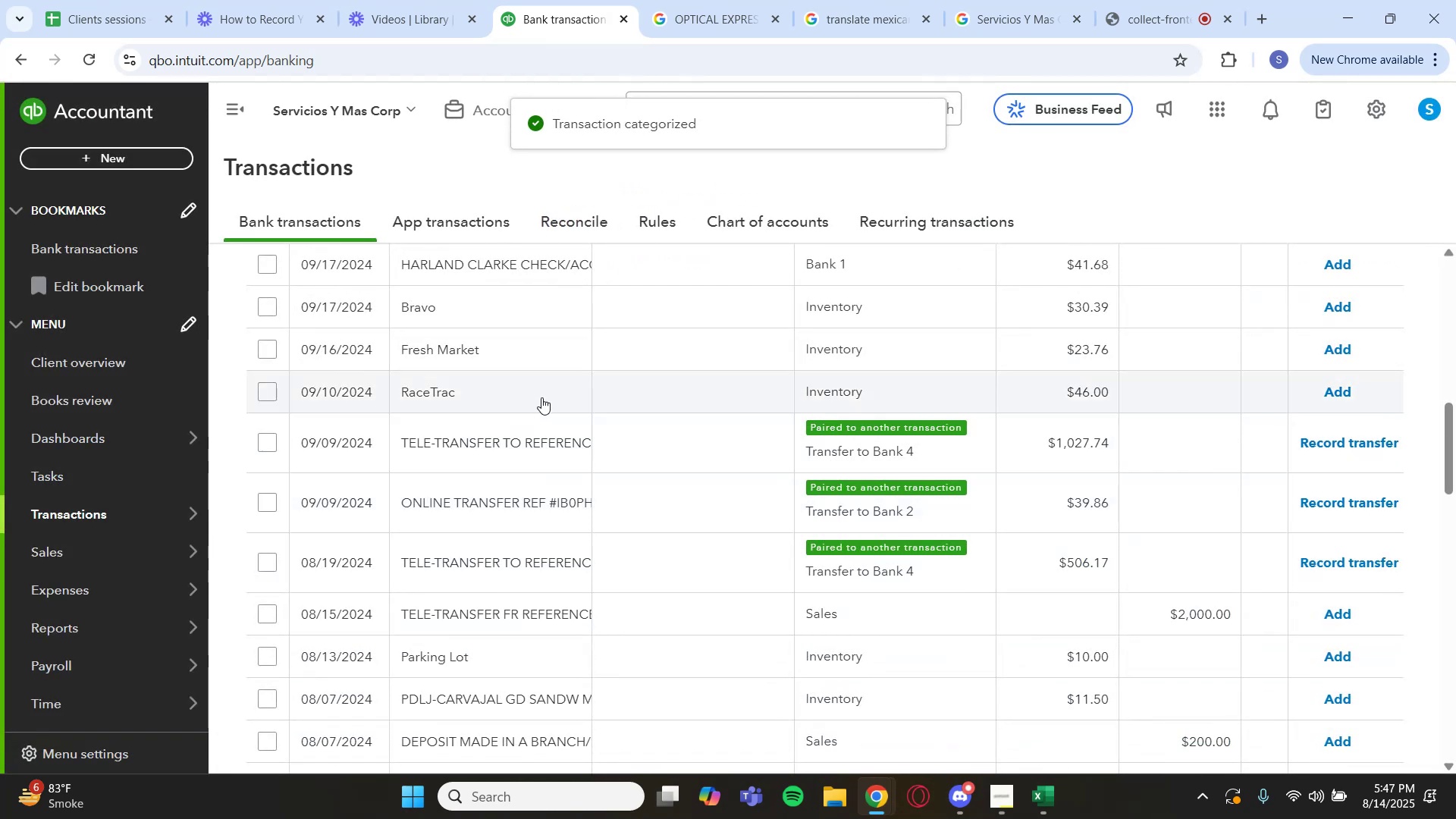 
scroll: coordinate [554, 379], scroll_direction: up, amount: 2.0
 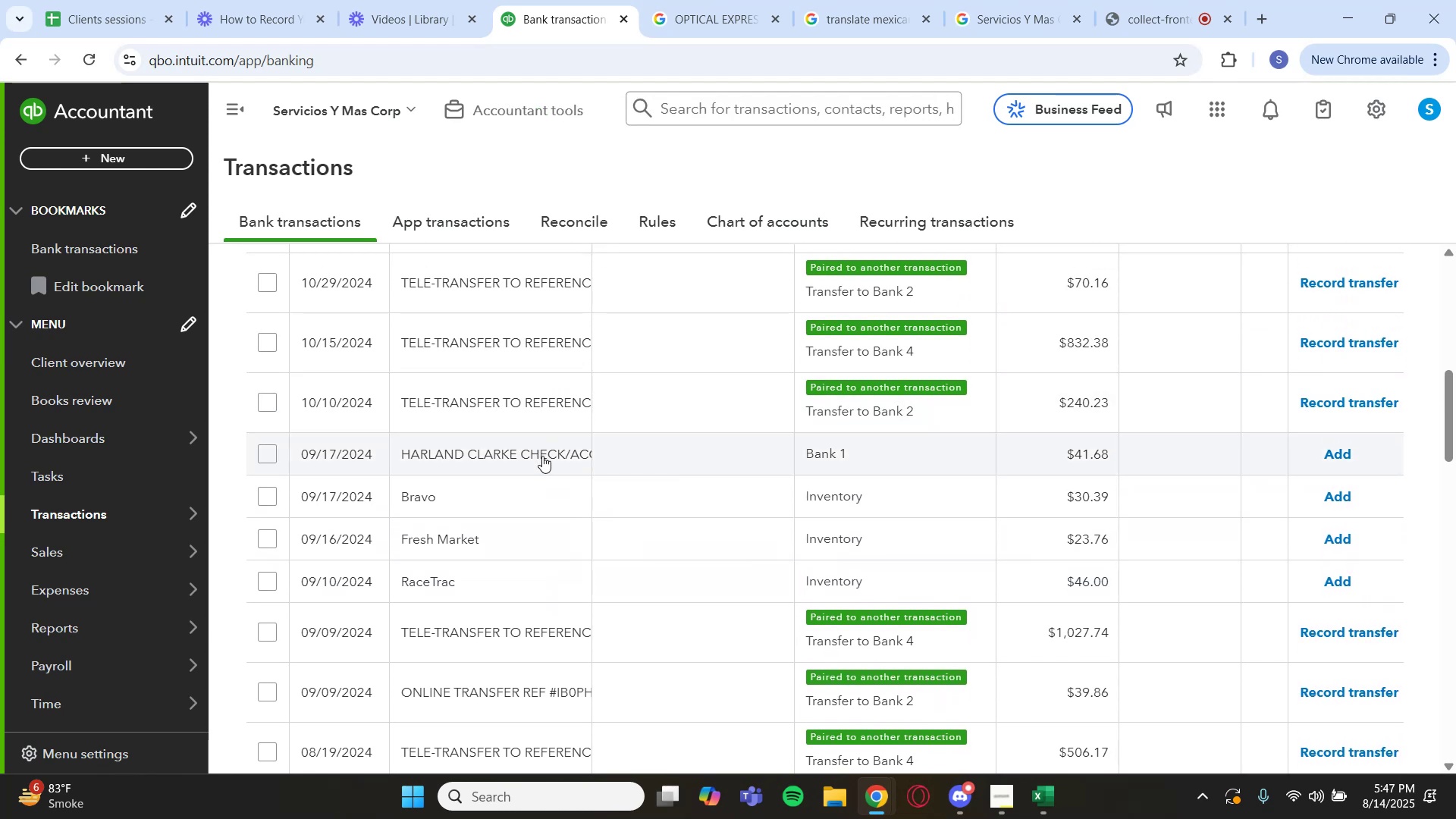 
left_click([542, 456])
 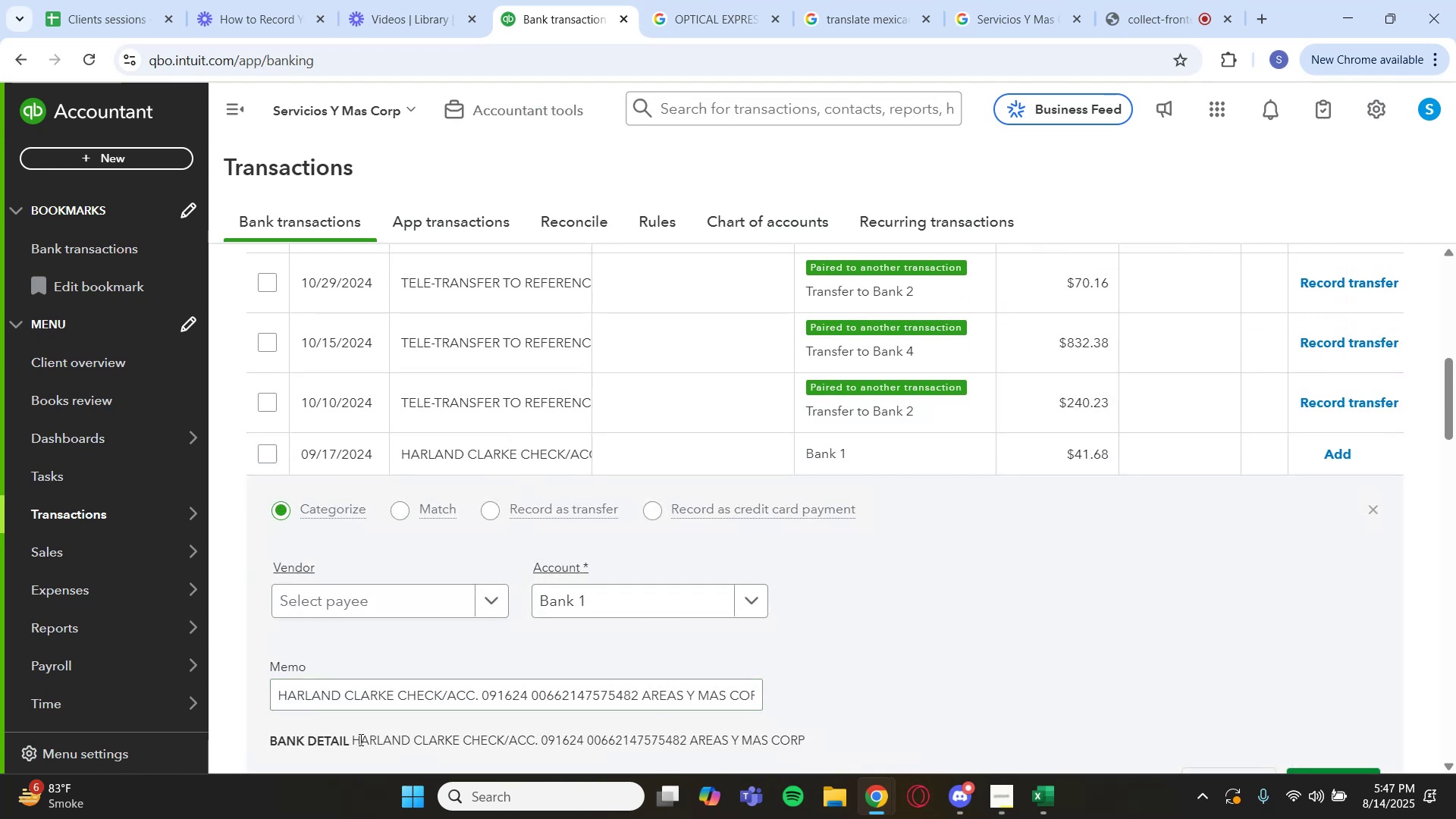 
left_click_drag(start_coordinate=[350, 739], to_coordinate=[466, 746])
 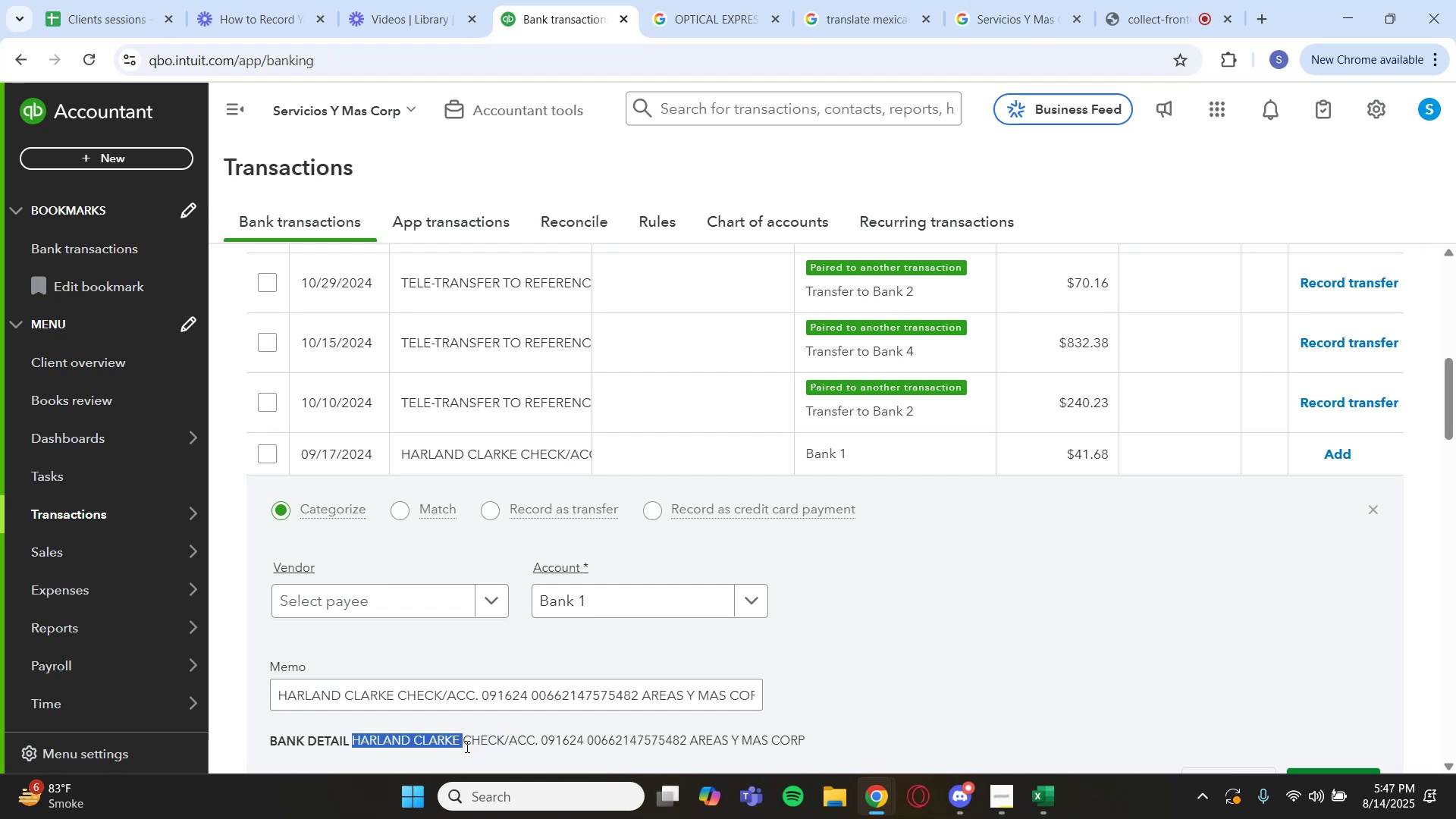 
key(Control+C)
 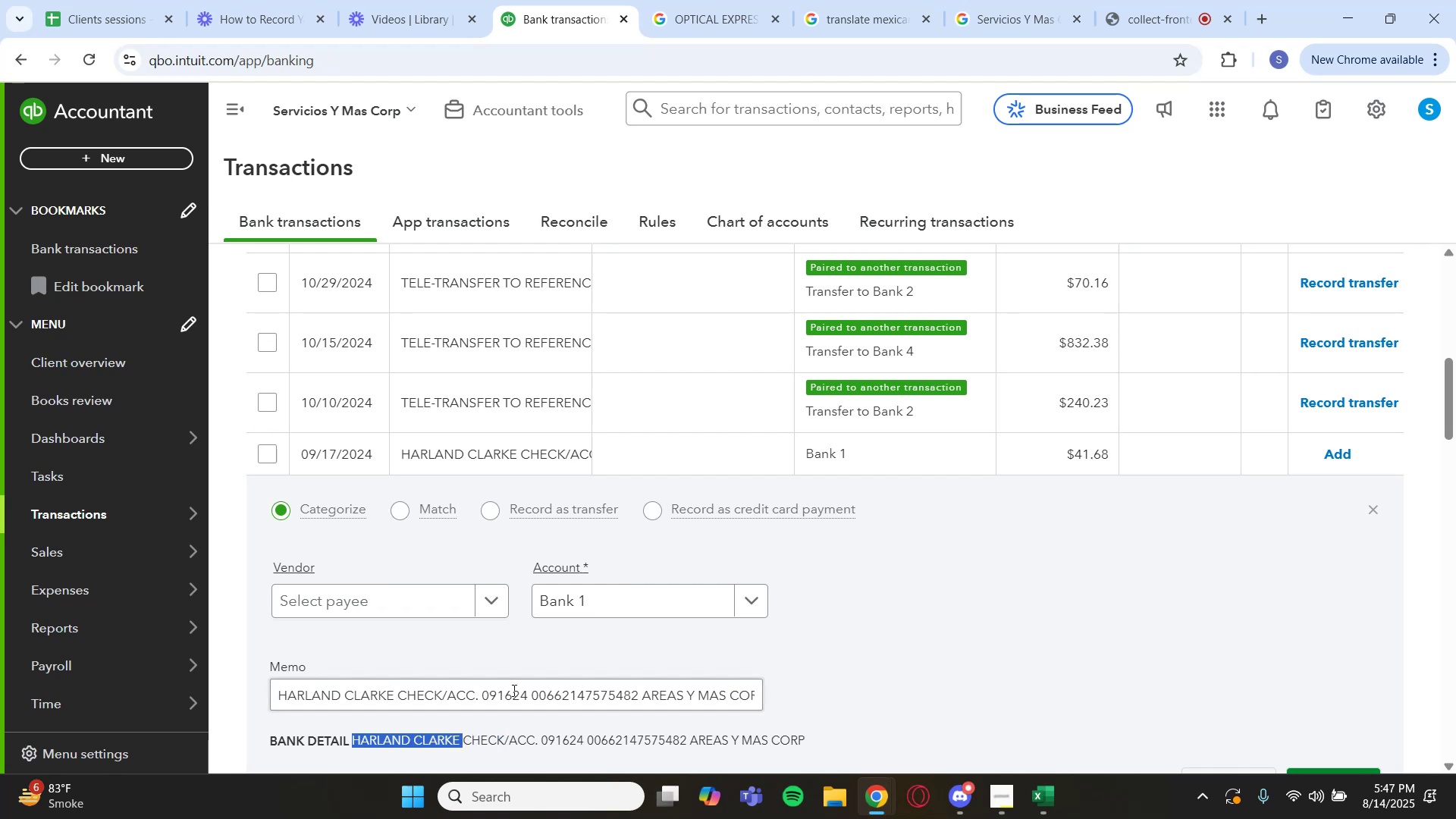 
scroll: coordinate [1003, 357], scroll_direction: up, amount: 8.0
 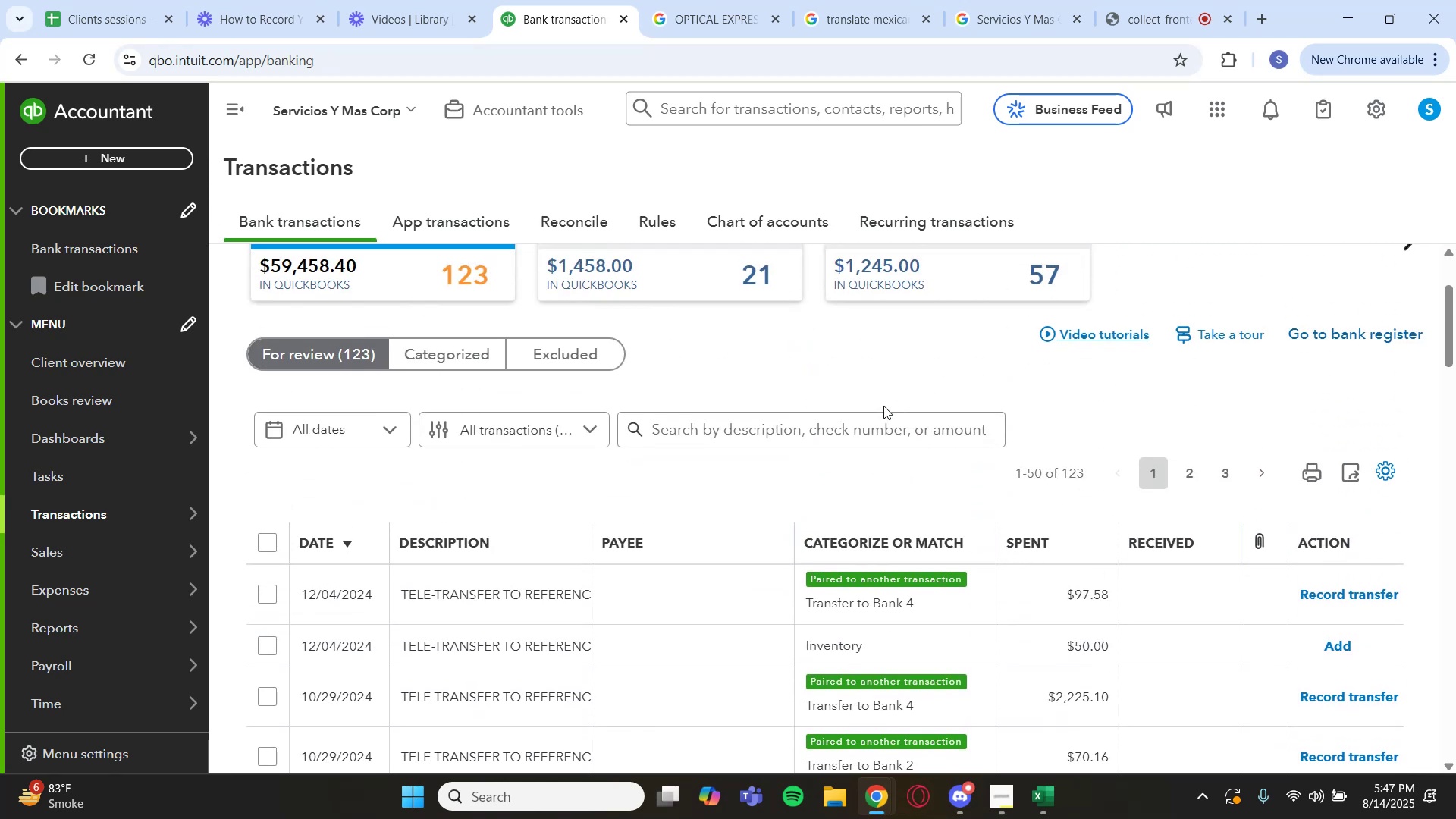 
left_click([876, 426])
 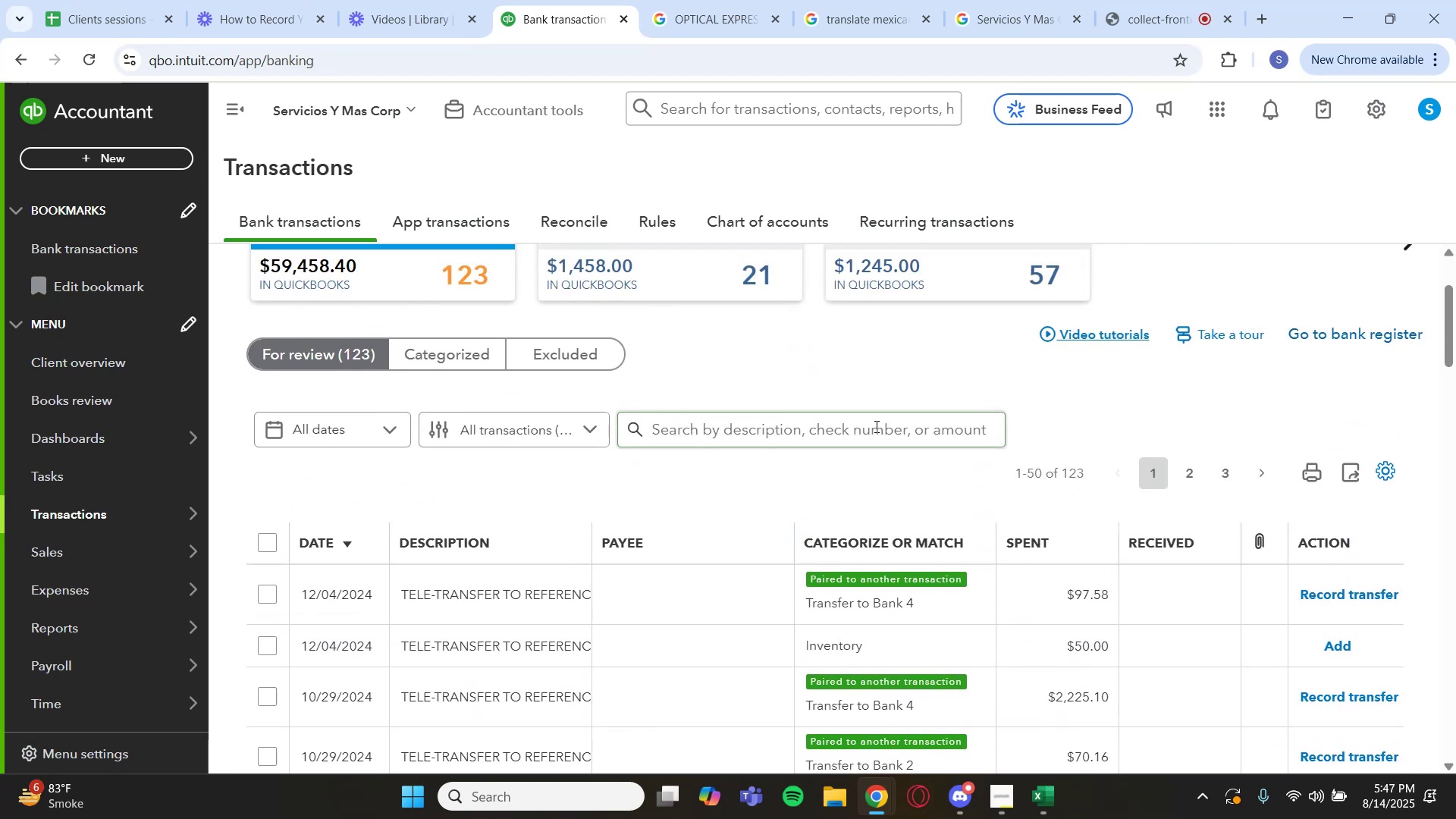 
key(Control+V)
 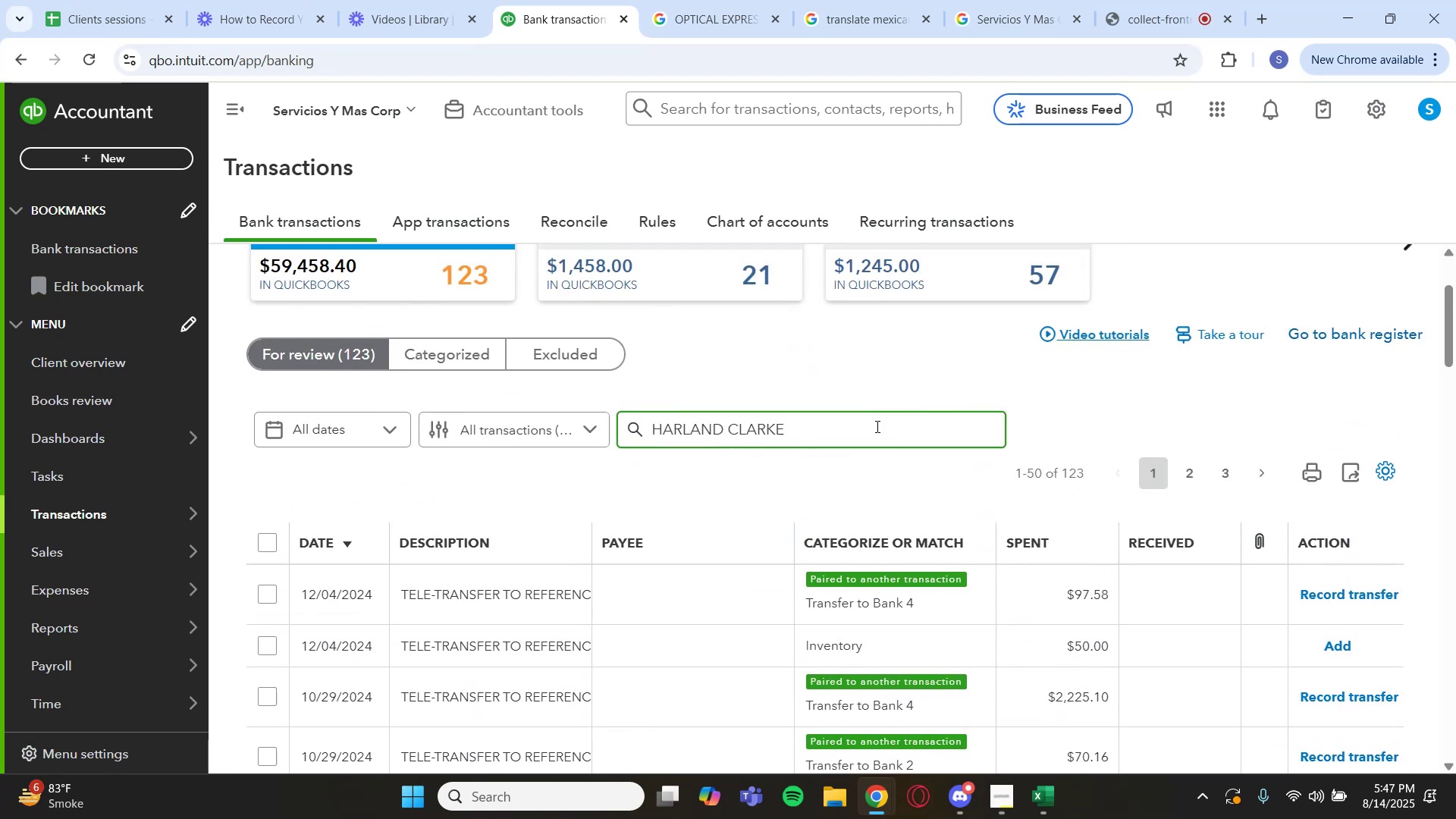 
key(Enter)
 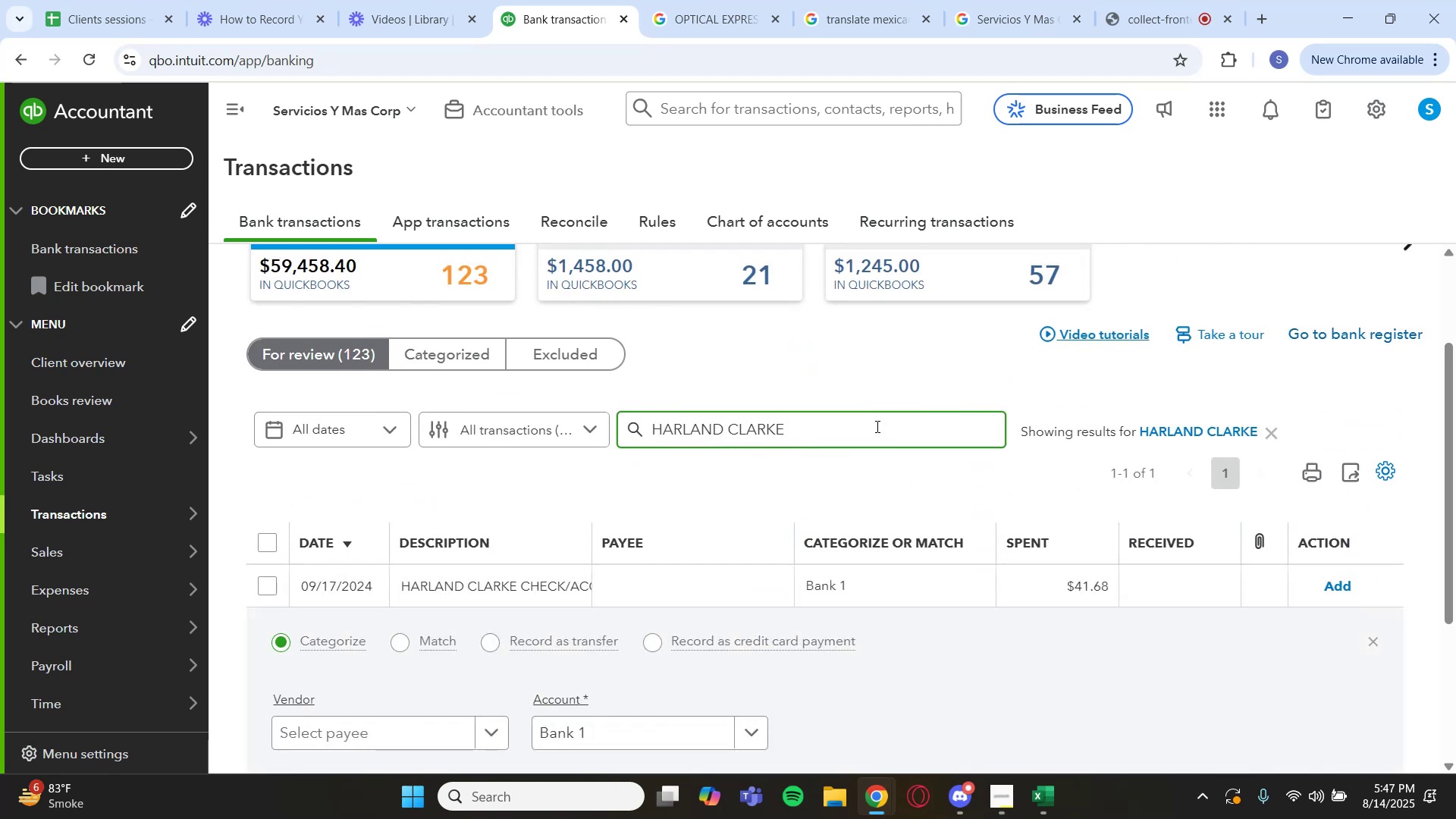 
scroll: coordinate [874, 431], scroll_direction: down, amount: 2.0
 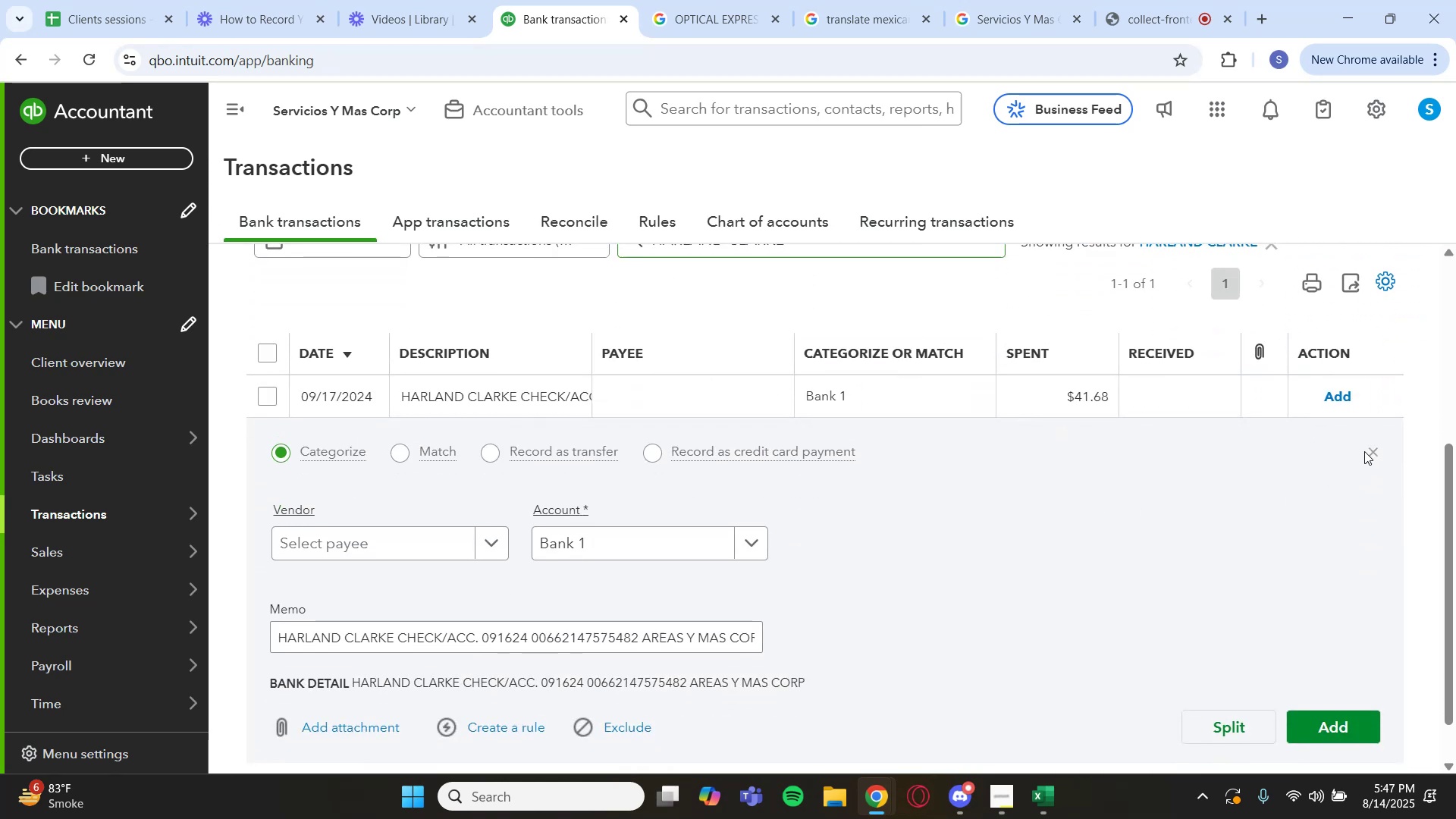 
double_click([1371, 453])
 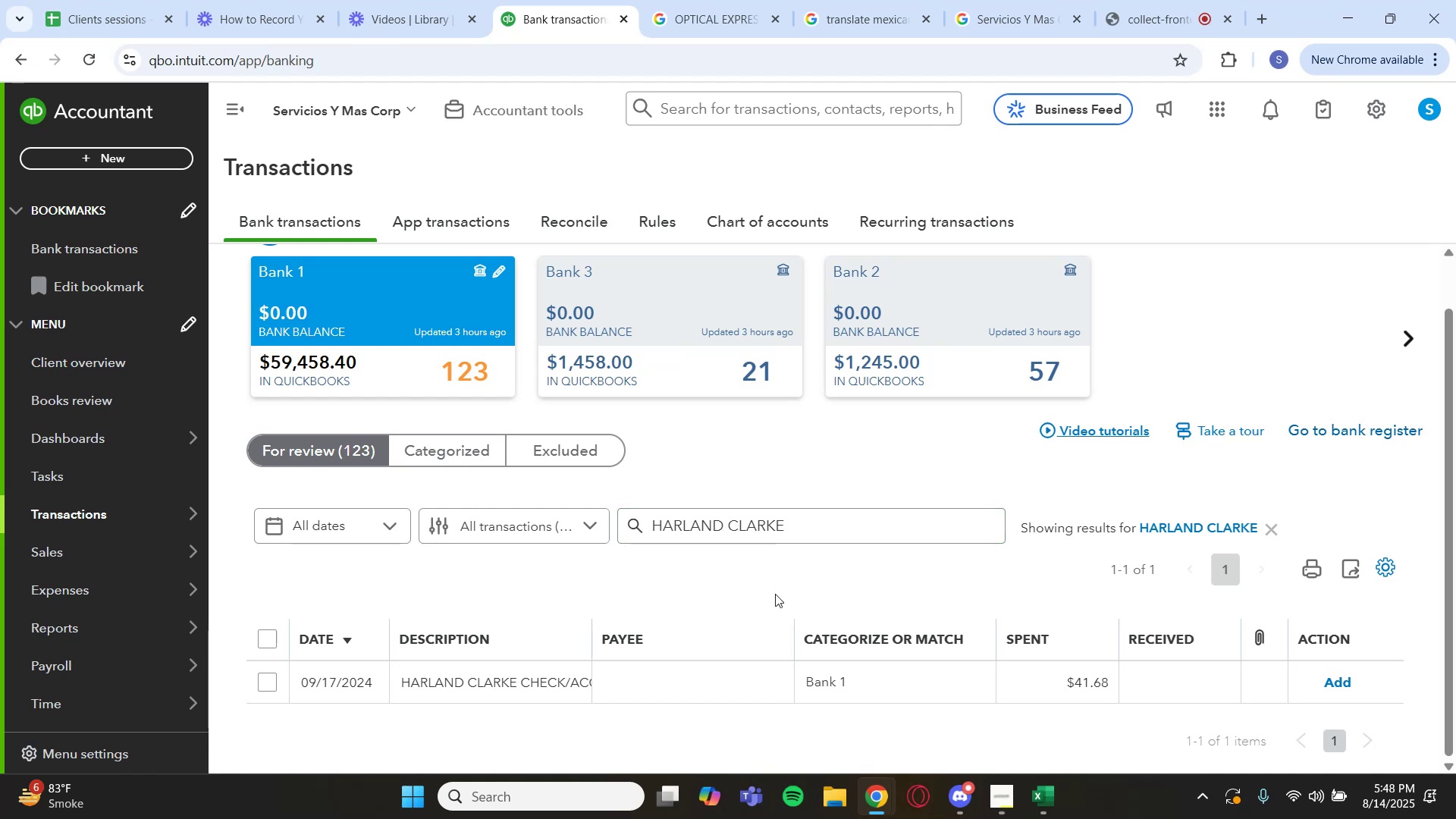 
left_click([674, 684])
 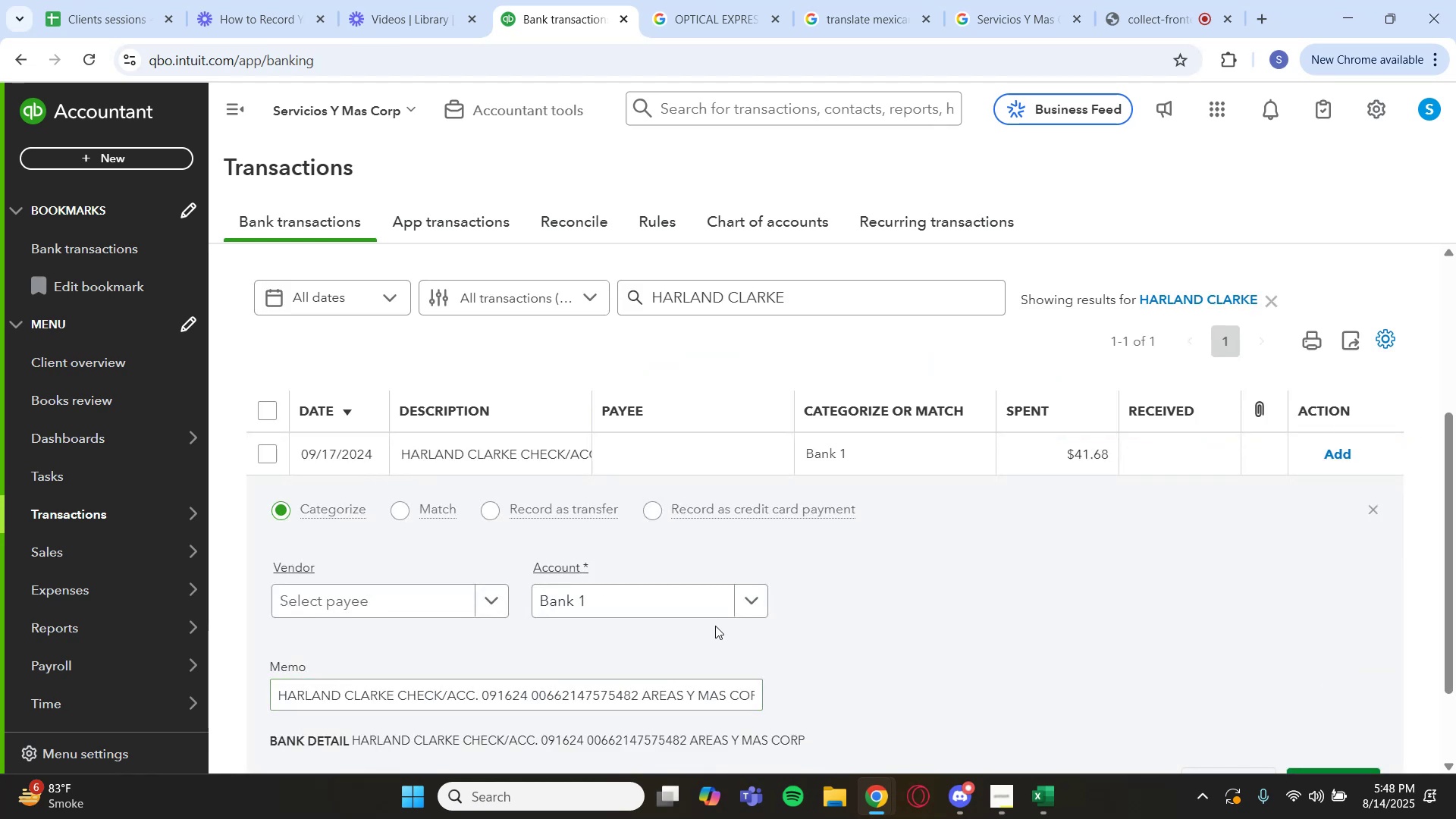 
left_click([766, 609])
 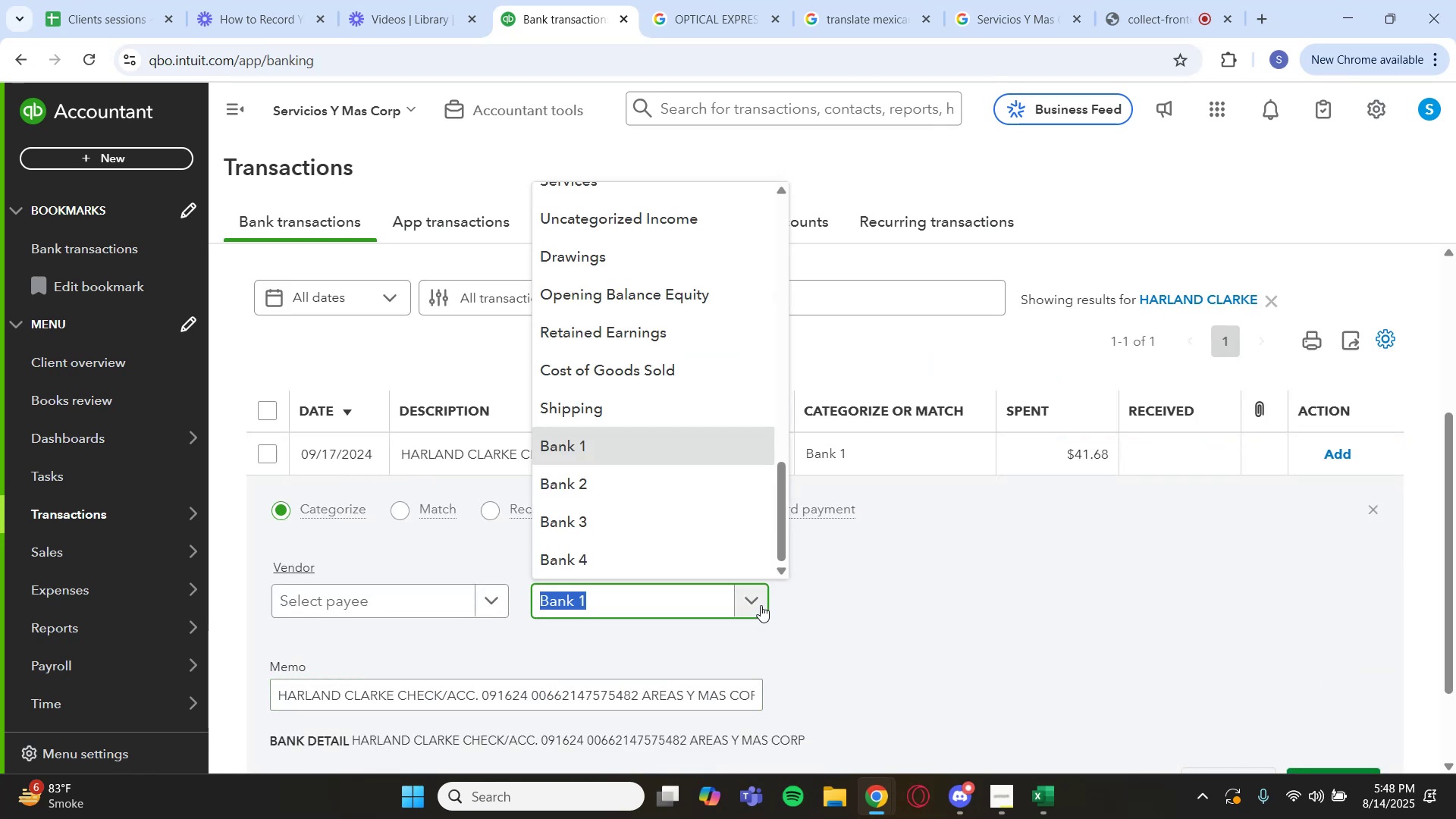 
scroll: coordinate [675, 263], scroll_direction: up, amount: 1.0
 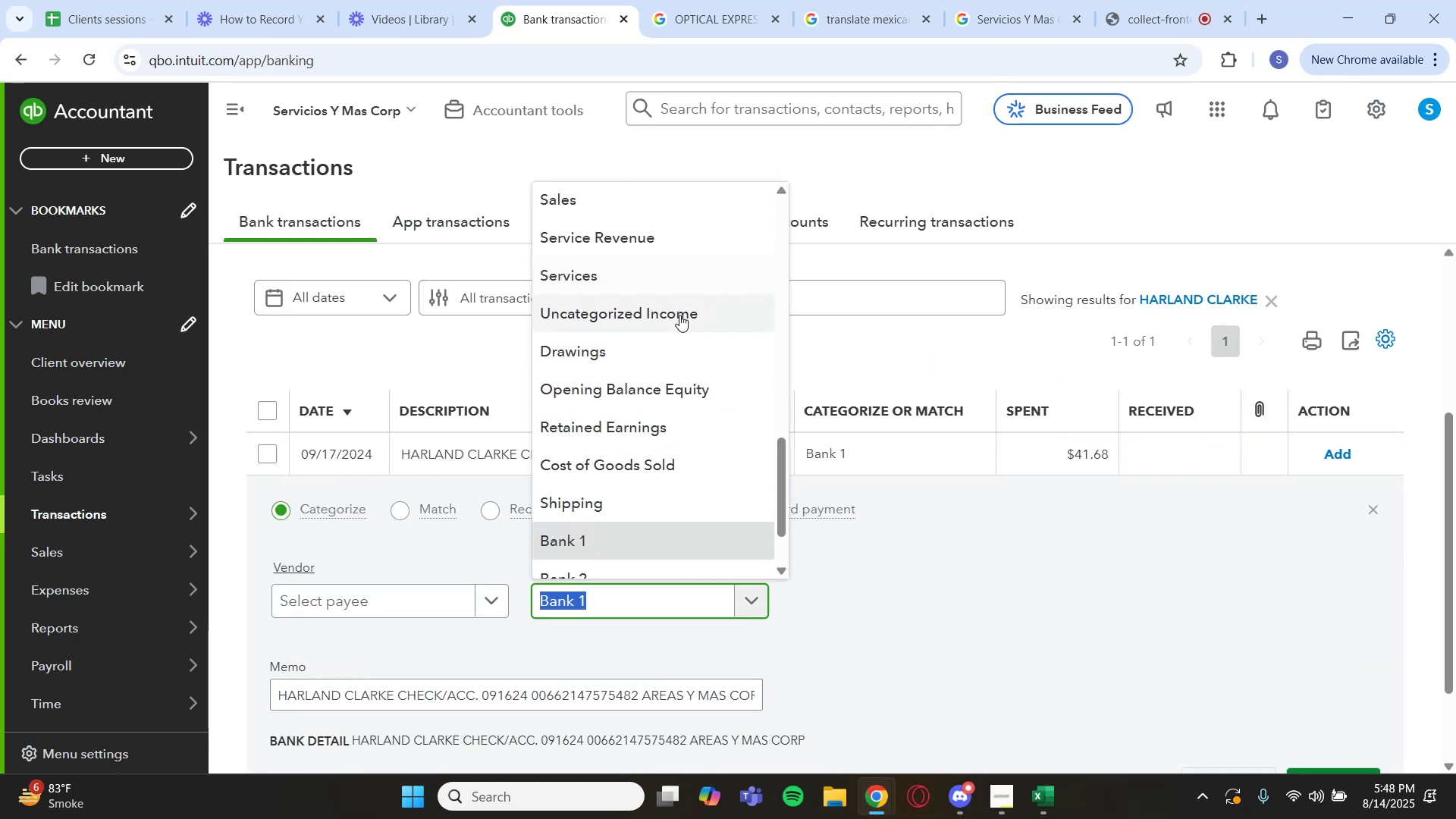 
scroll: coordinate [685, 350], scroll_direction: down, amount: 2.0
 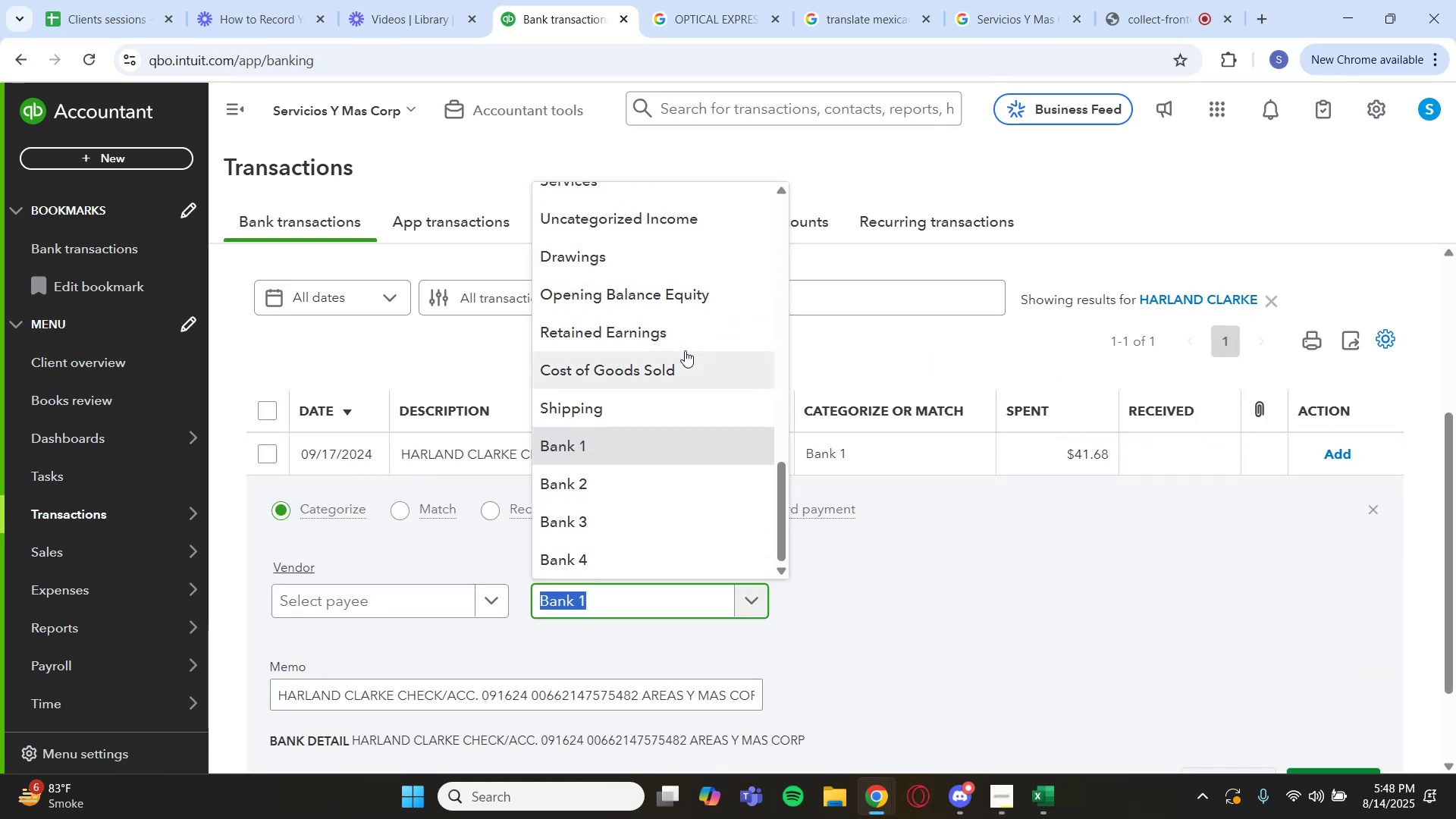 
scroll: coordinate [647, 306], scroll_direction: up, amount: 5.0
 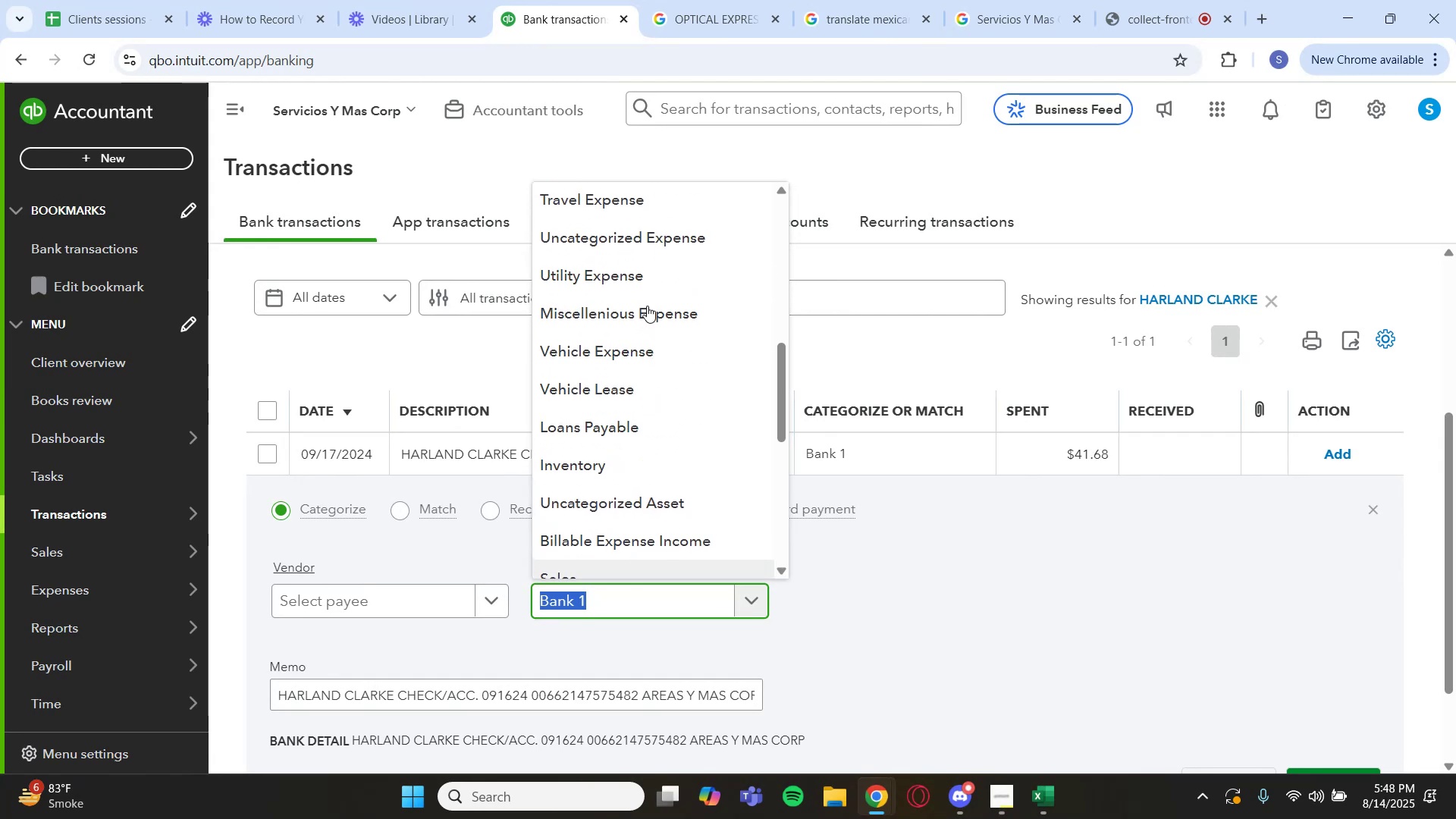 
left_click([646, 306])
 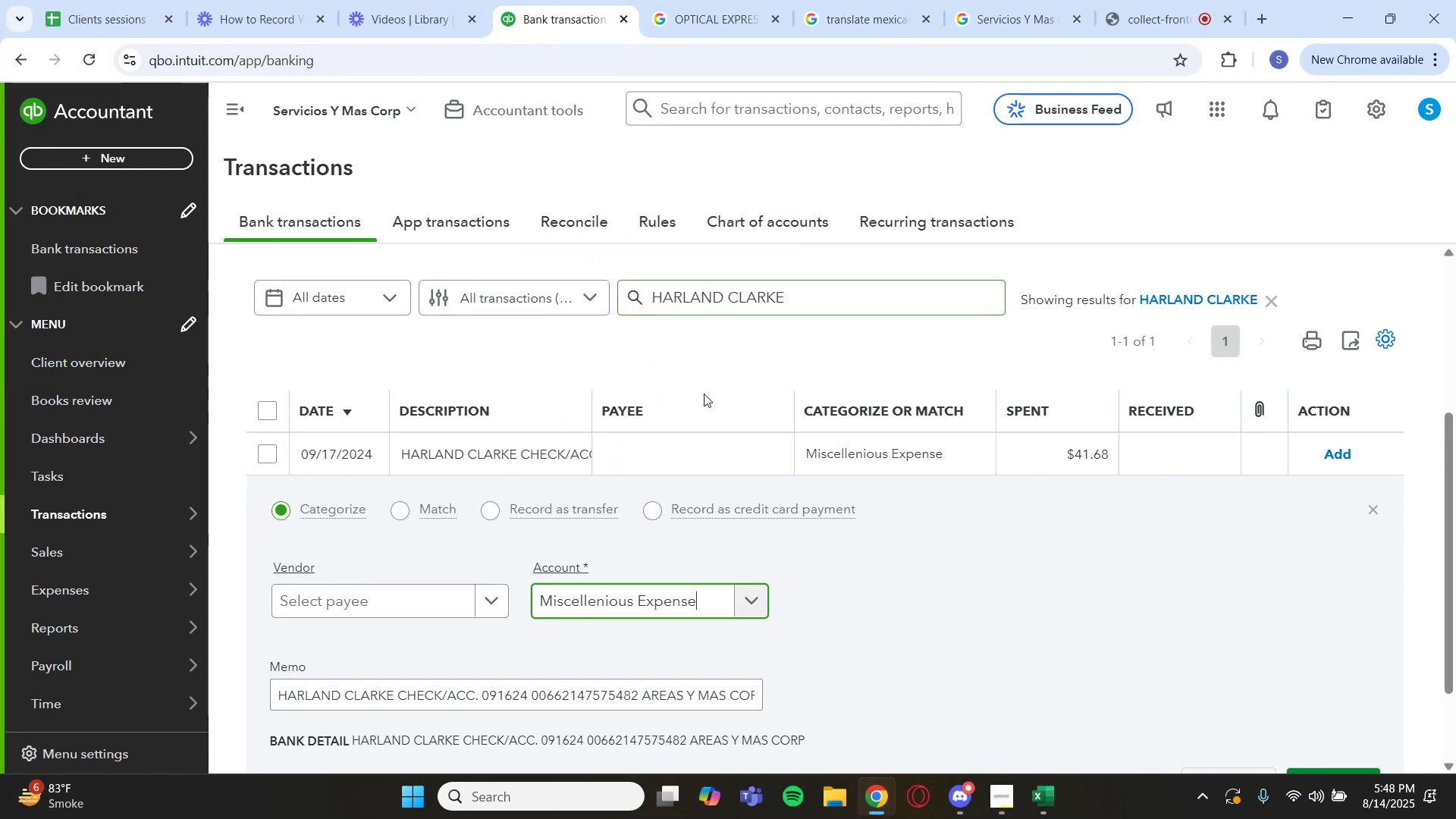 
scroll: coordinate [969, 613], scroll_direction: down, amount: 2.0
 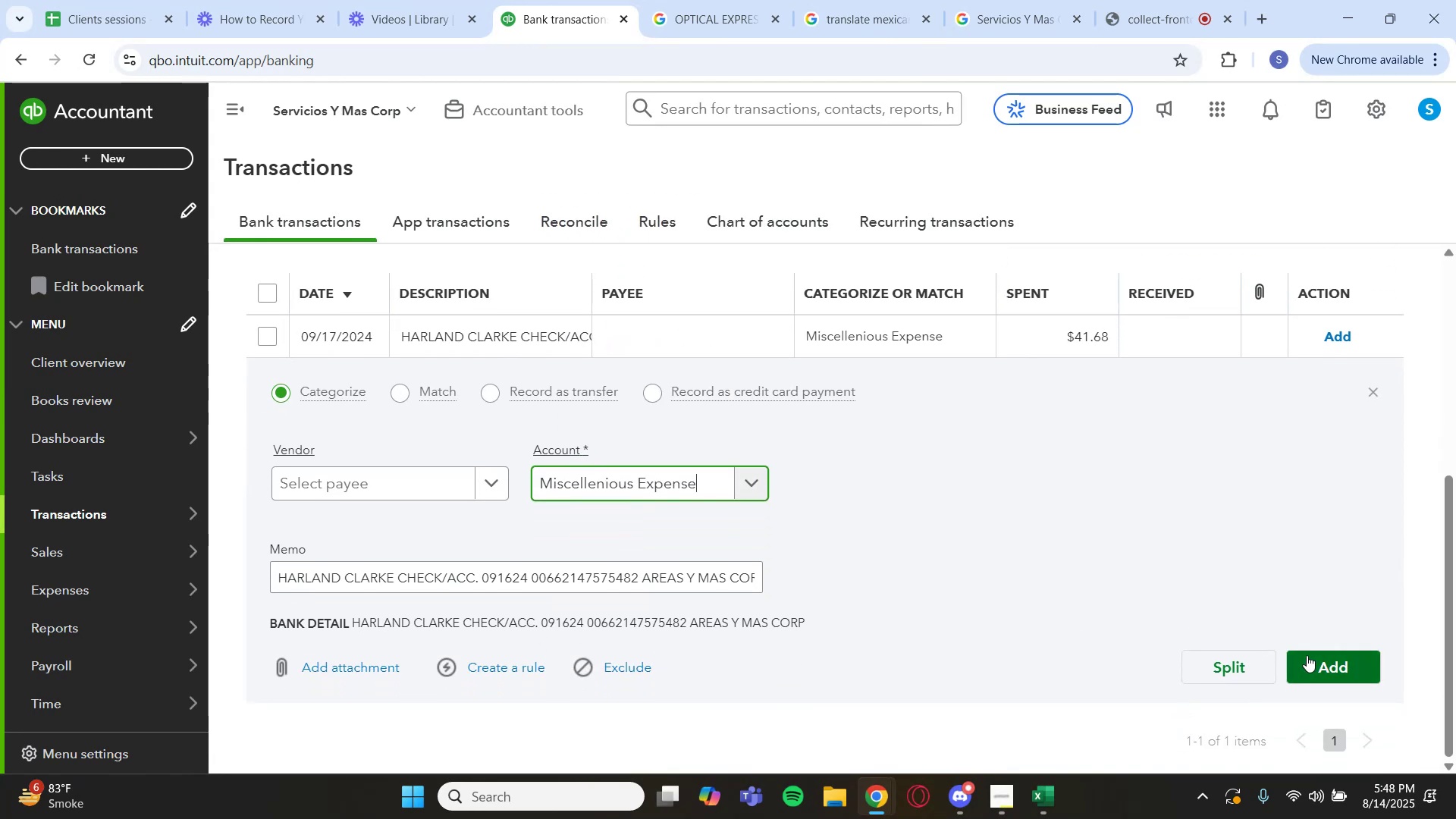 
left_click([1320, 660])
 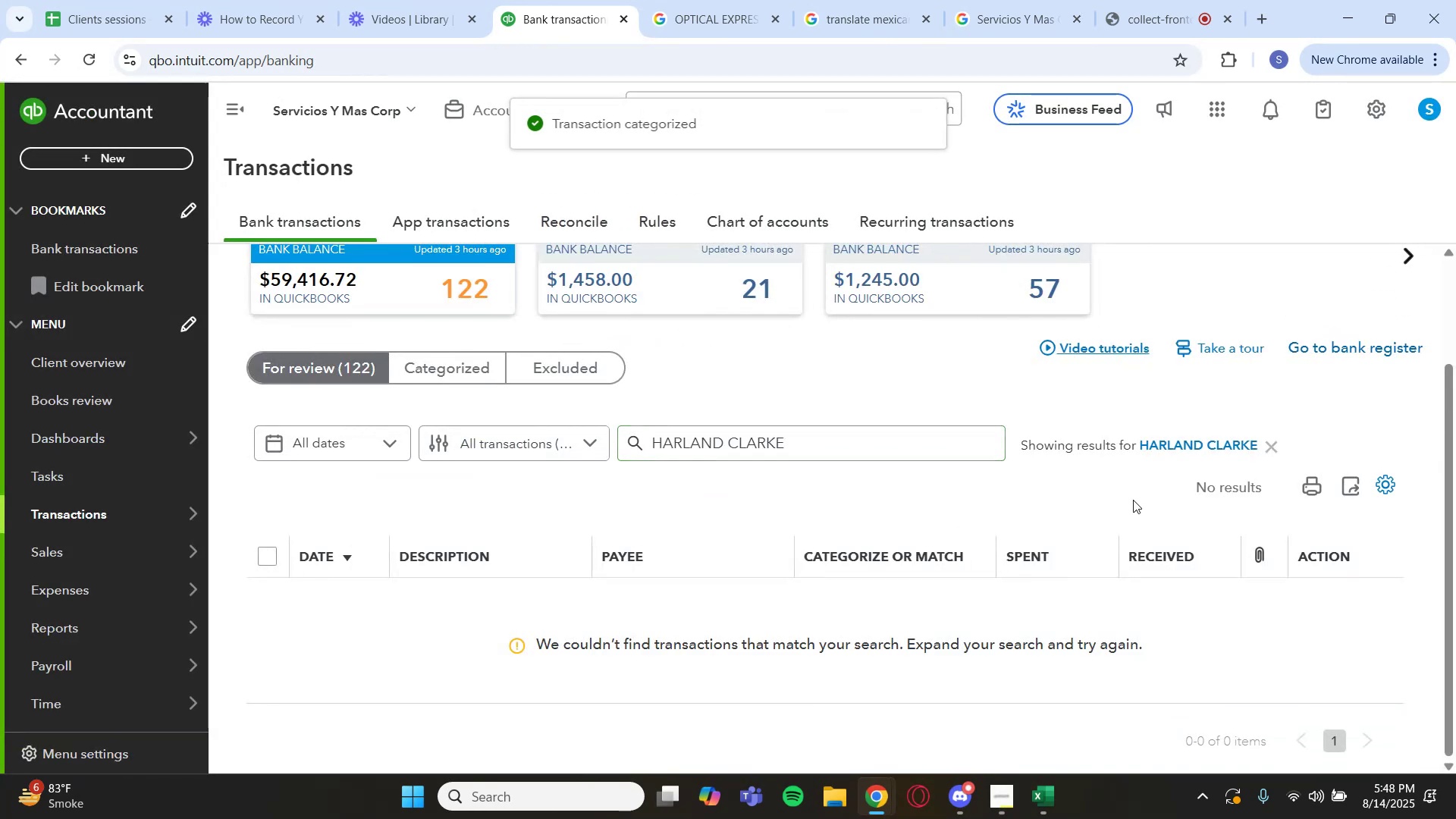 
left_click([1183, 446])
 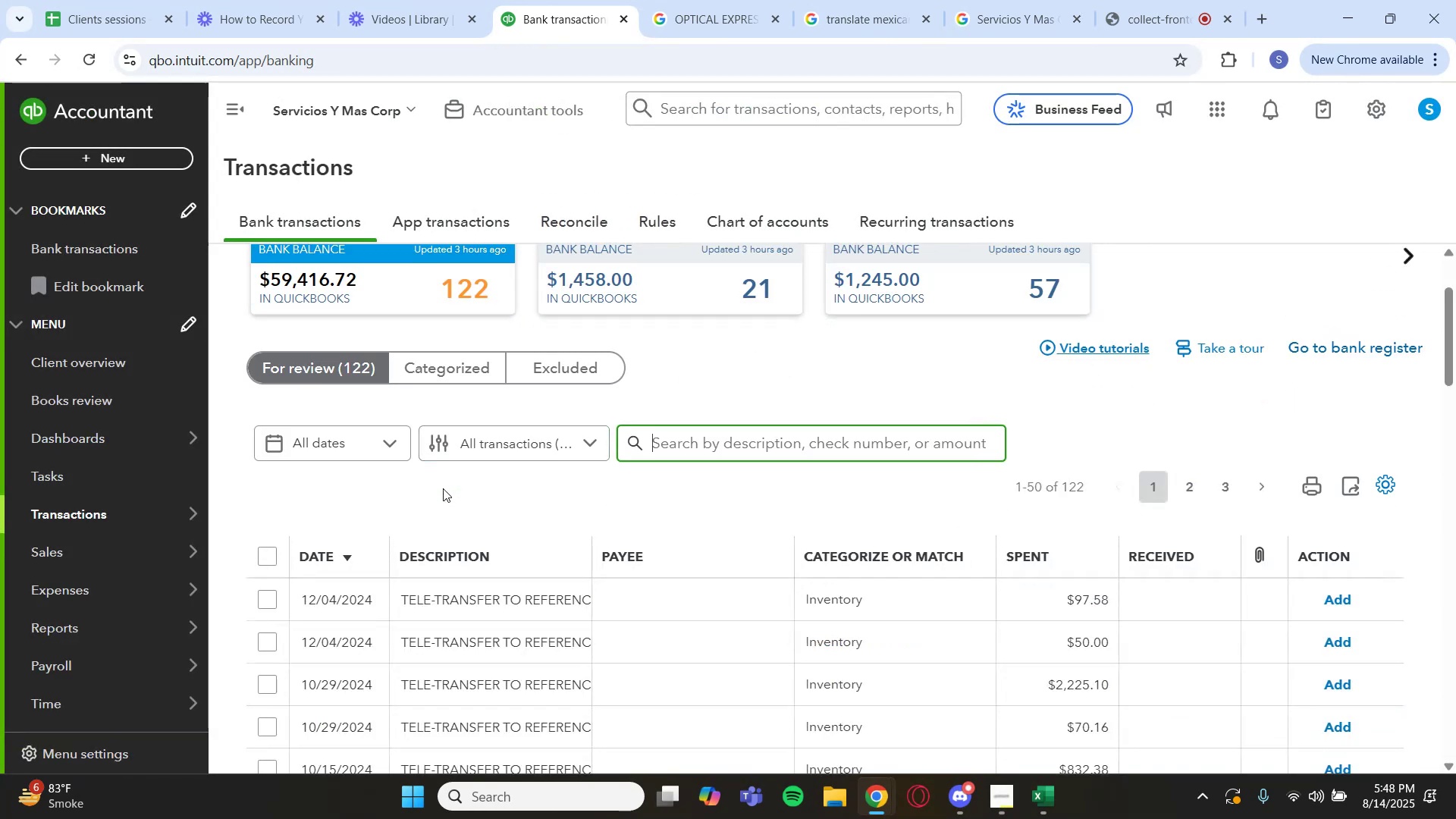 
scroll: coordinate [506, 473], scroll_direction: down, amount: 31.0
 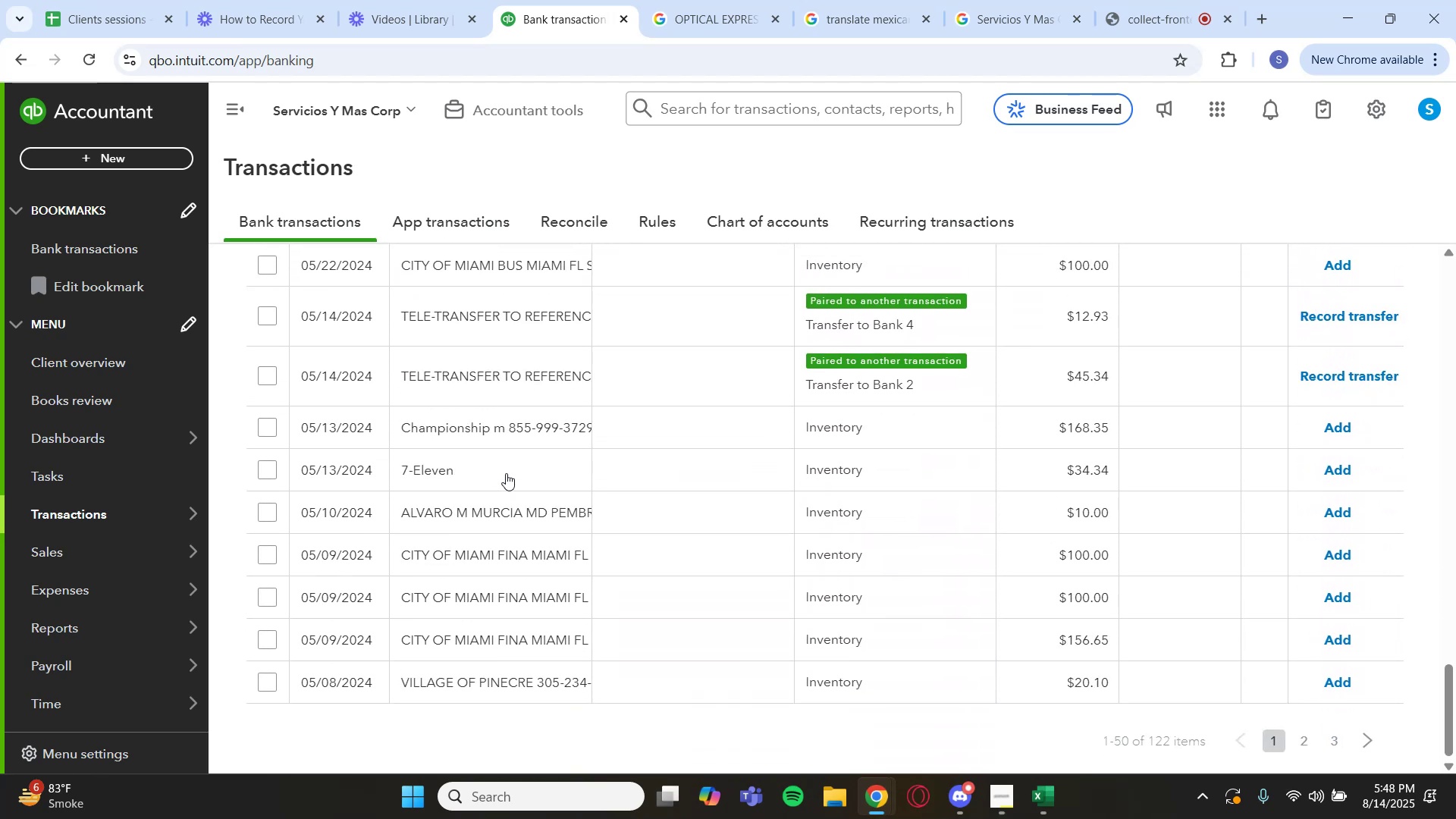 
scroll: coordinate [506, 473], scroll_direction: up, amount: 1.0
 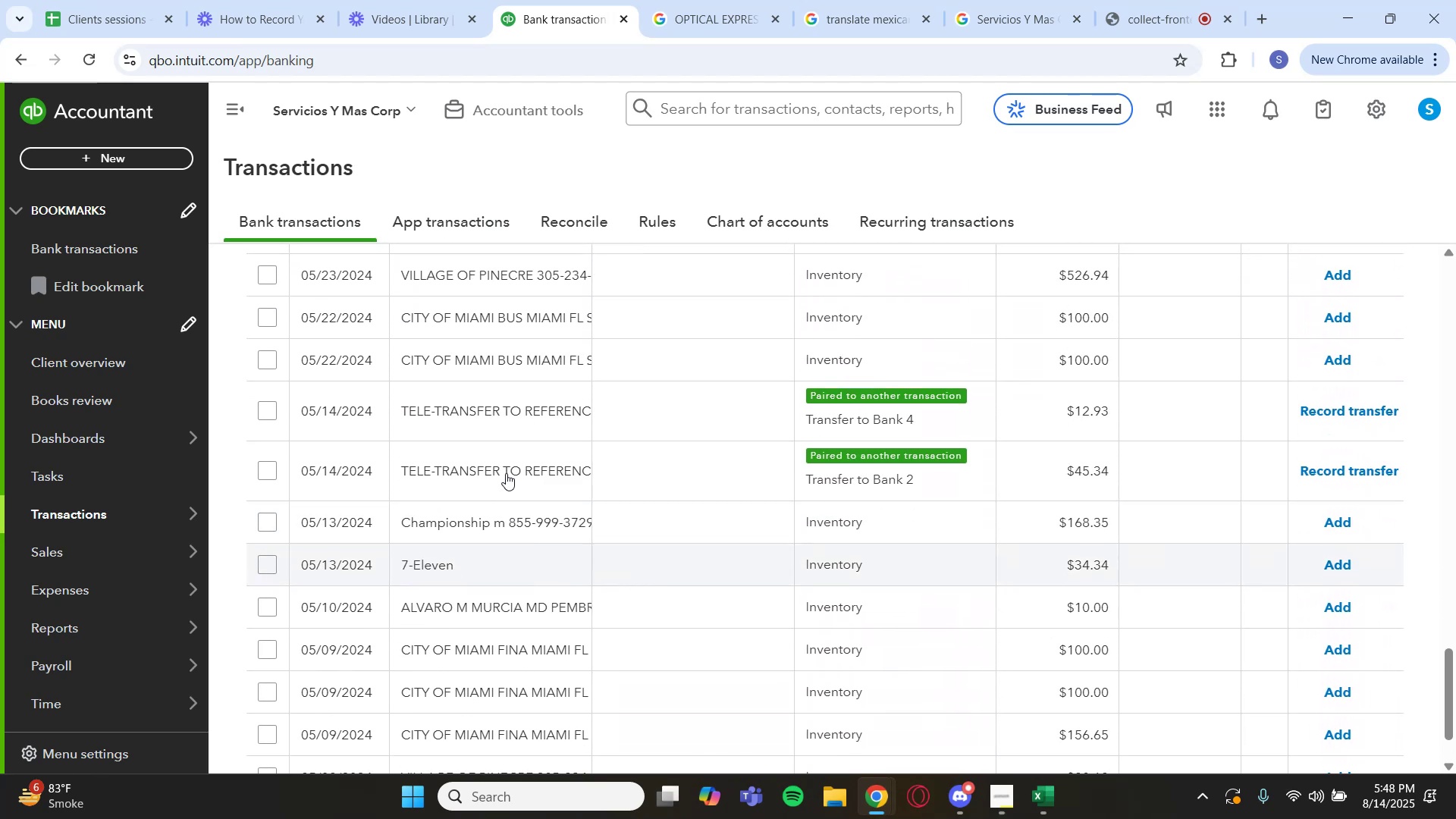 
scroll: coordinate [506, 473], scroll_direction: down, amount: 2.0
 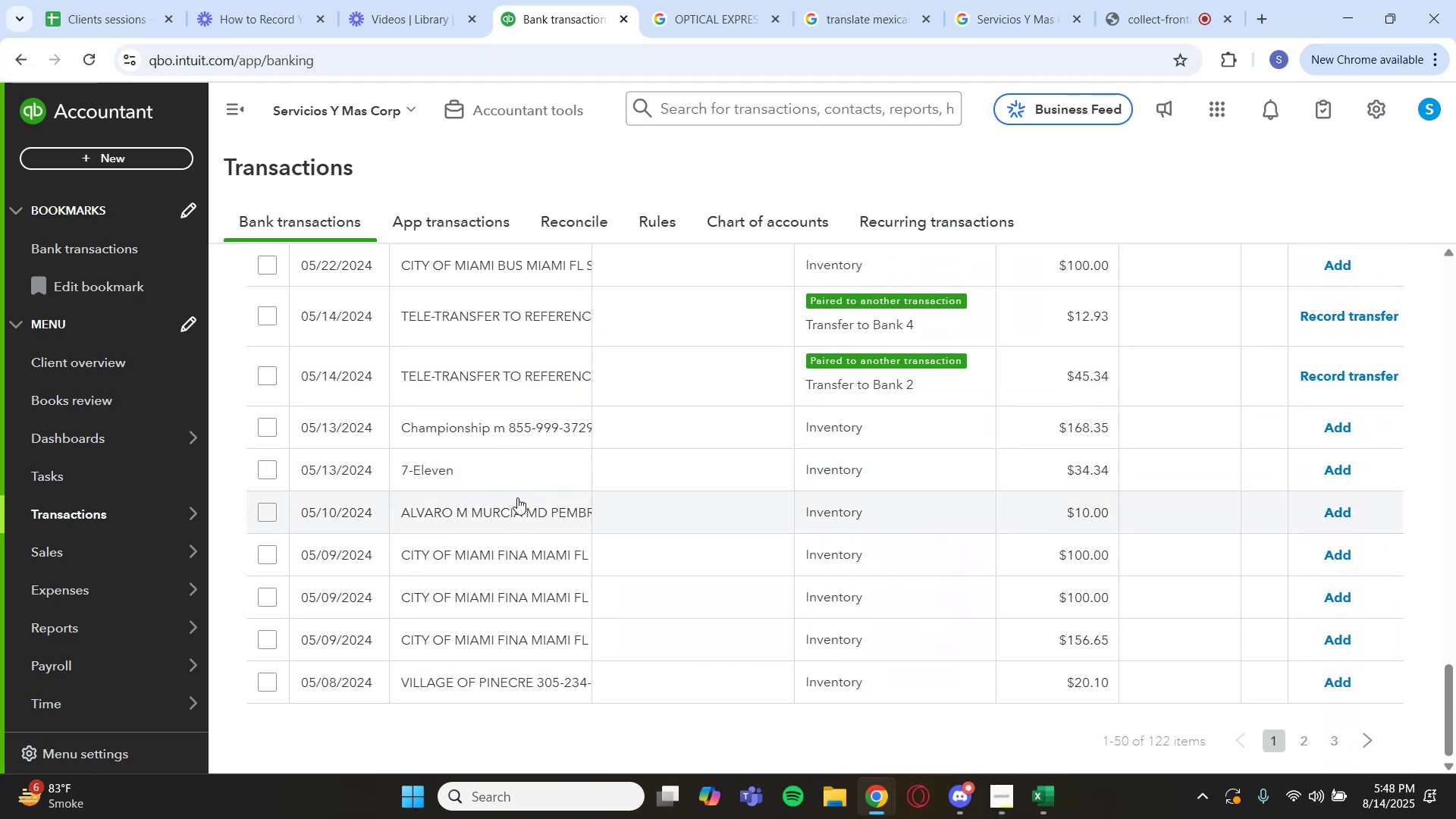 
left_click([522, 555])
 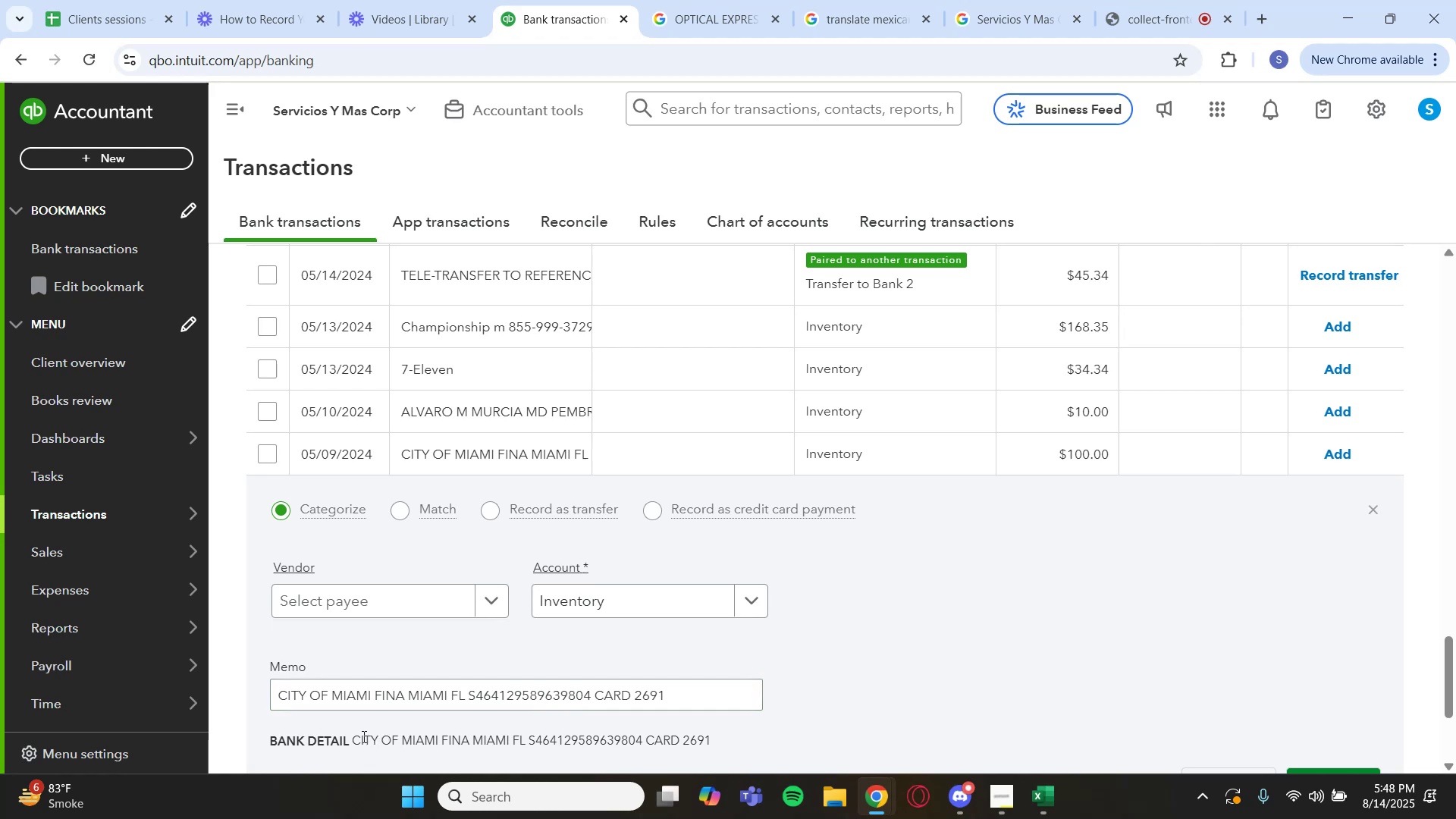 
left_click_drag(start_coordinate=[350, 741], to_coordinate=[440, 739])
 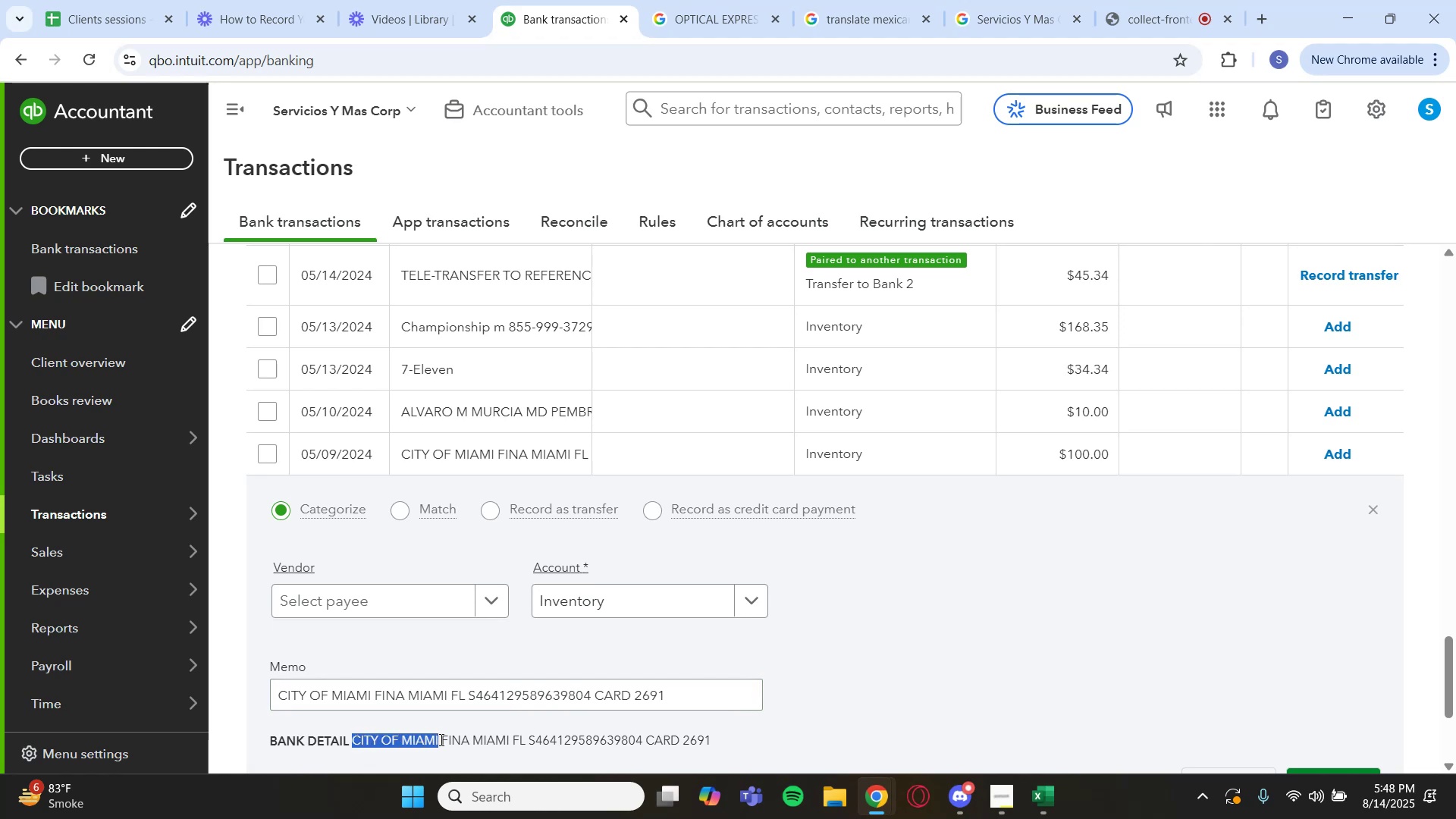 
hold_key(key=ControlLeft, duration=1.21)
 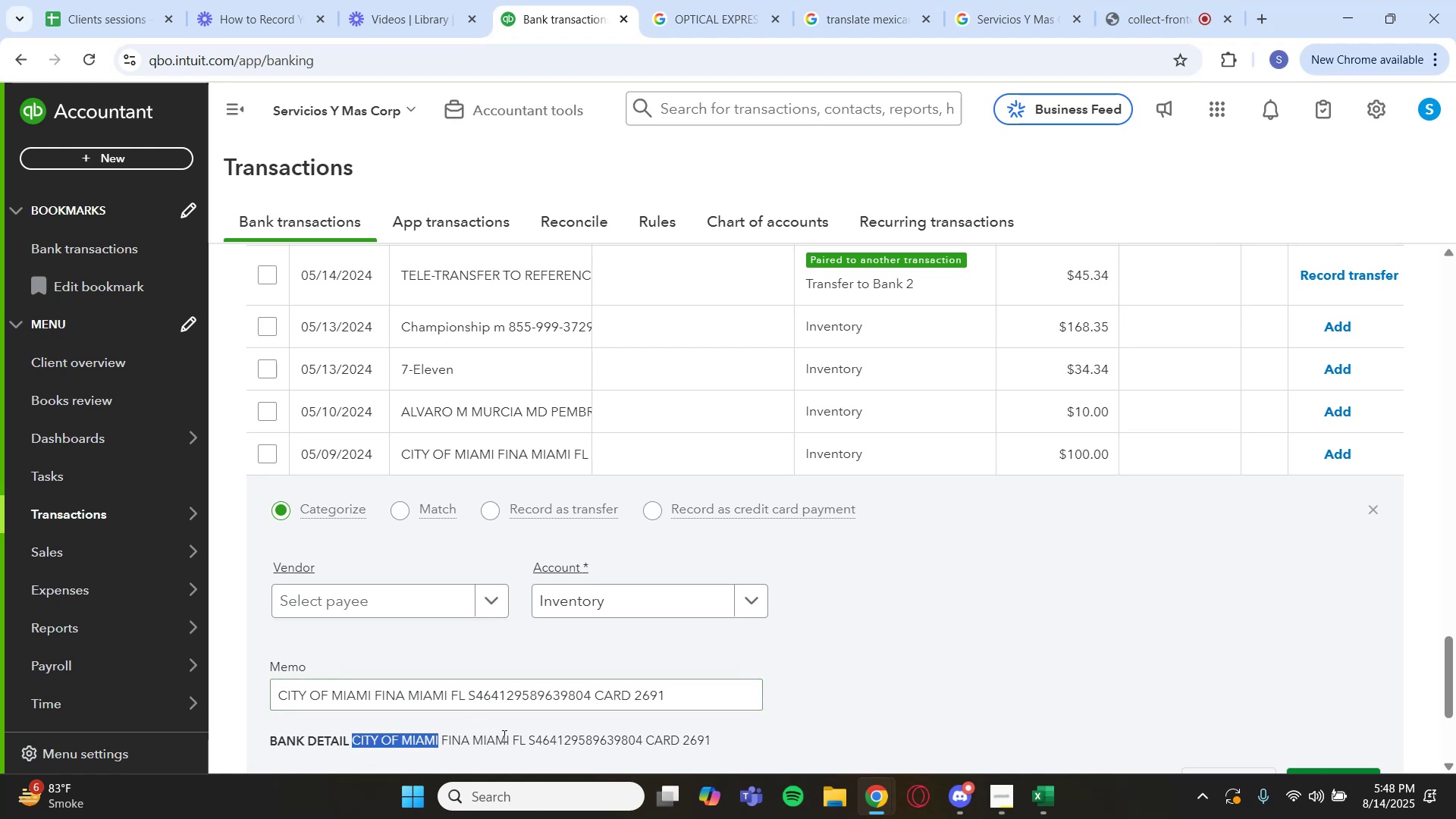 
key(Control+C)
 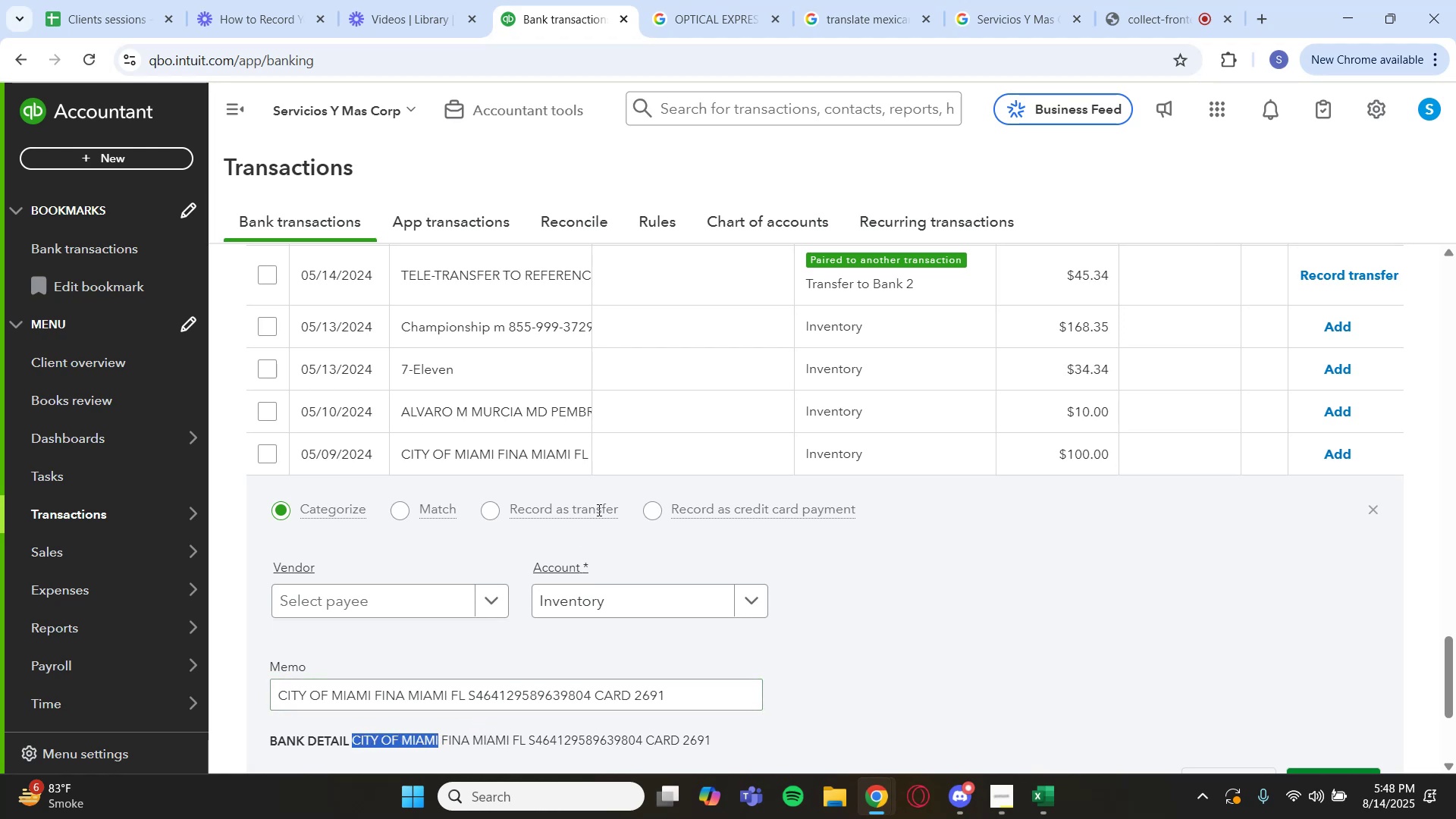 
scroll: coordinate [703, 407], scroll_direction: up, amount: 24.0
 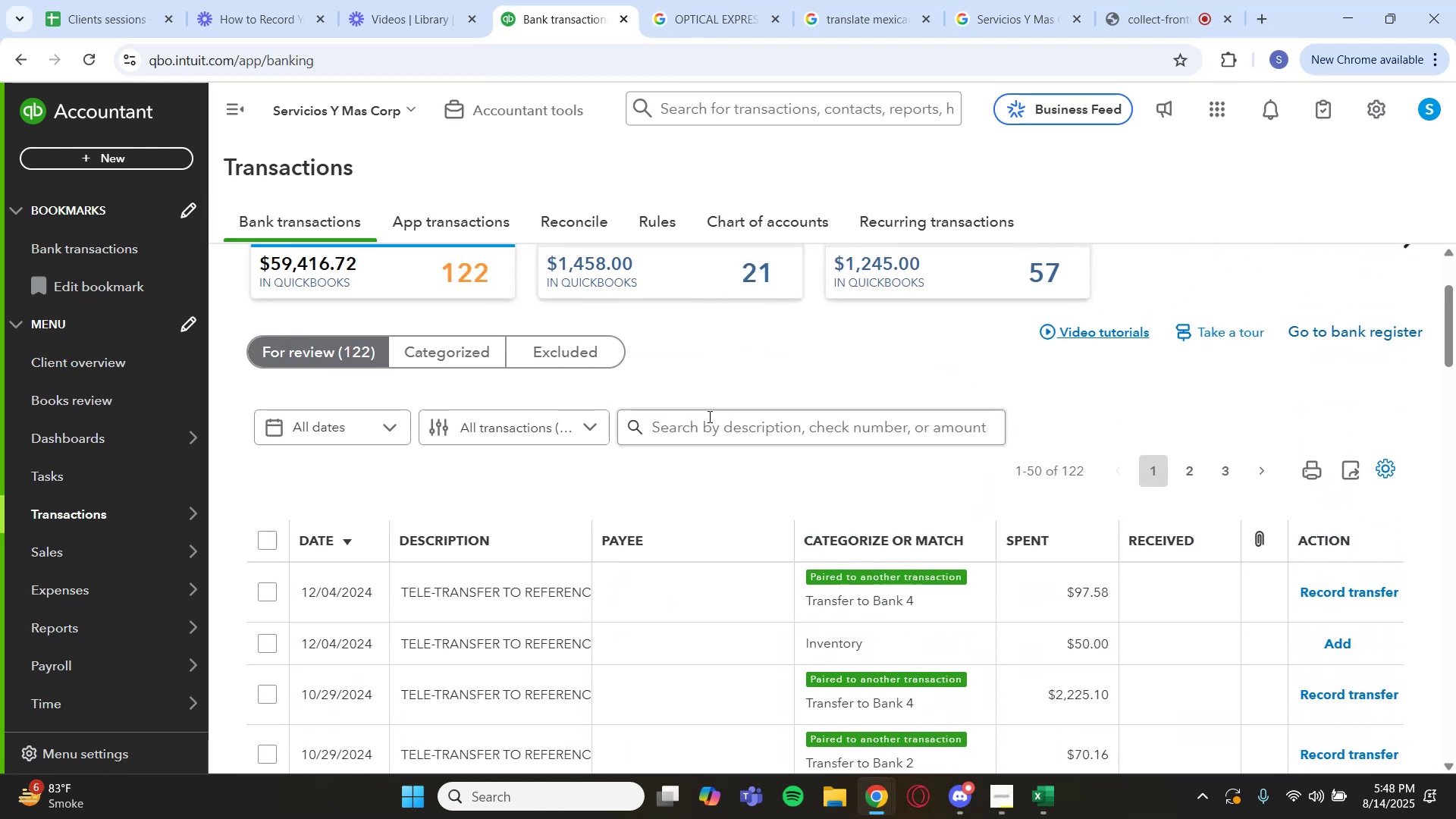 
key(Control+V)
 